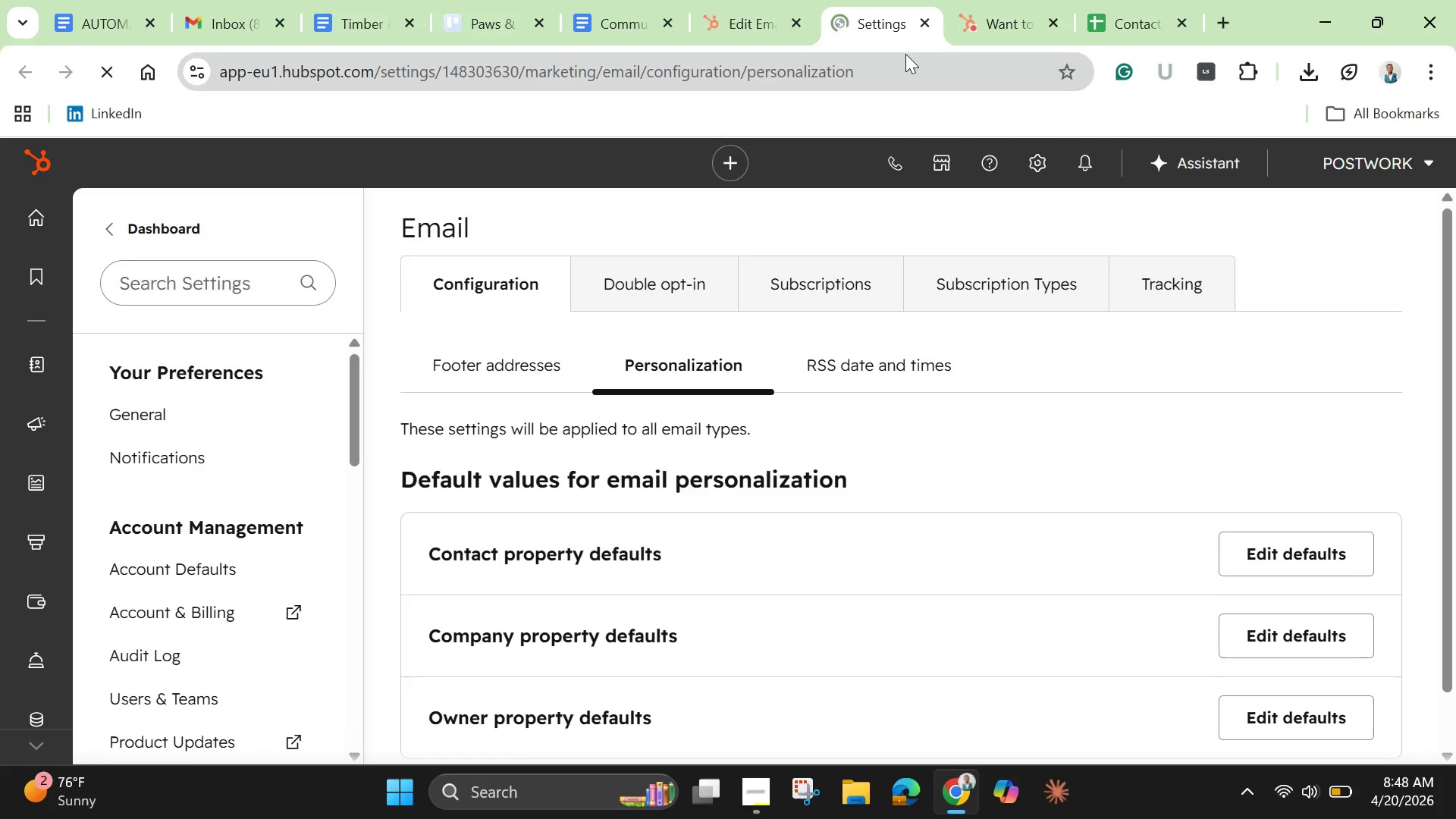 
wait(8.94)
 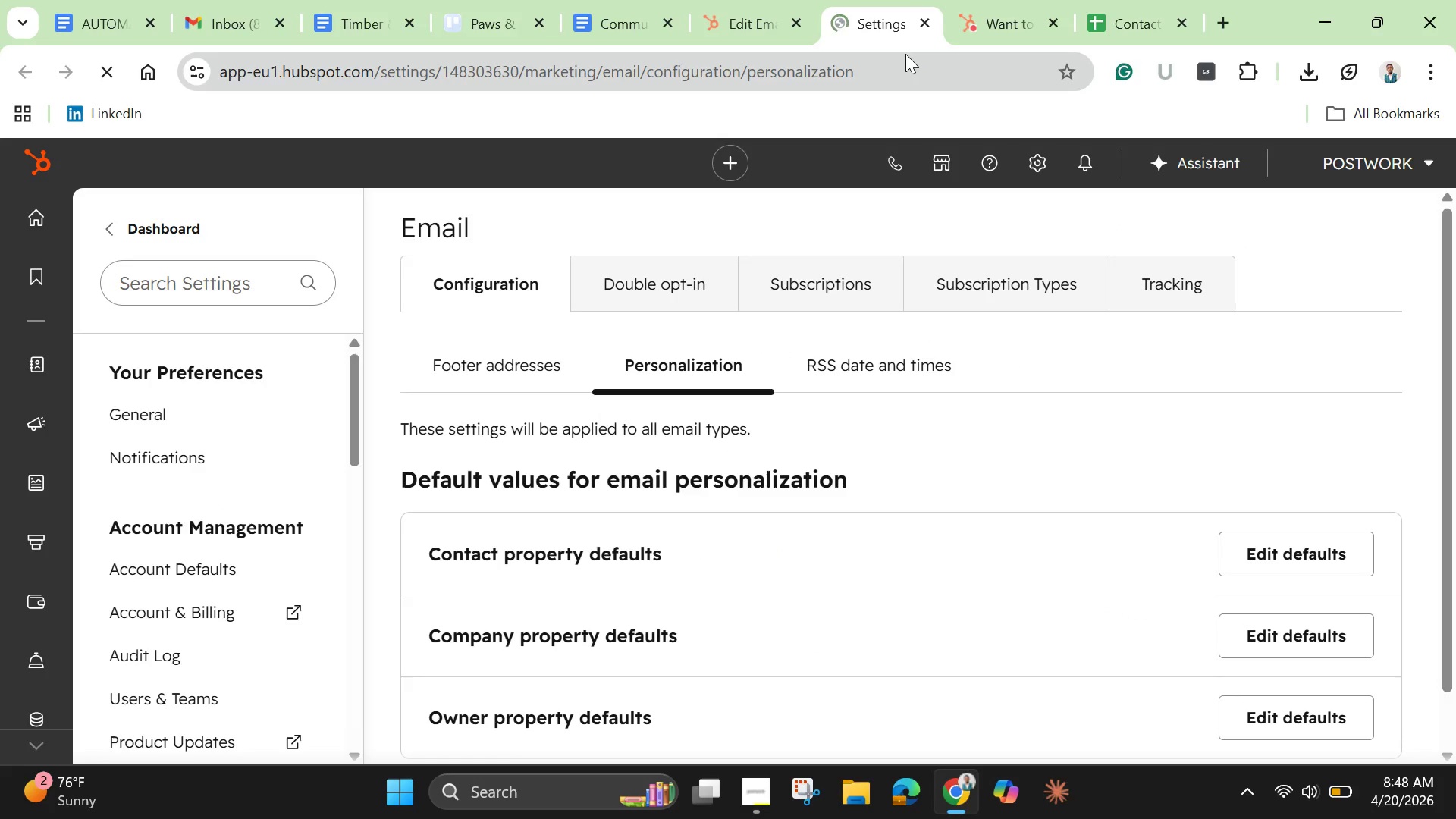 
left_click([742, 22])
 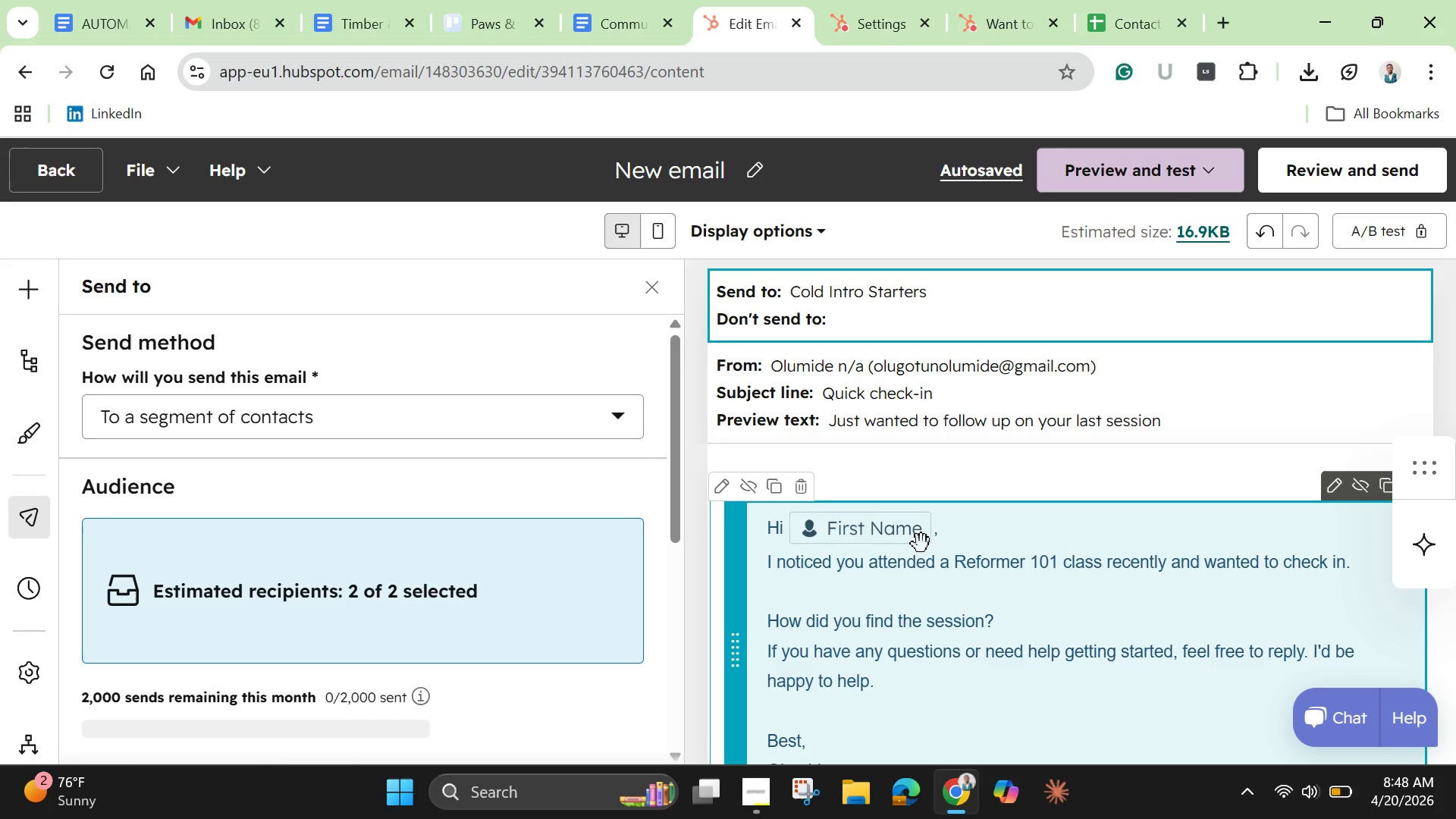 
left_click([955, 534])
 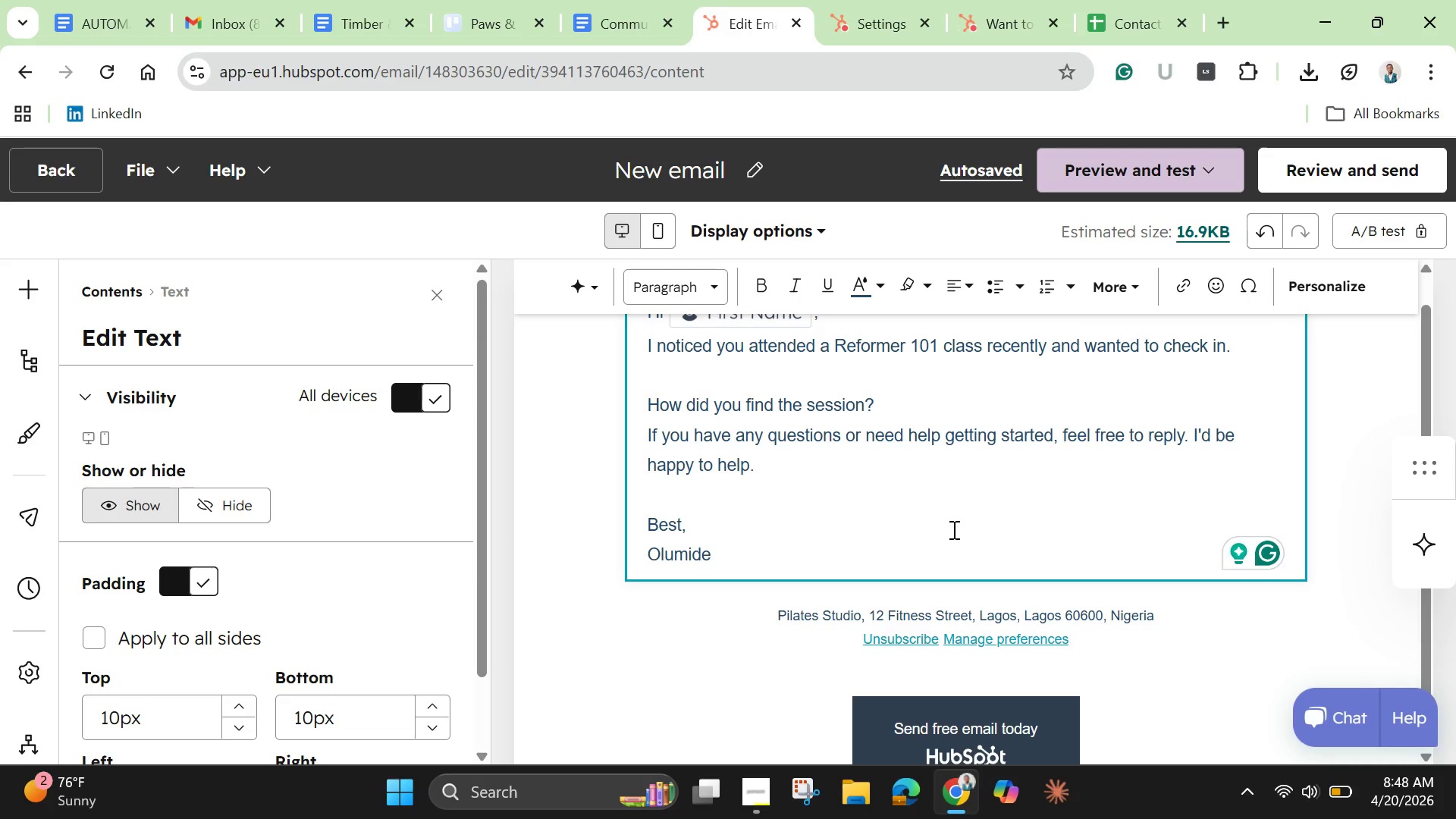 
wait(21.22)
 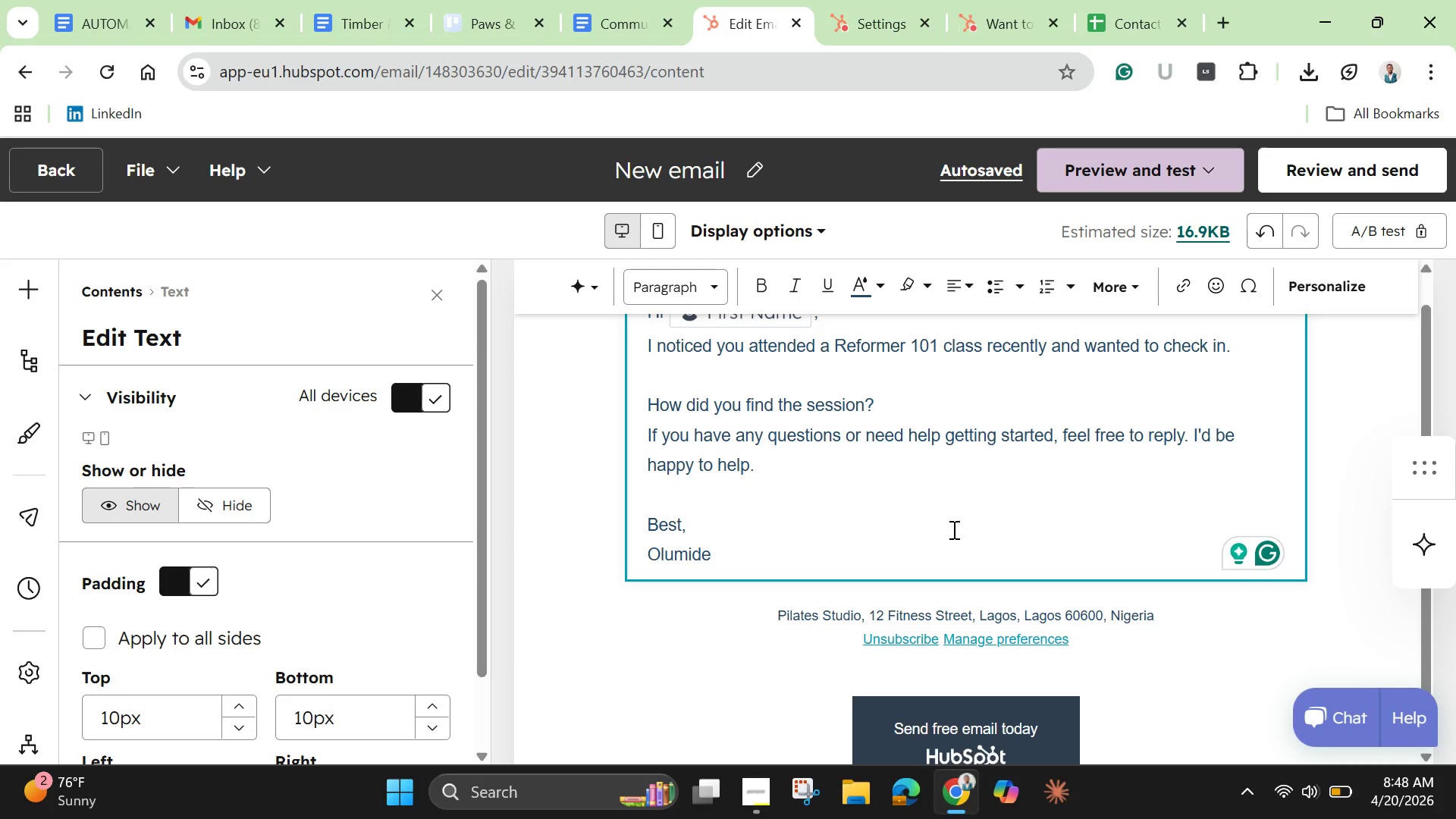 
scroll: coordinate [886, 457], scroll_direction: up, amount: 3.0
 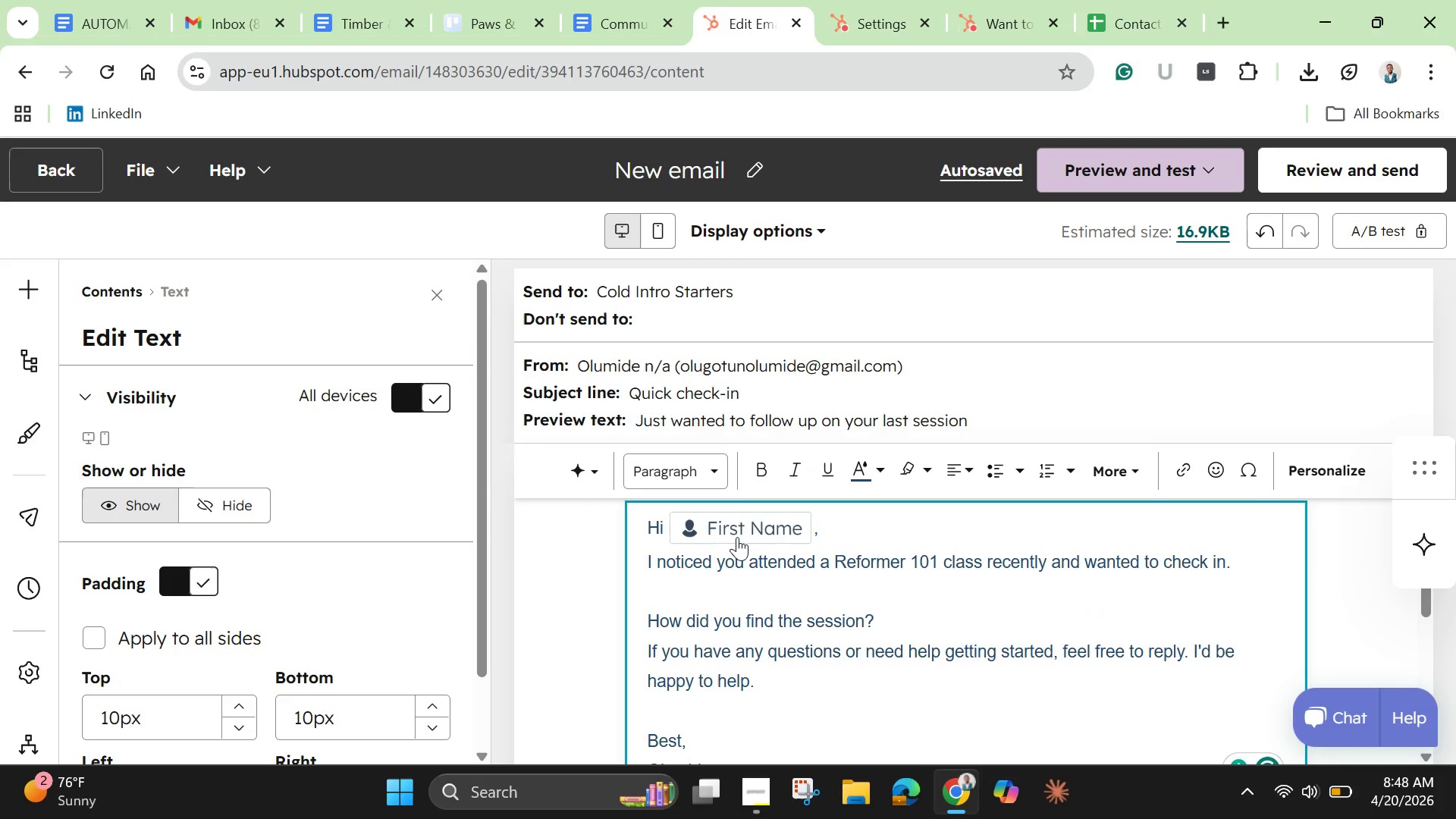 
left_click([737, 537])
 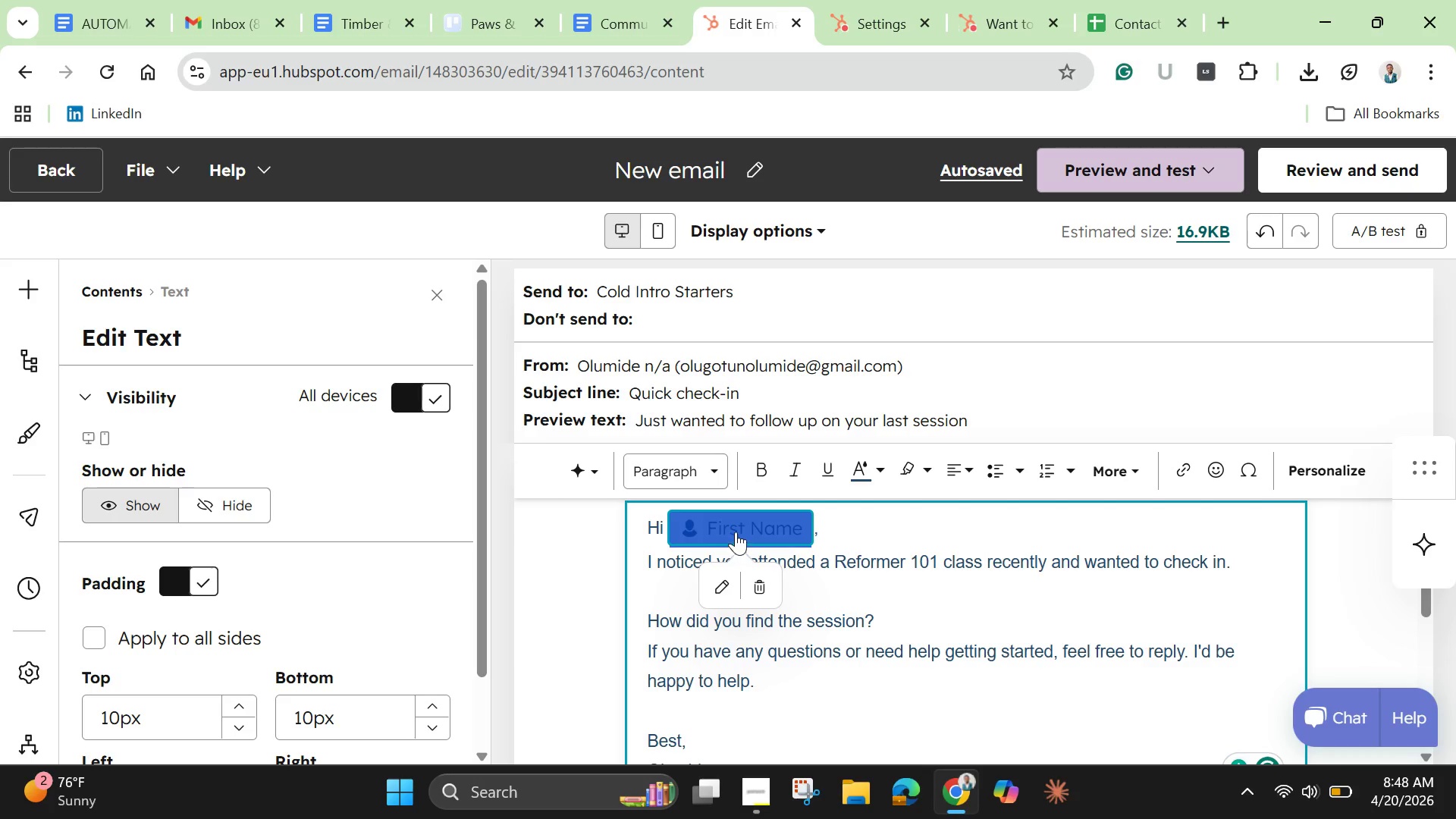 
left_click([736, 529])
 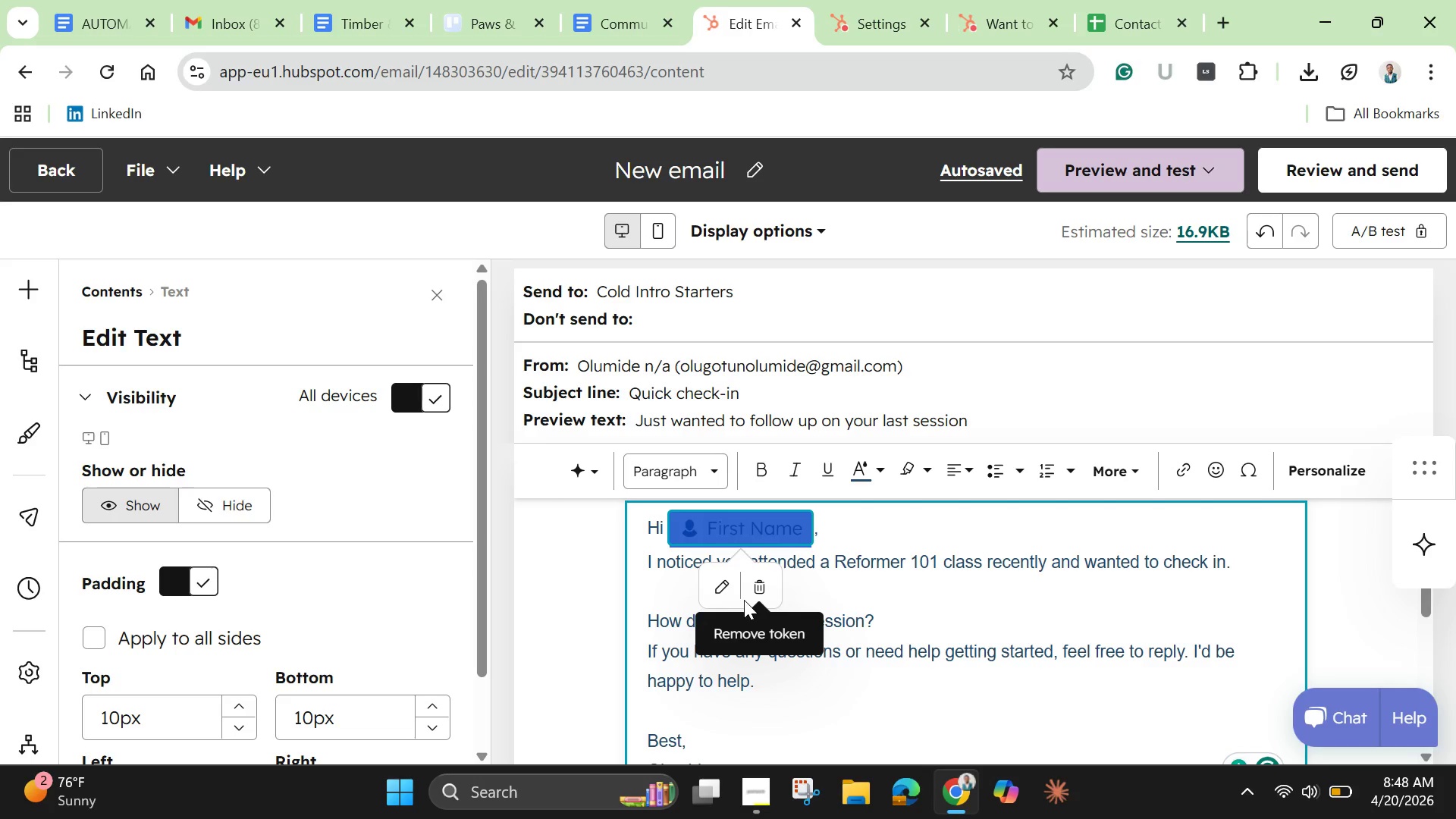 
left_click([717, 588])
 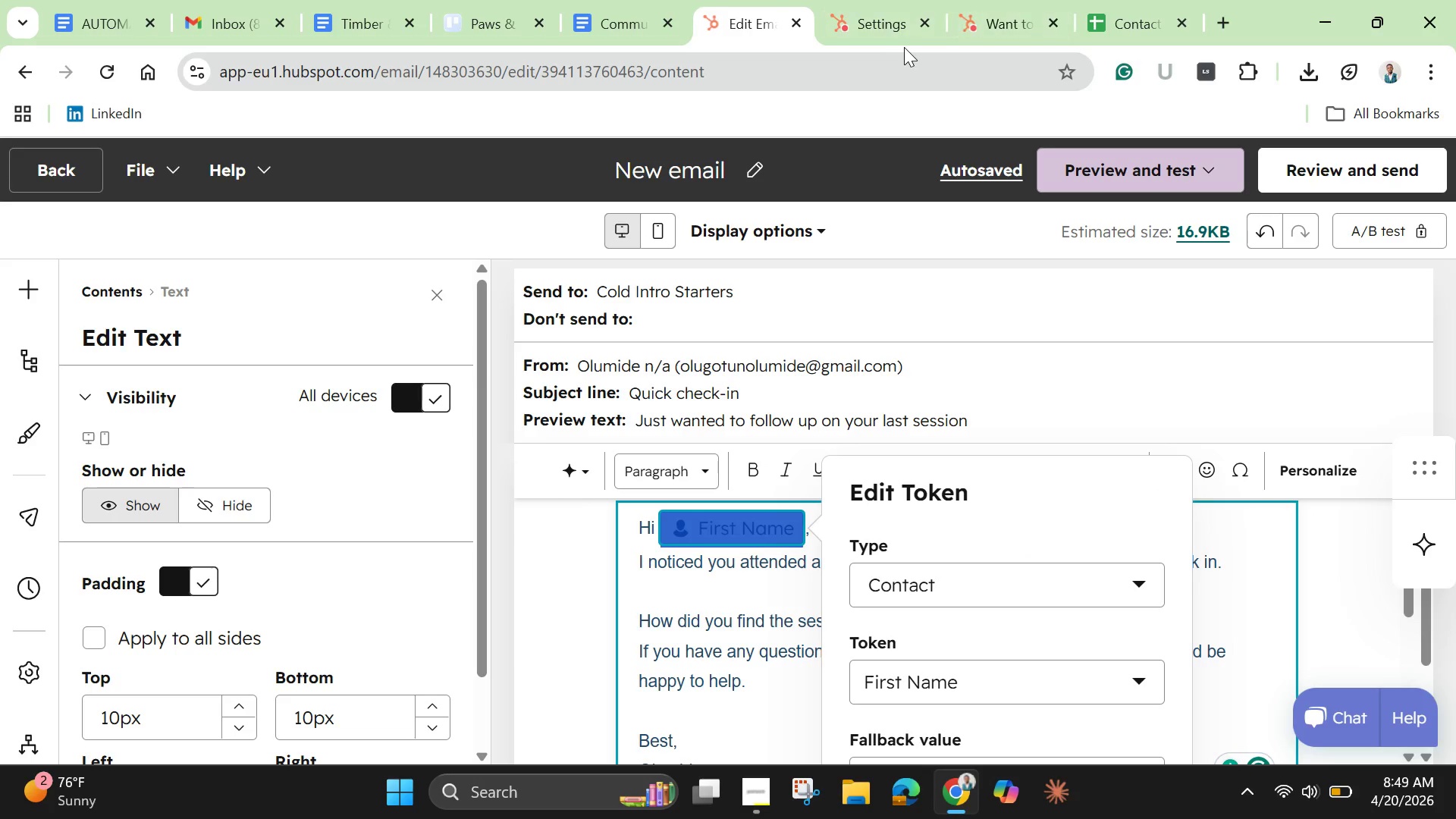 
left_click([882, 24])
 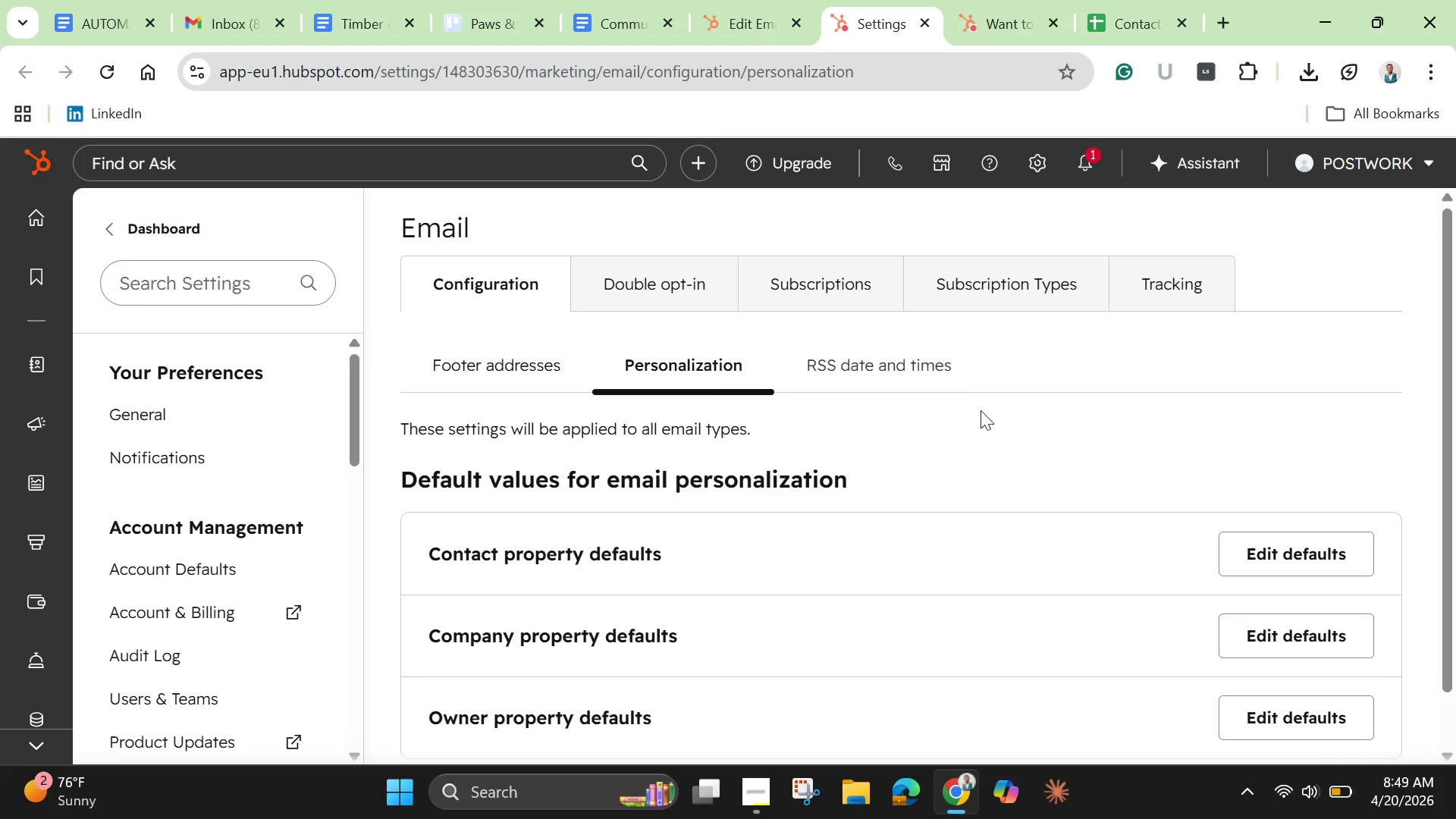 
scroll: coordinate [977, 442], scroll_direction: down, amount: 1.0
 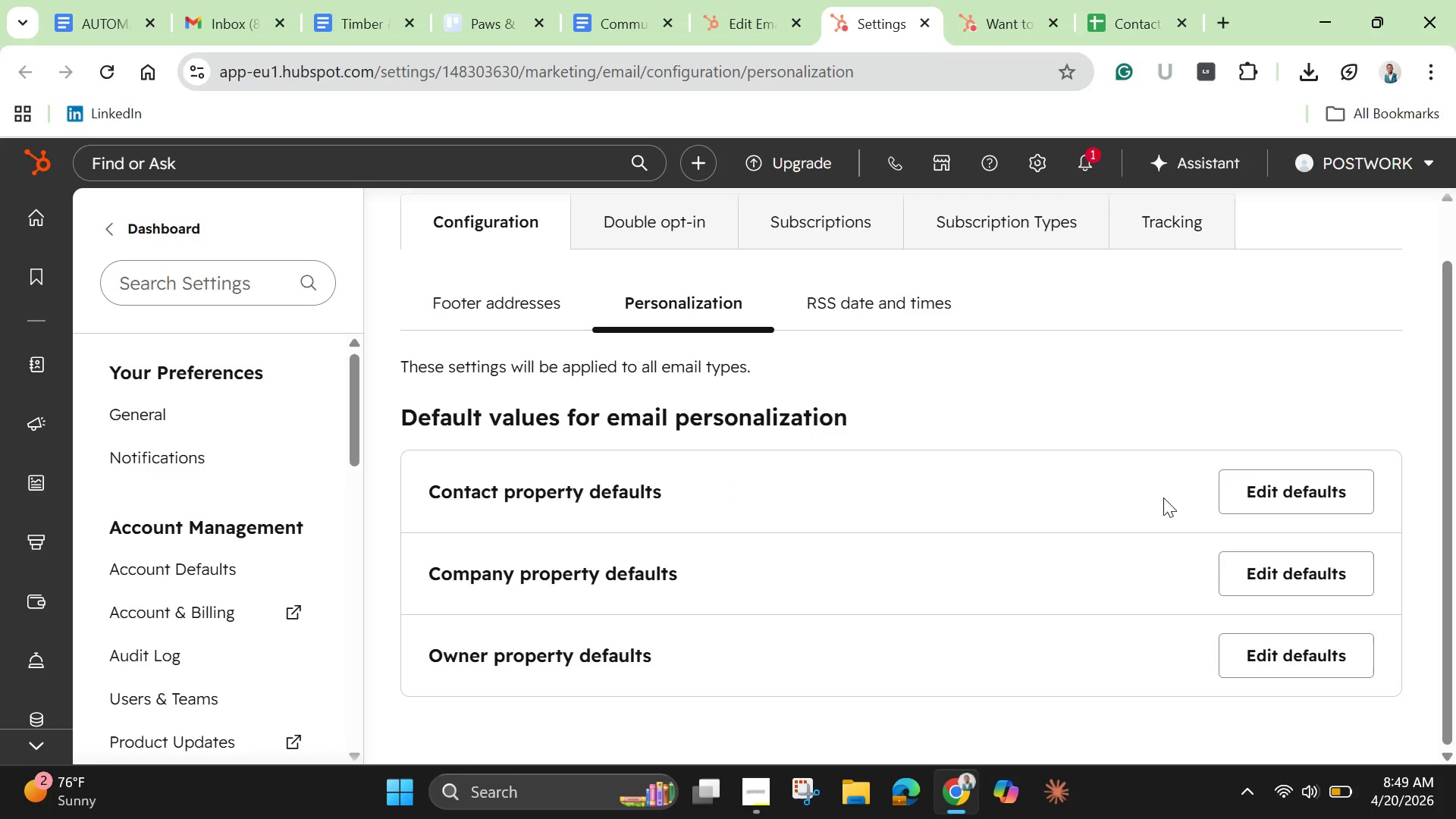 
wait(6.88)
 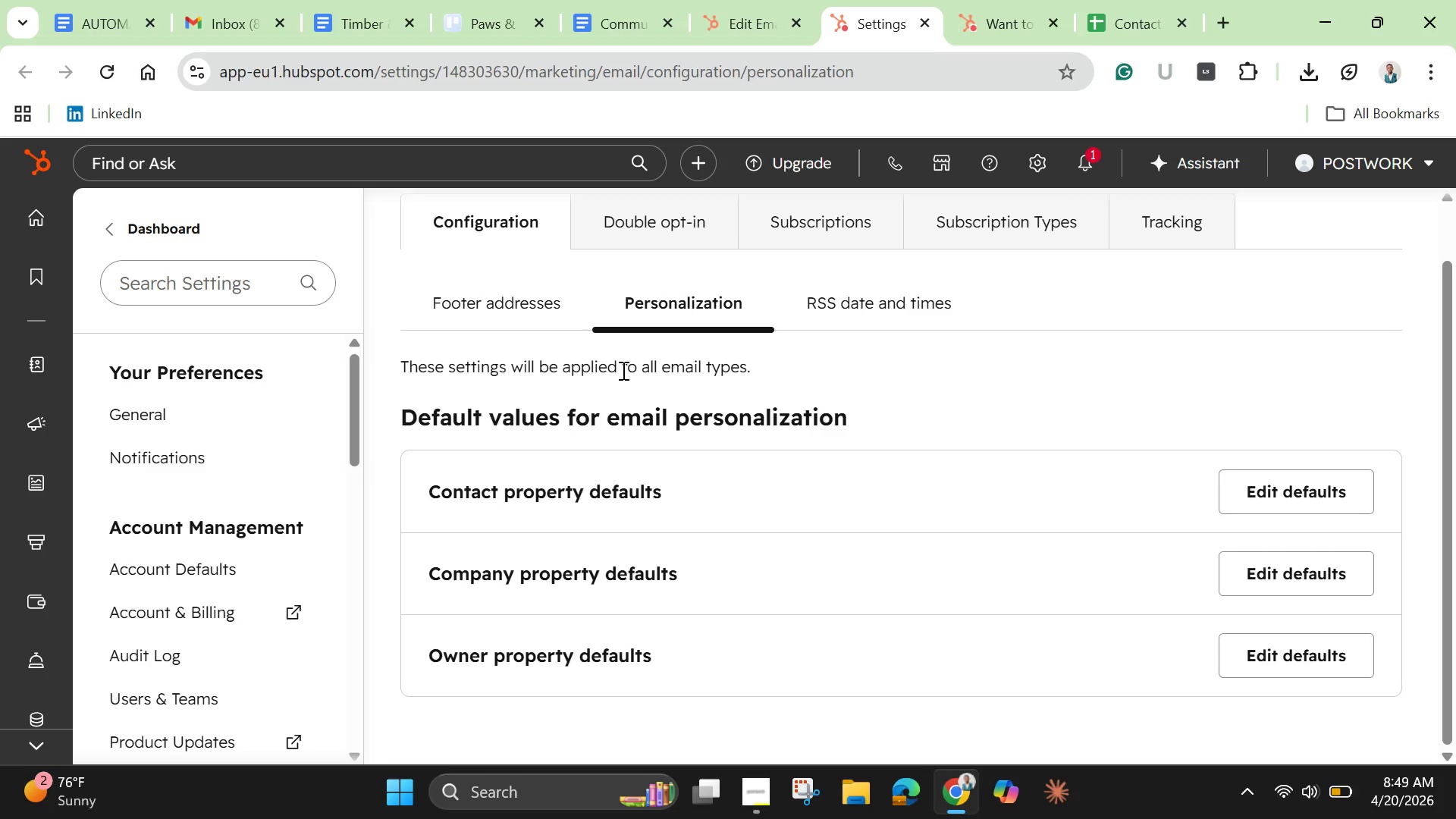 
left_click([1229, 507])
 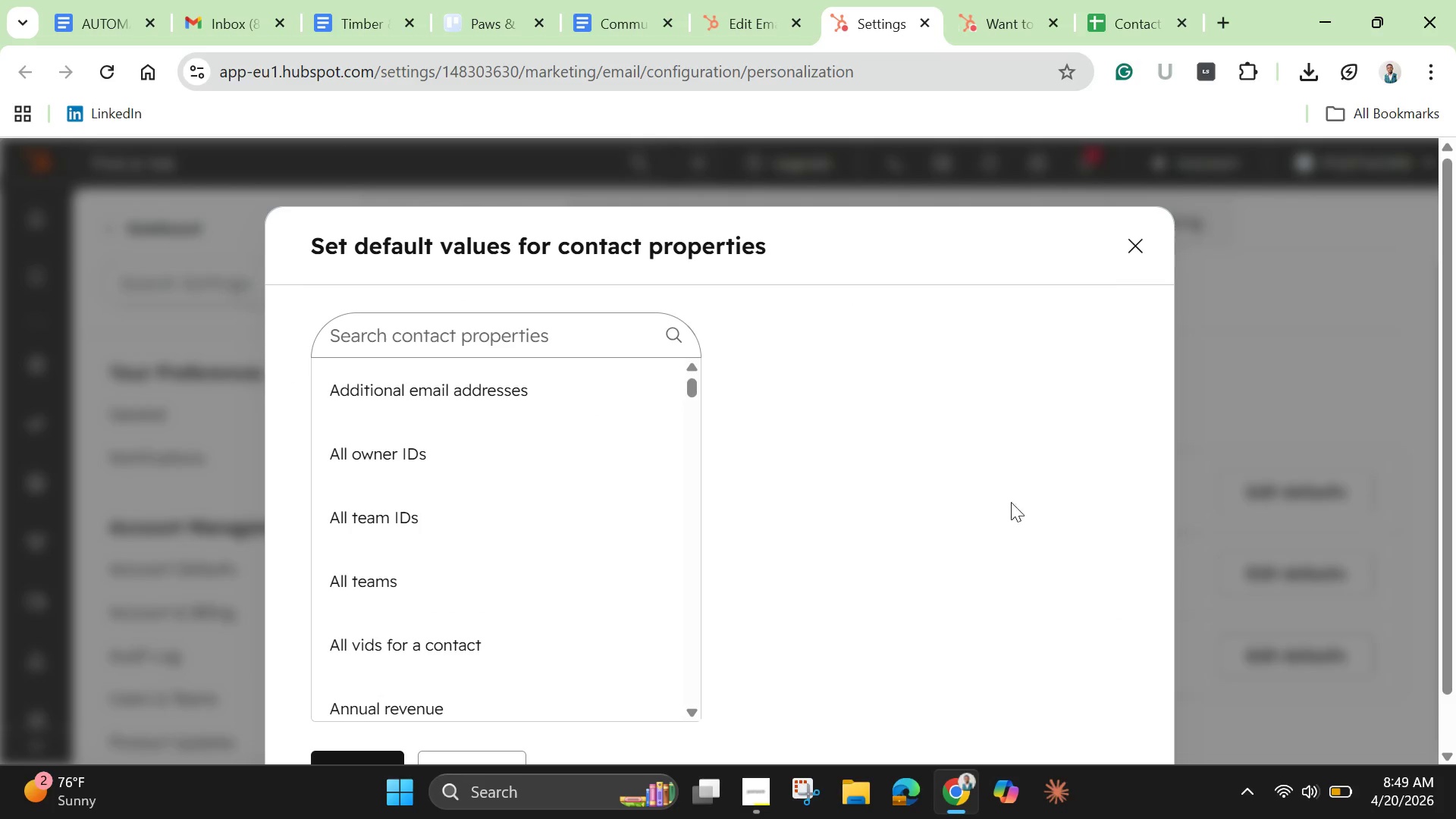 
scroll: coordinate [550, 485], scroll_direction: down, amount: 15.0
 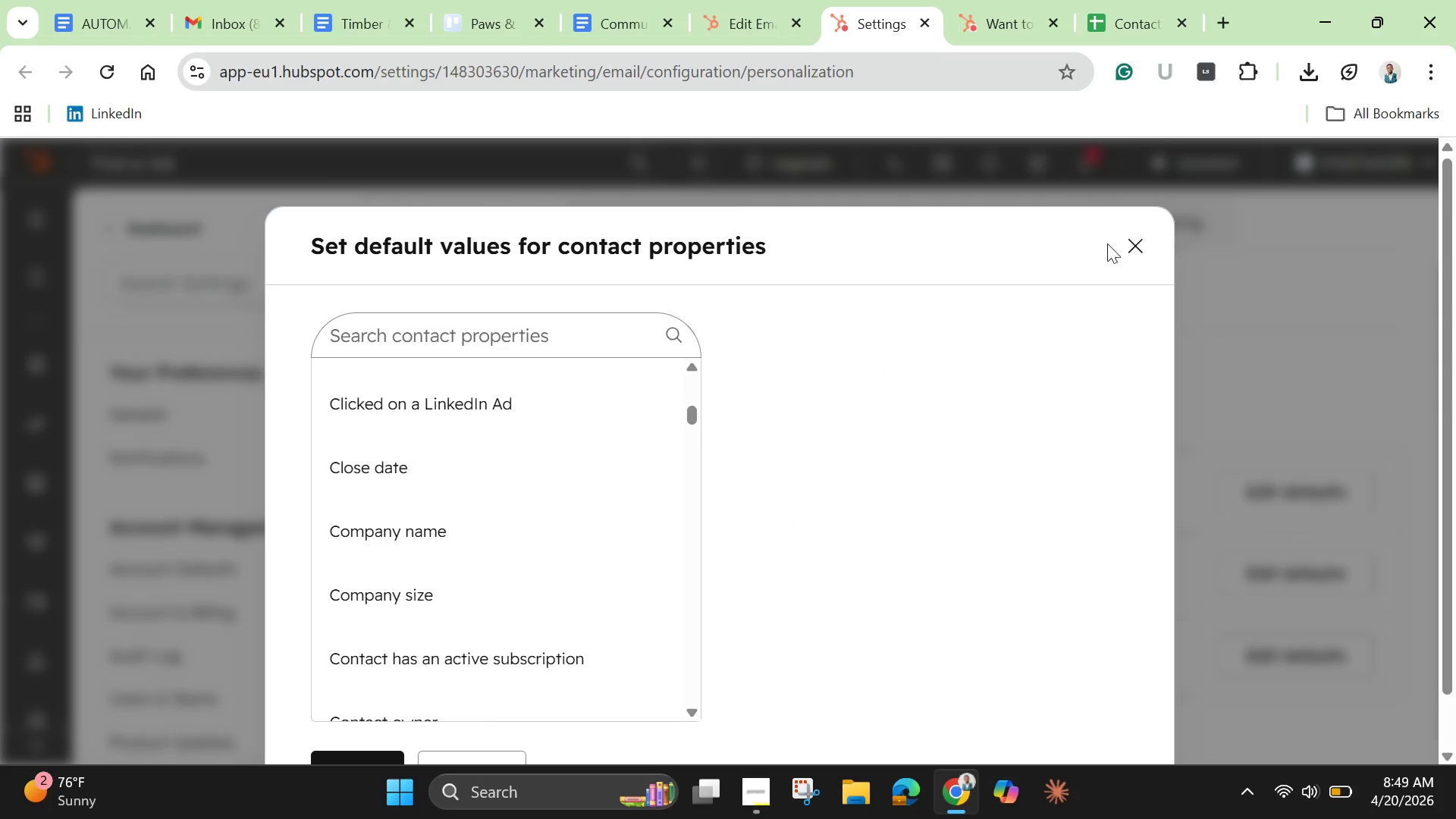 
left_click([1125, 243])
 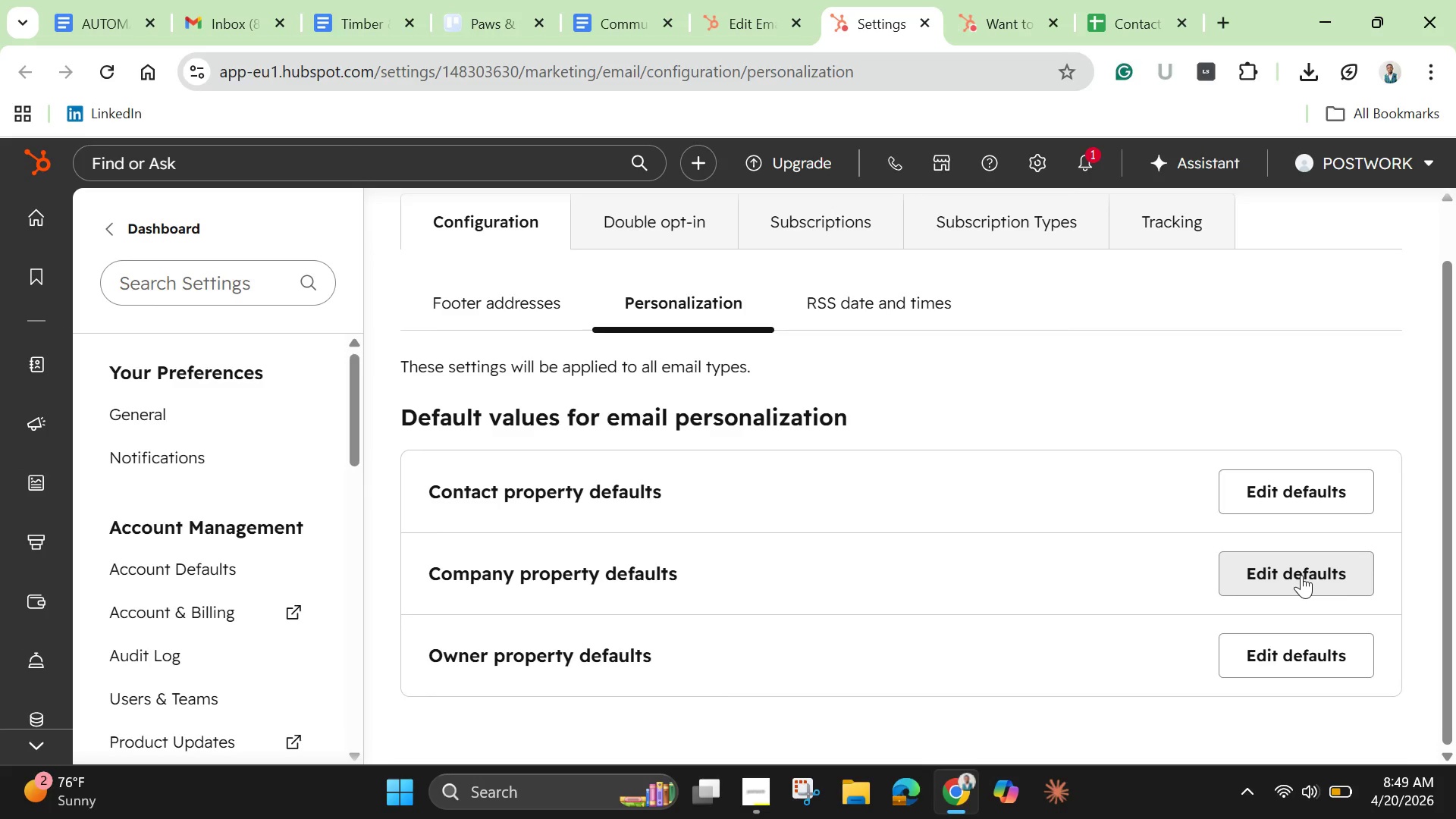 
left_click([1301, 575])
 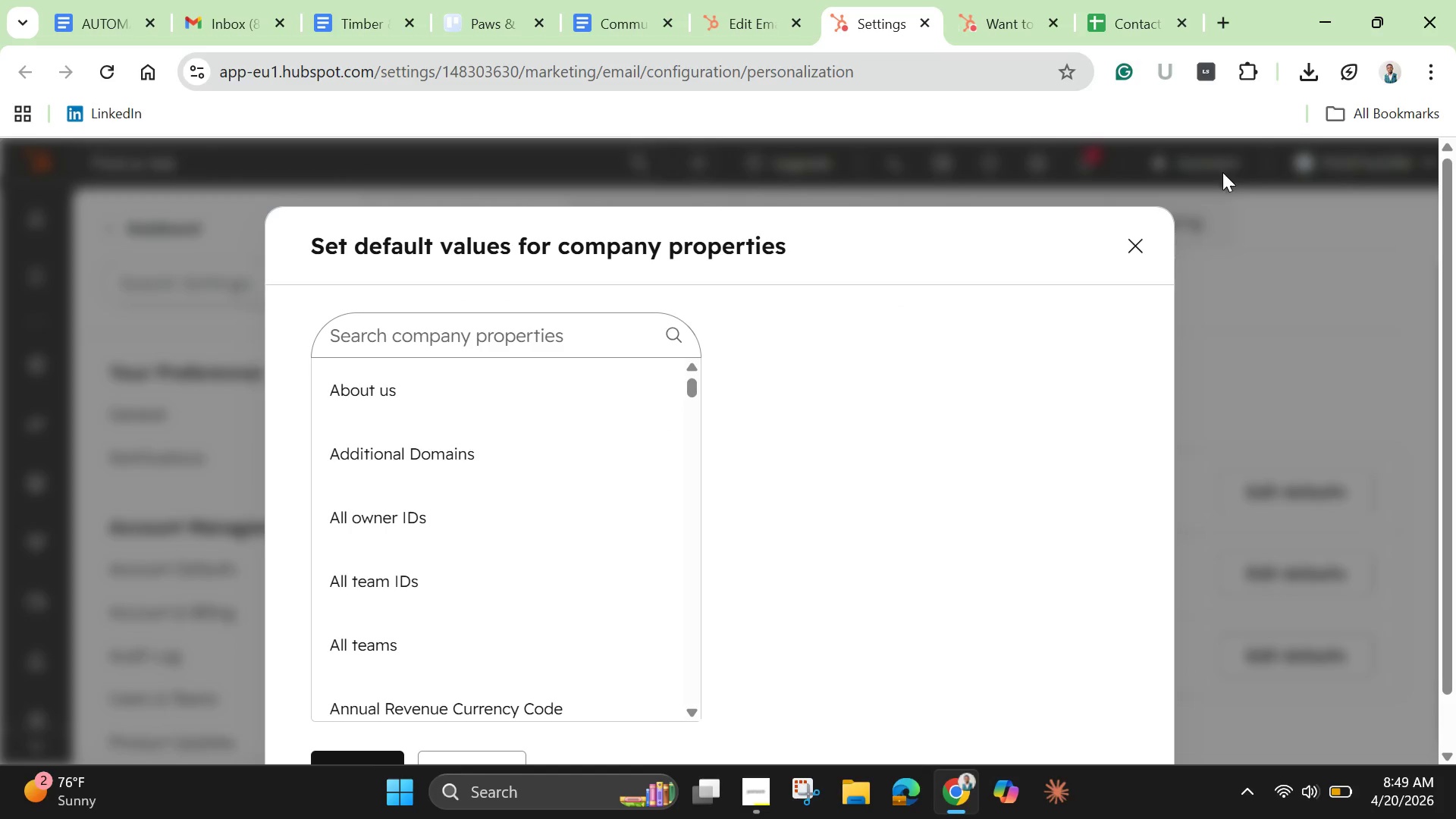 
left_click([1131, 249])
 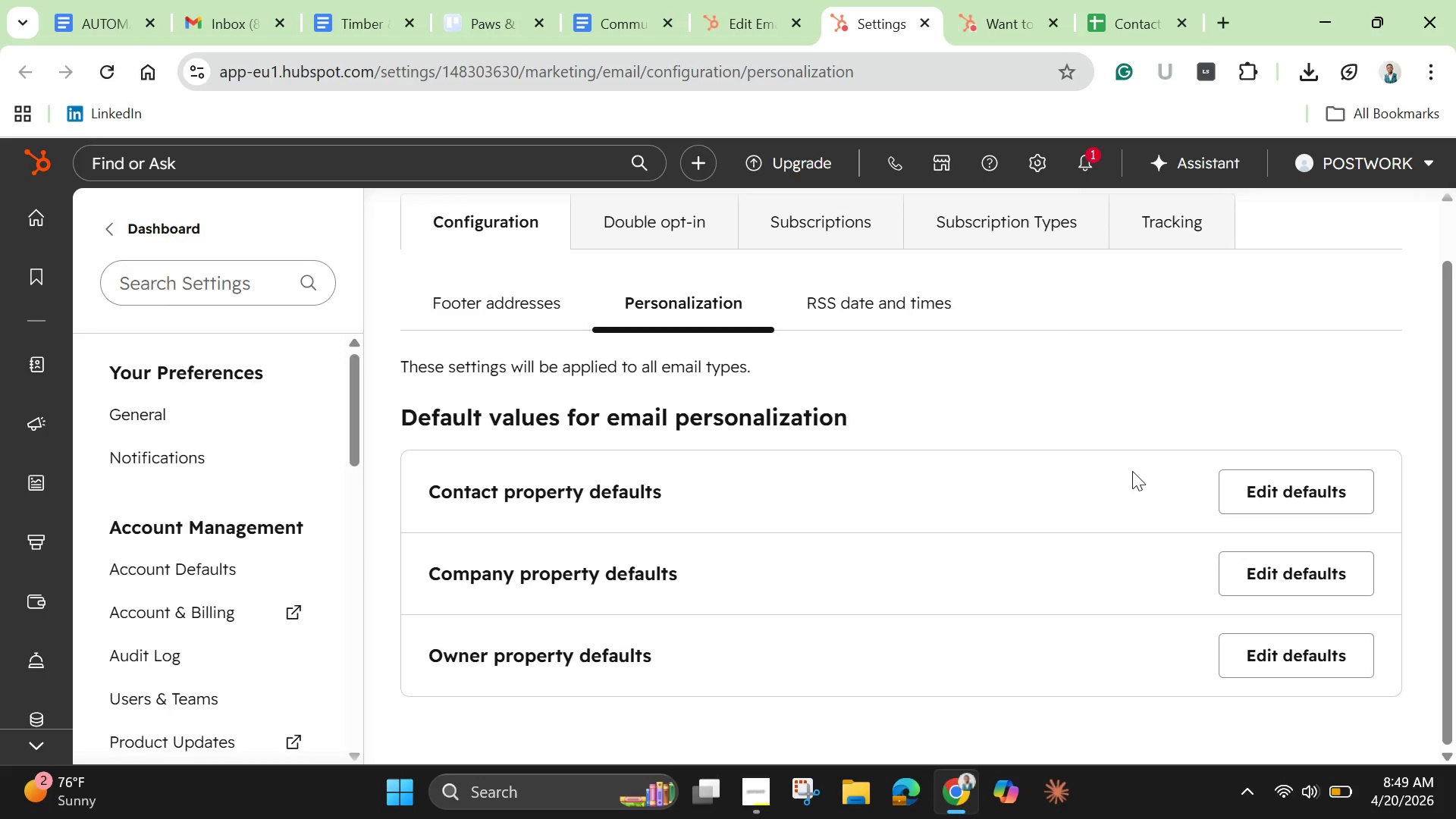 
left_click([1247, 661])
 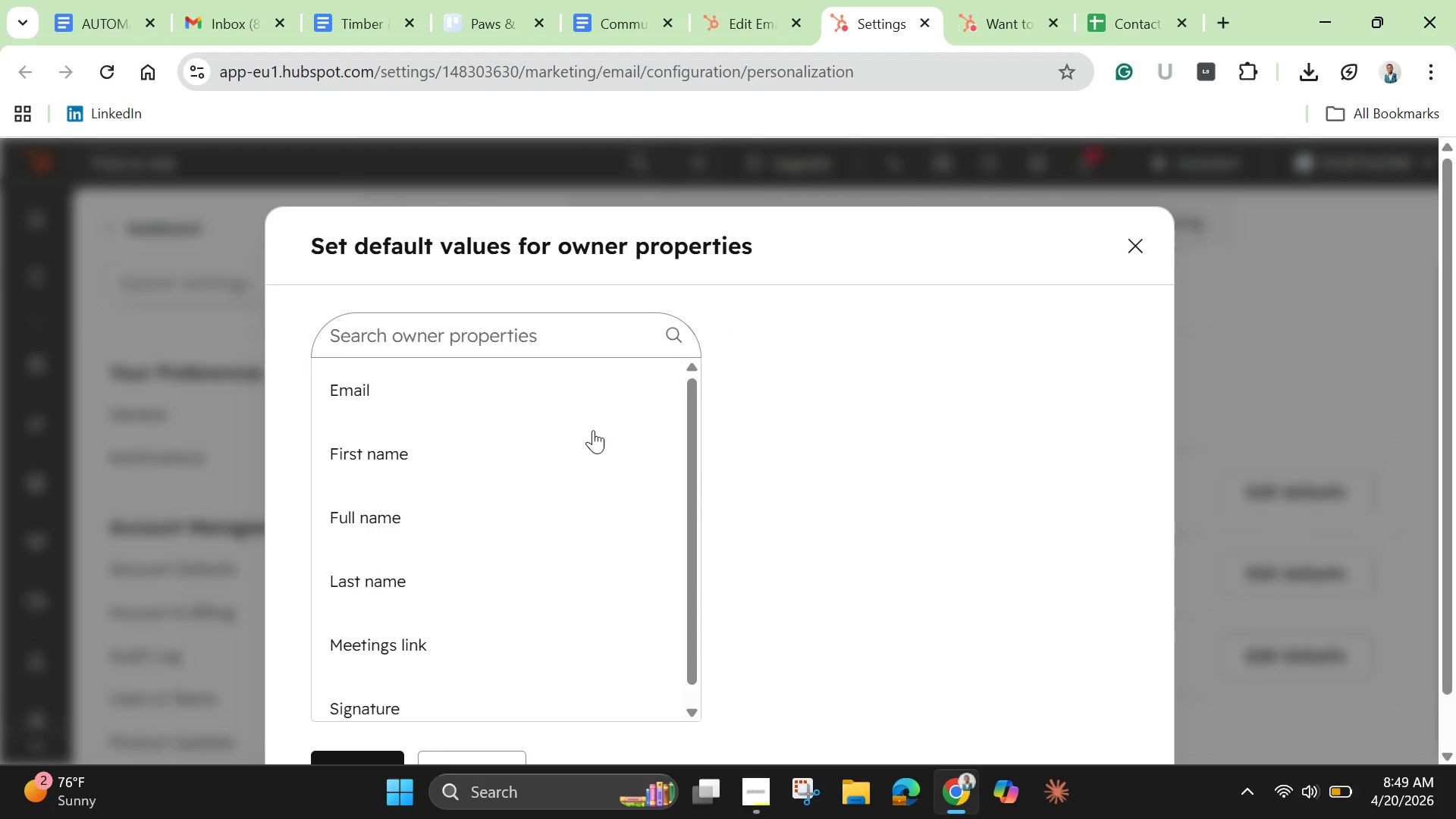 
scroll: coordinate [519, 411], scroll_direction: down, amount: 1.0
 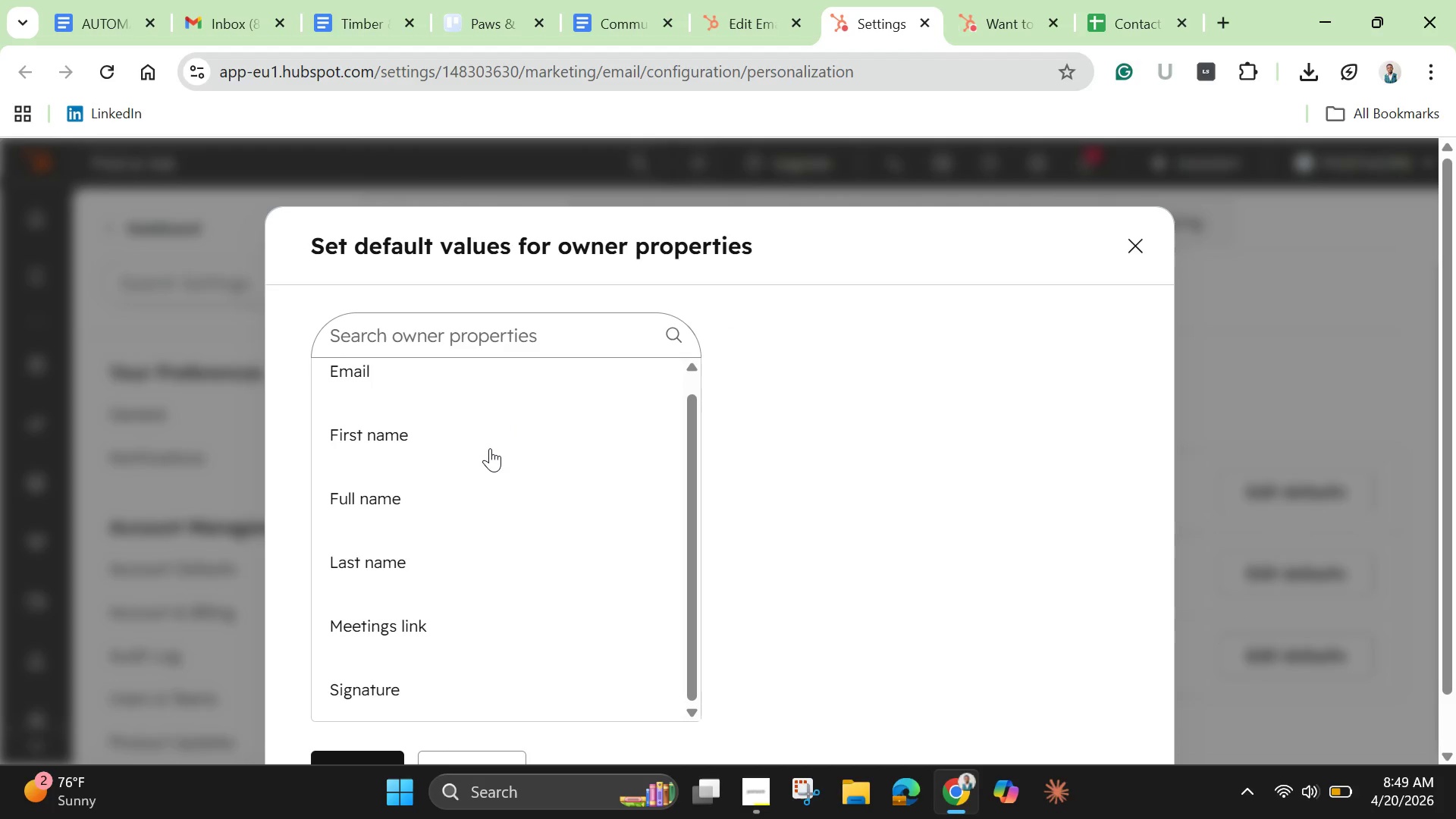 
left_click([487, 448])
 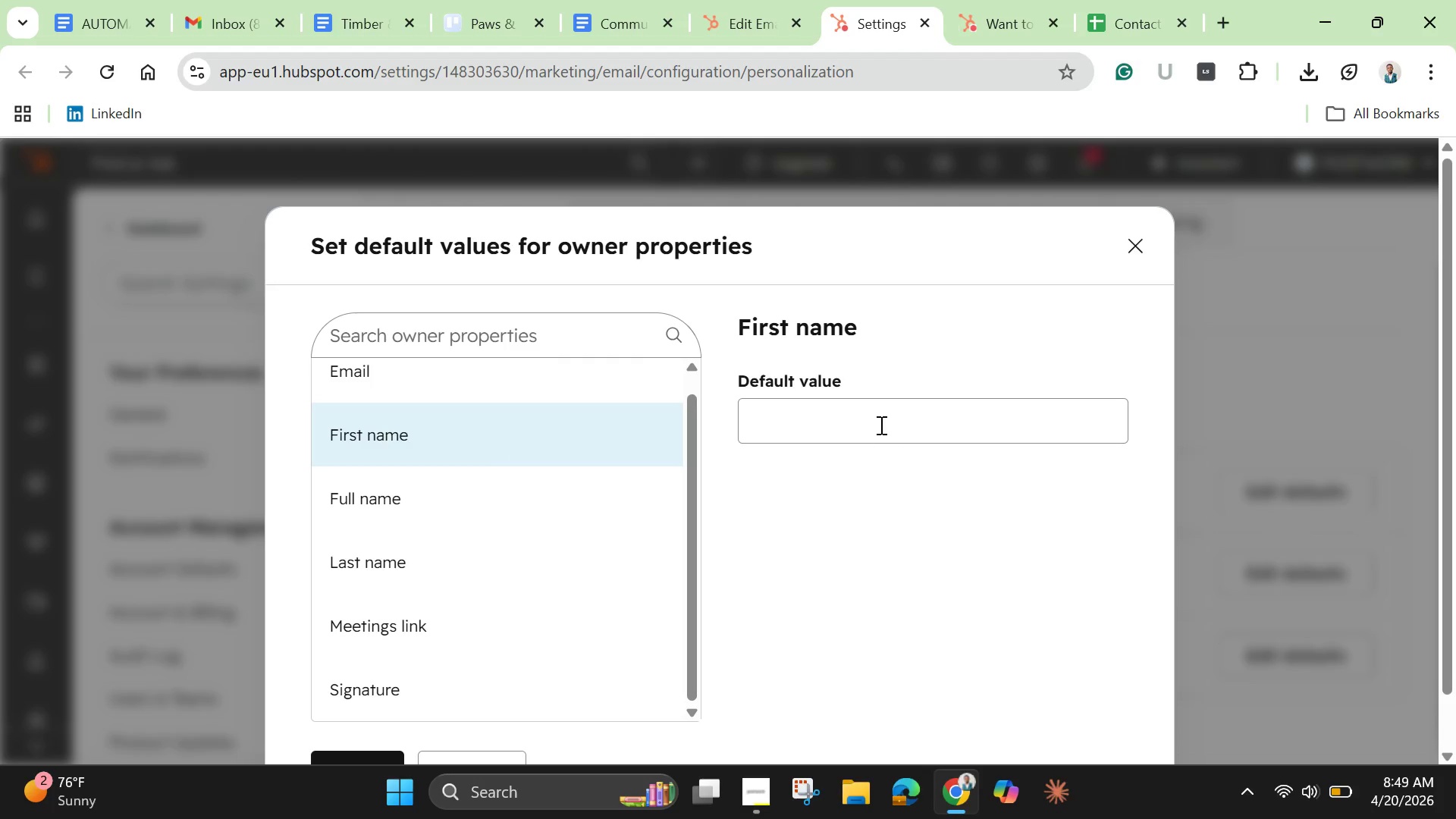 
left_click([878, 419])
 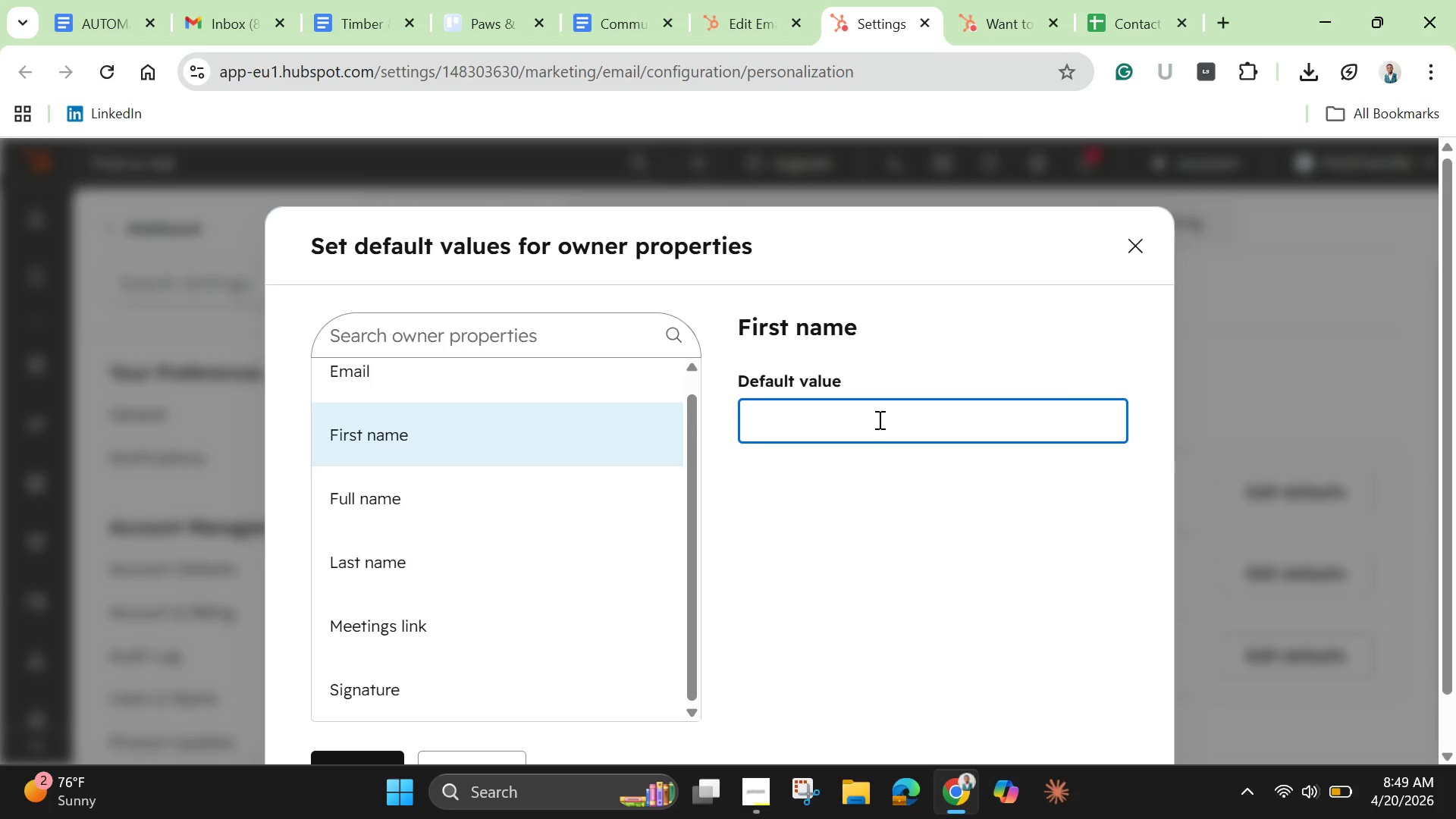 
wait(13.03)
 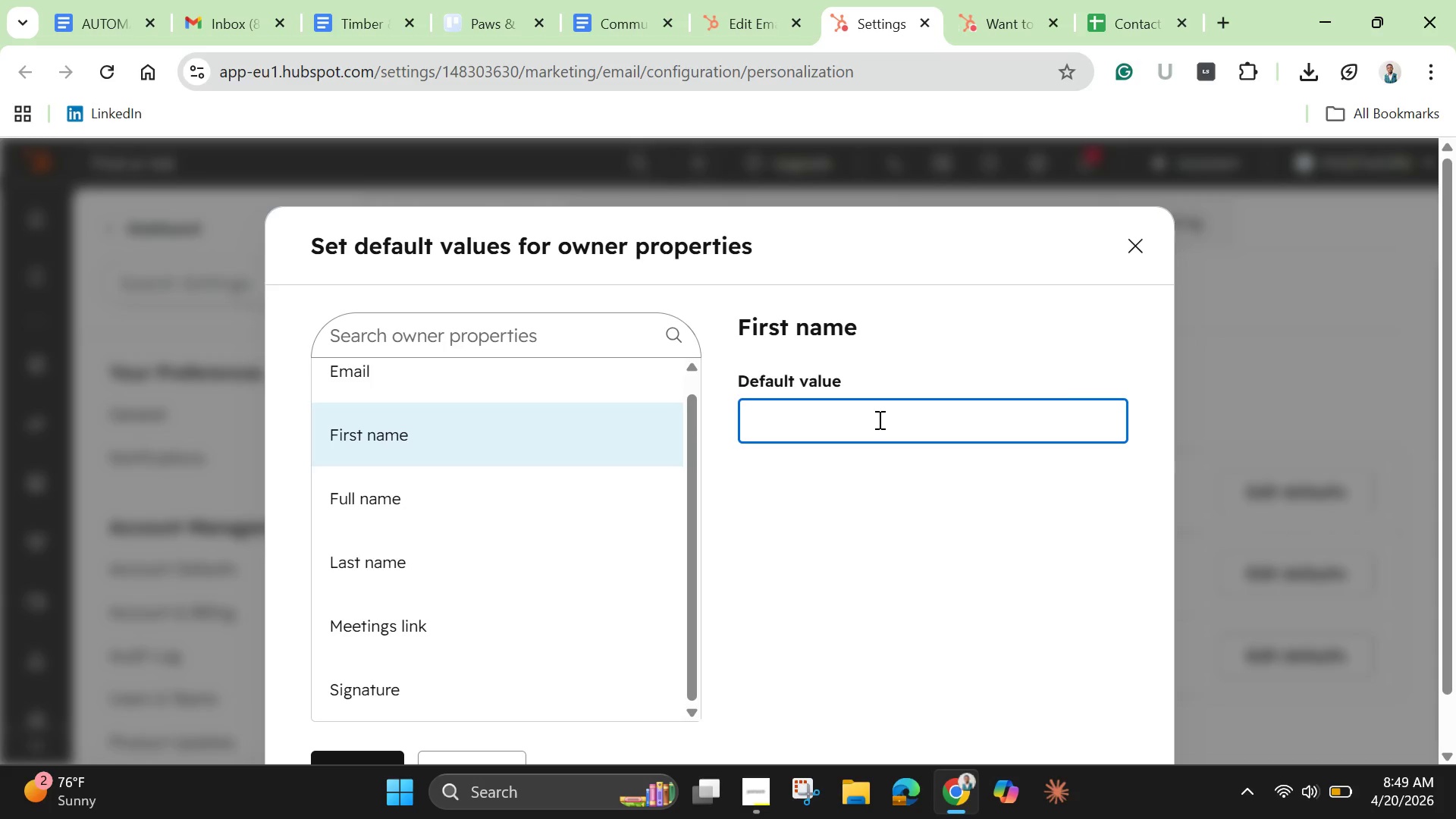 
type(contact.firstname)
 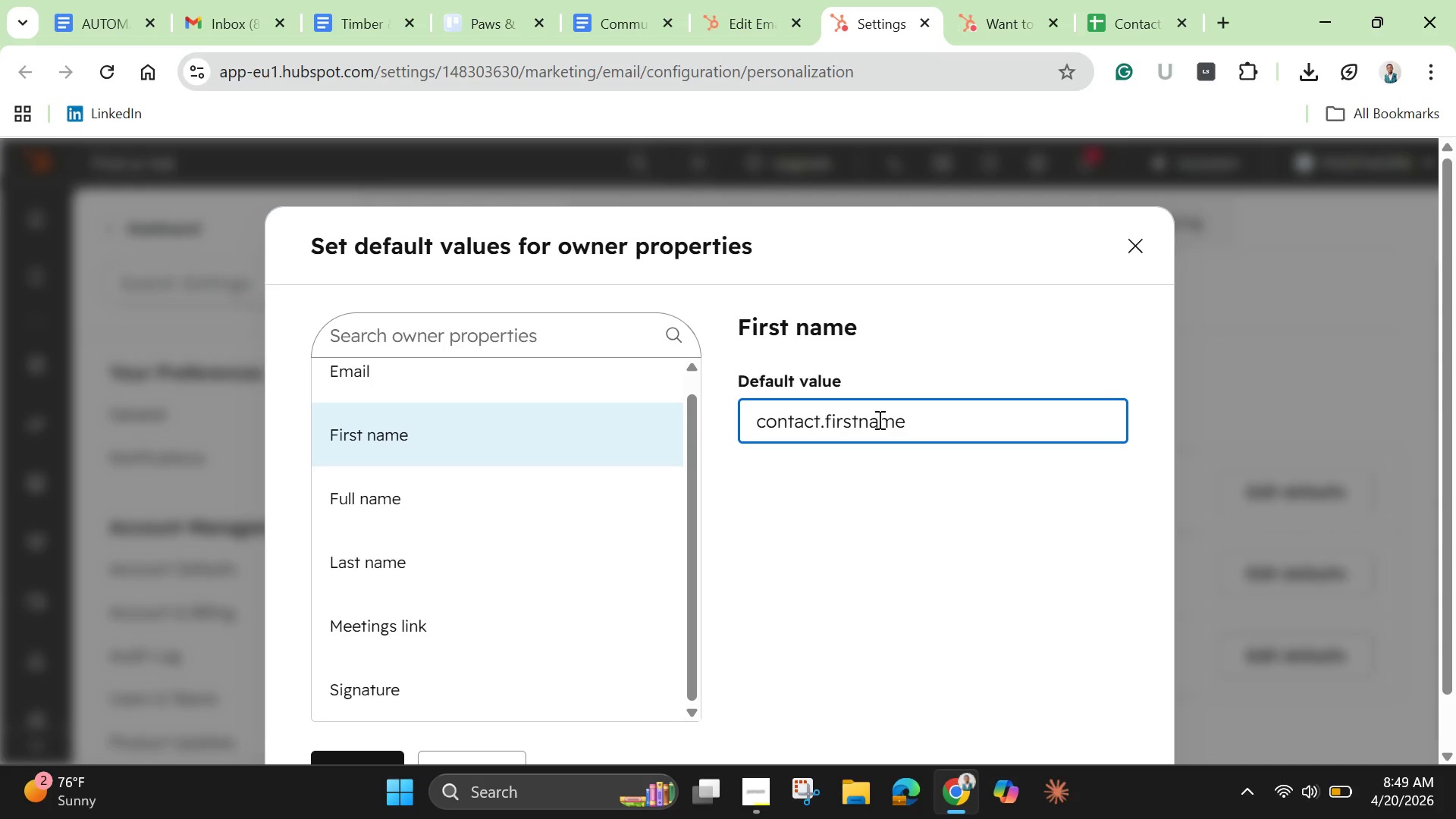 
key(Enter)
 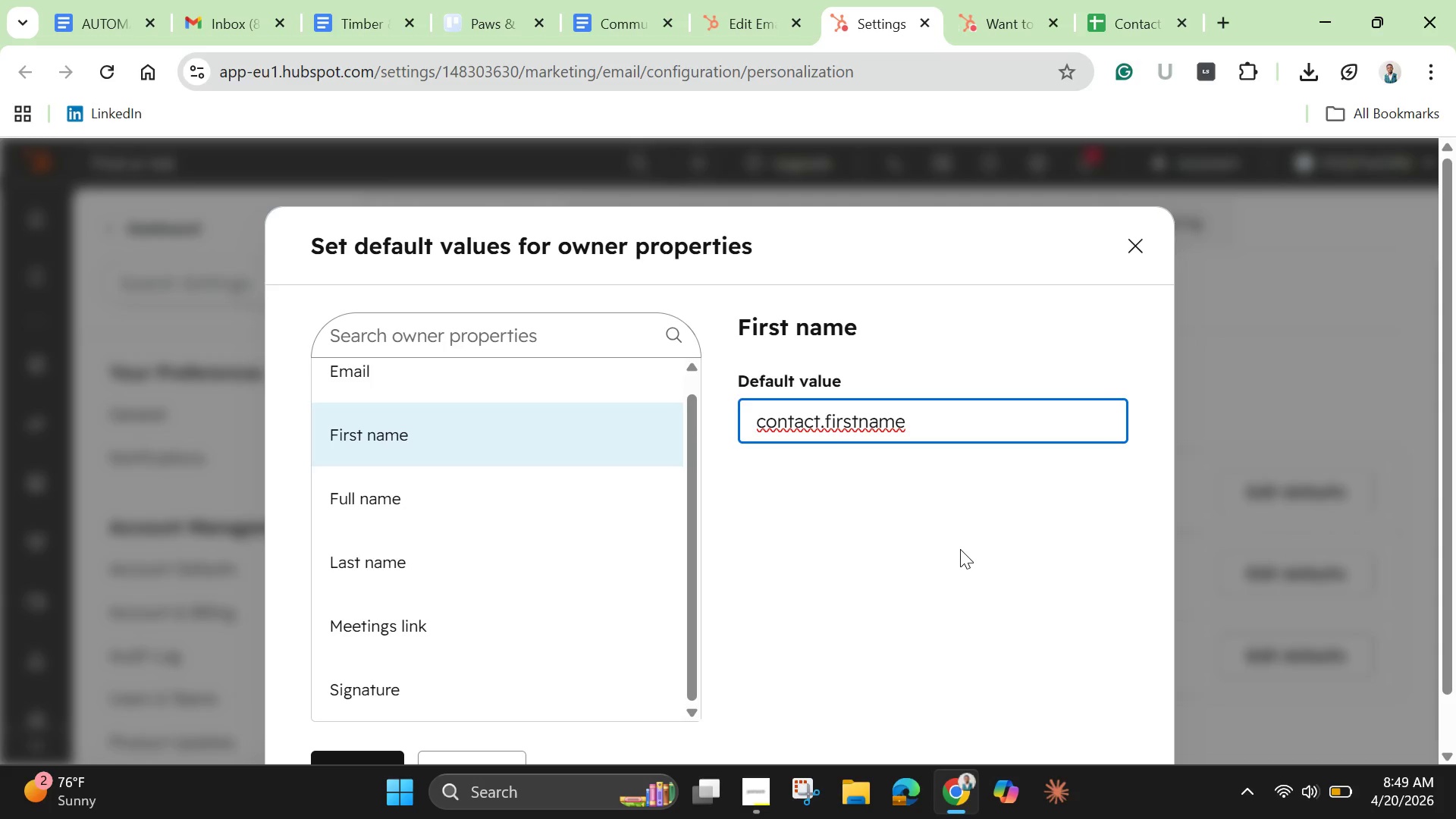 
left_click([960, 549])
 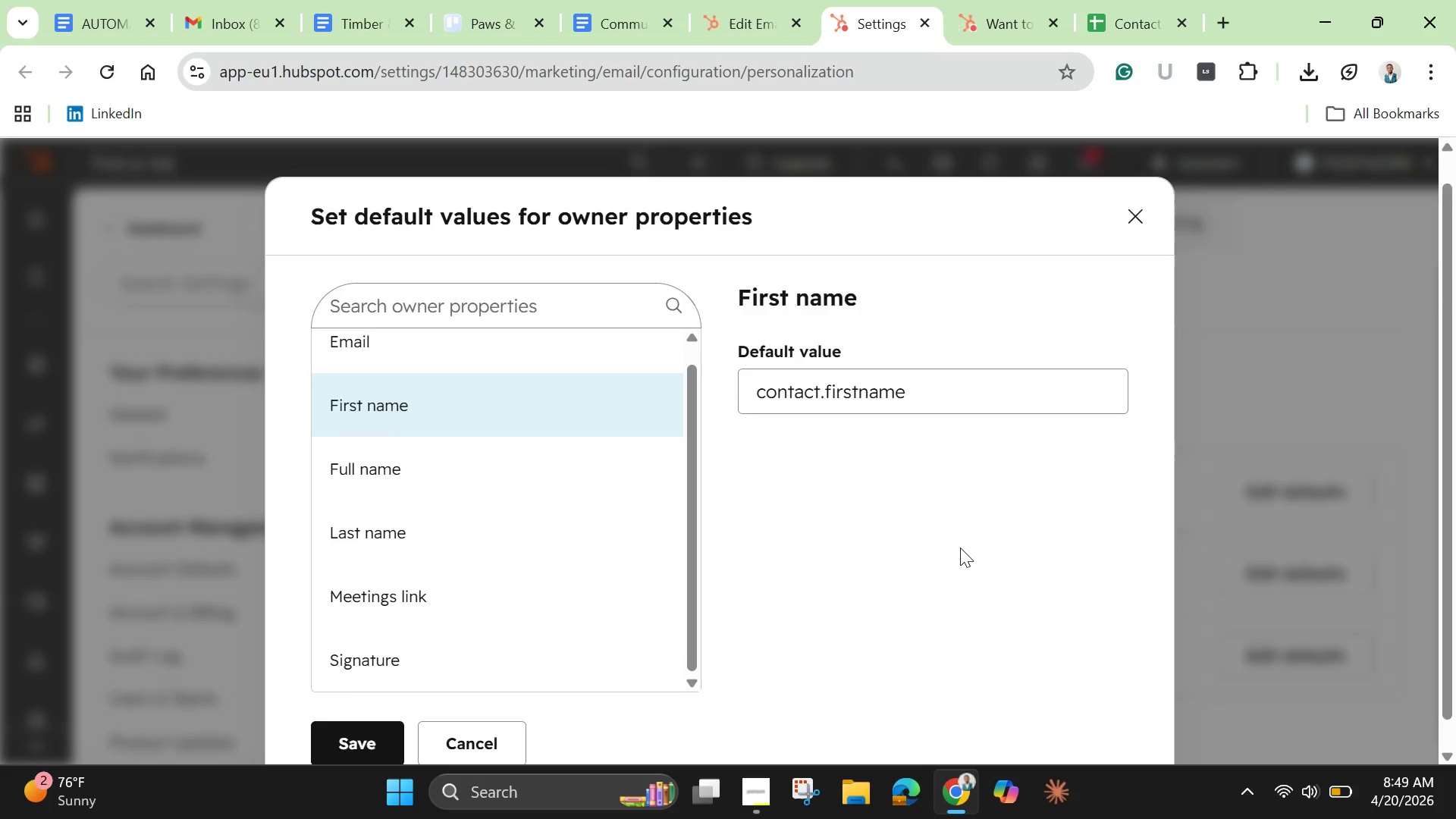 
scroll: coordinate [960, 548], scroll_direction: down, amount: 7.0
 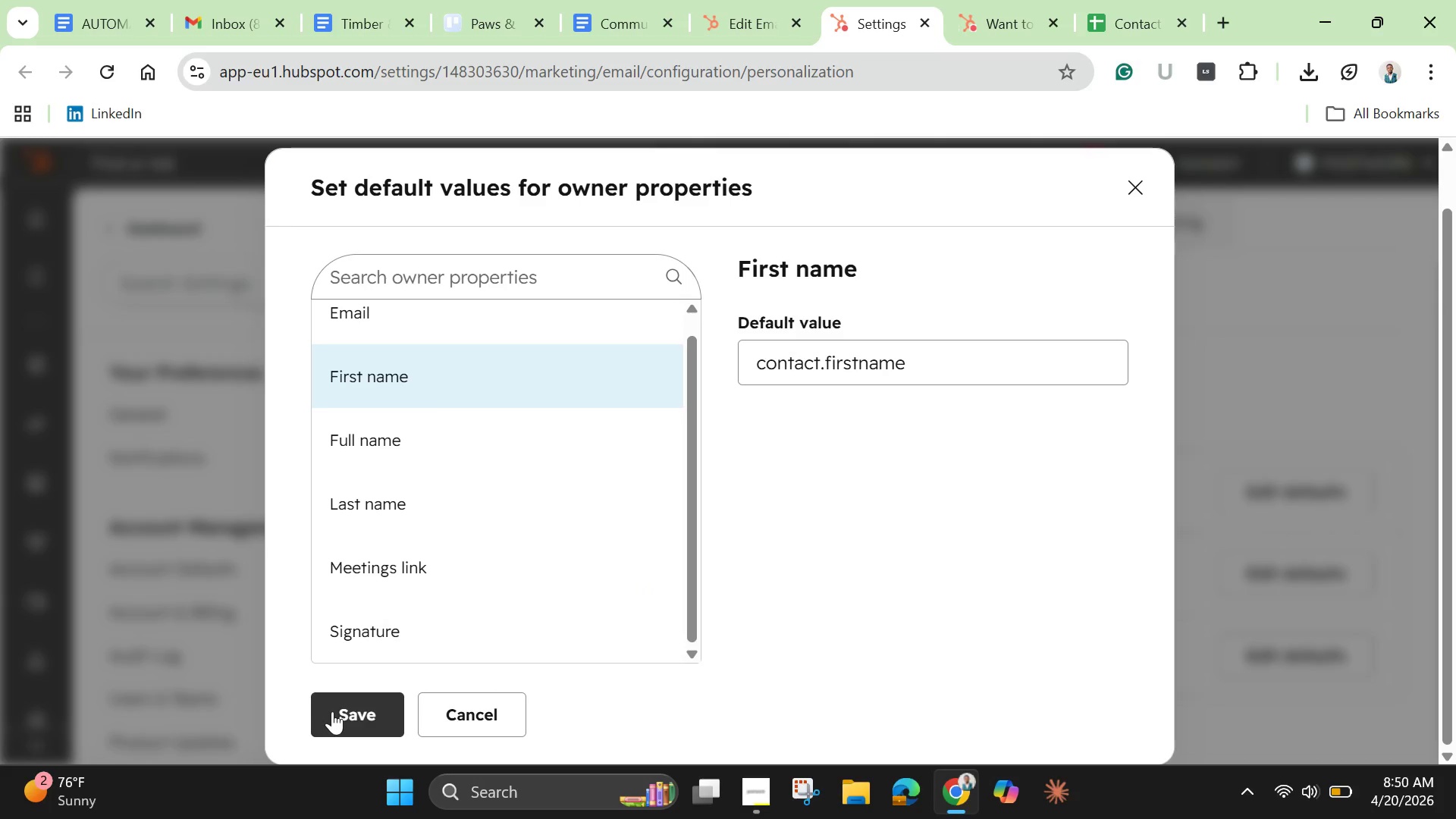 
left_click([335, 713])
 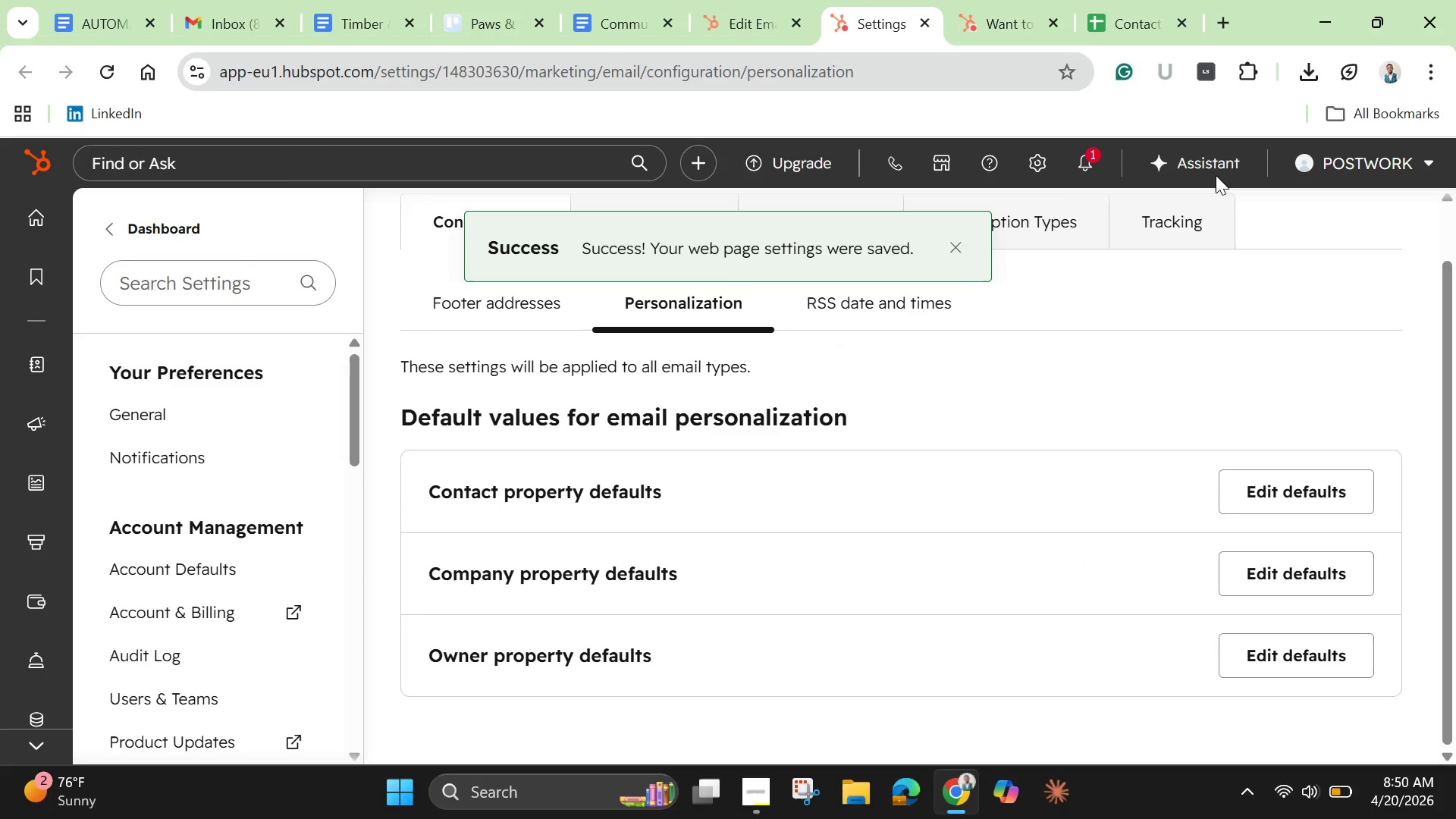 
wait(5.02)
 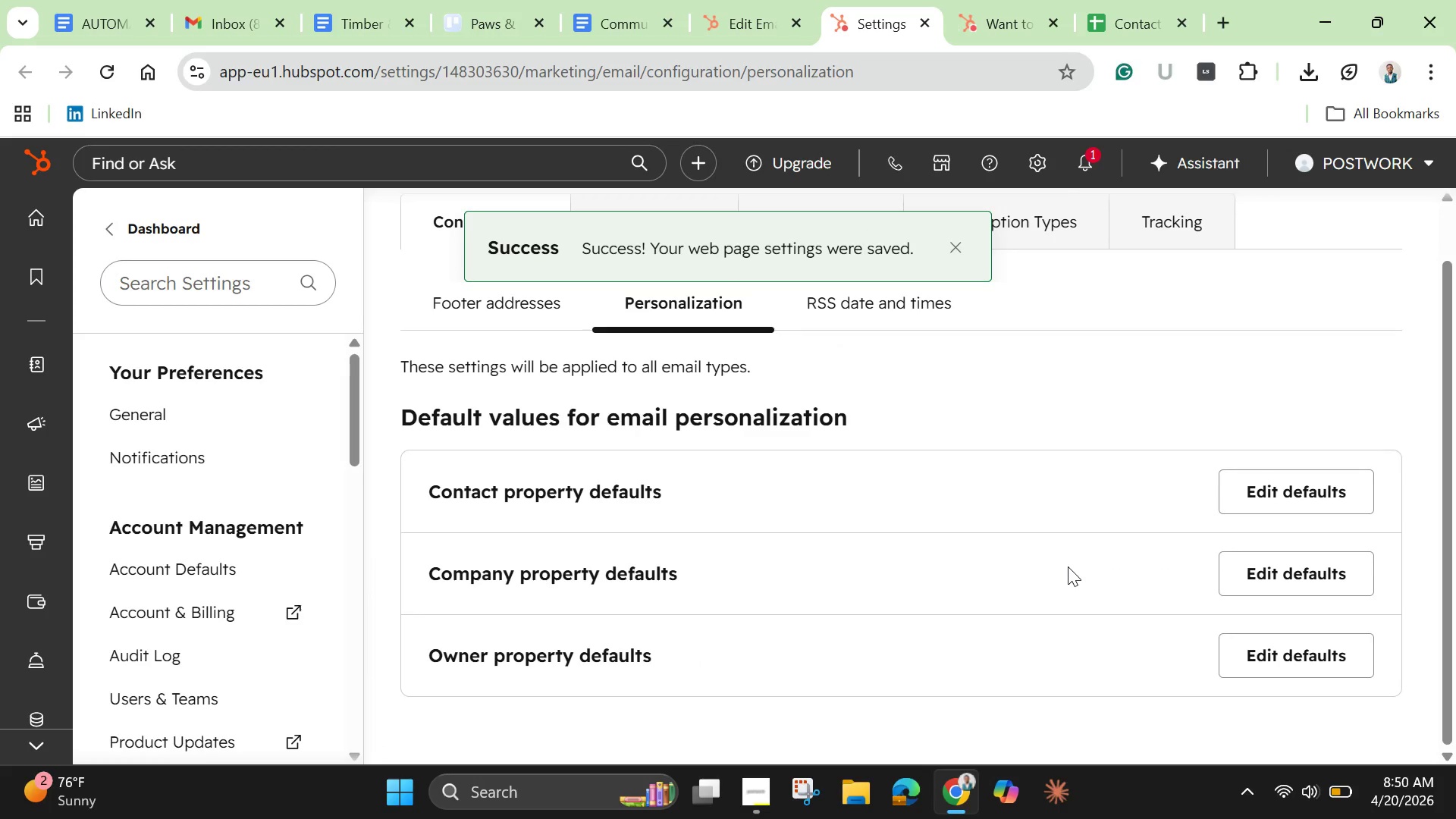 
left_click([737, 15])
 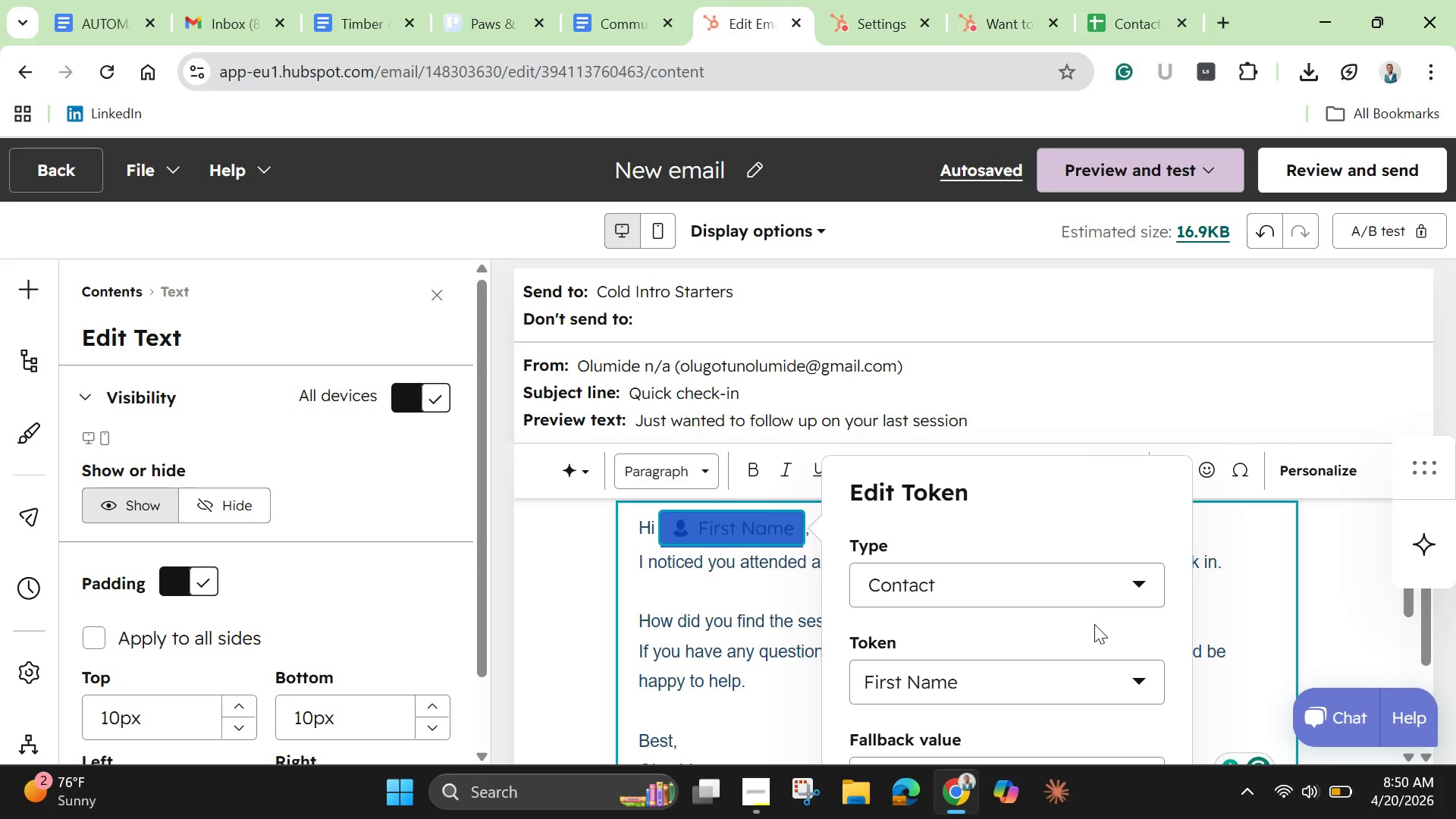 
scroll: coordinate [1065, 665], scroll_direction: down, amount: 2.0
 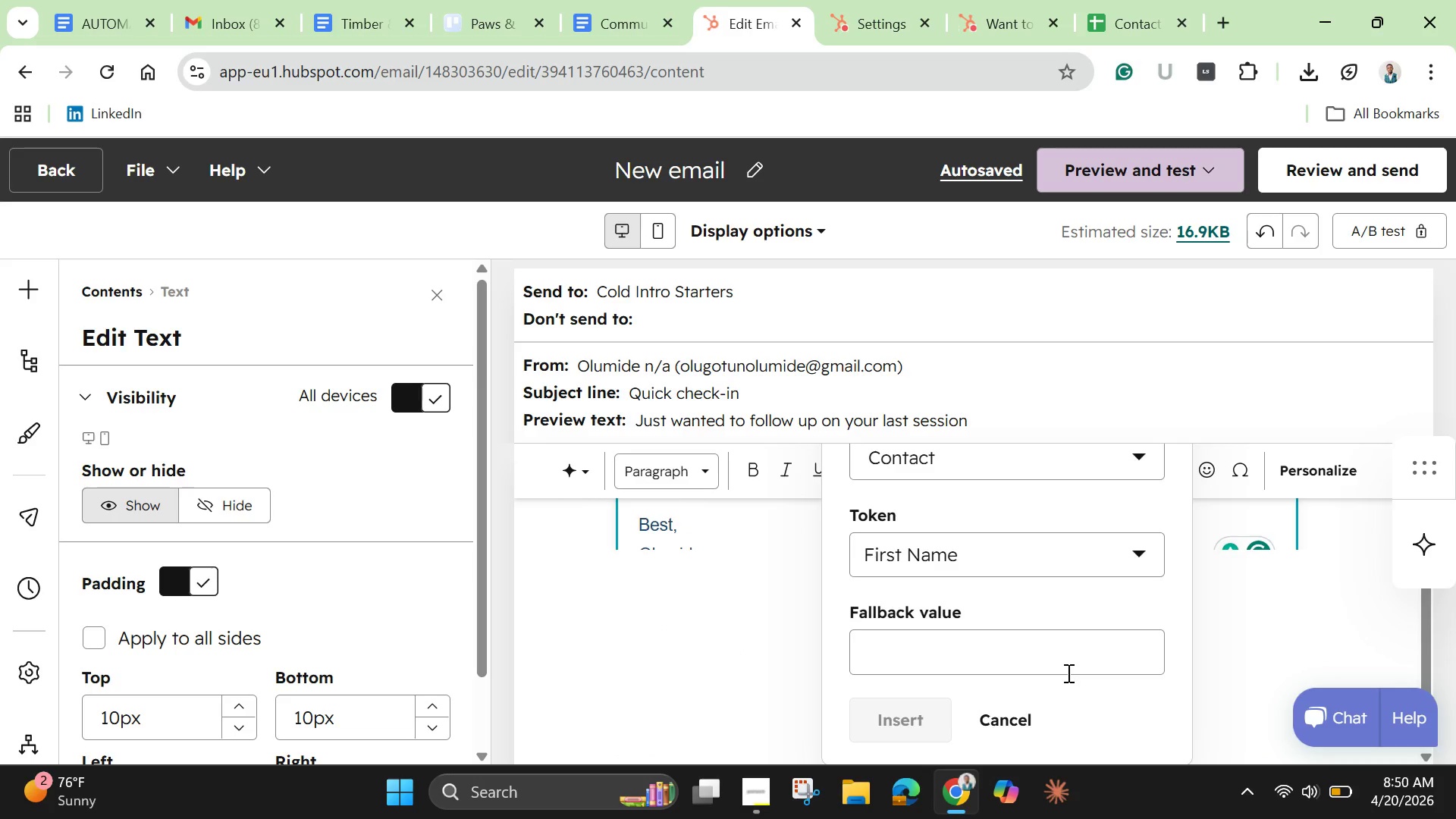 
scroll: coordinate [1067, 673], scroll_direction: up, amount: 1.0
 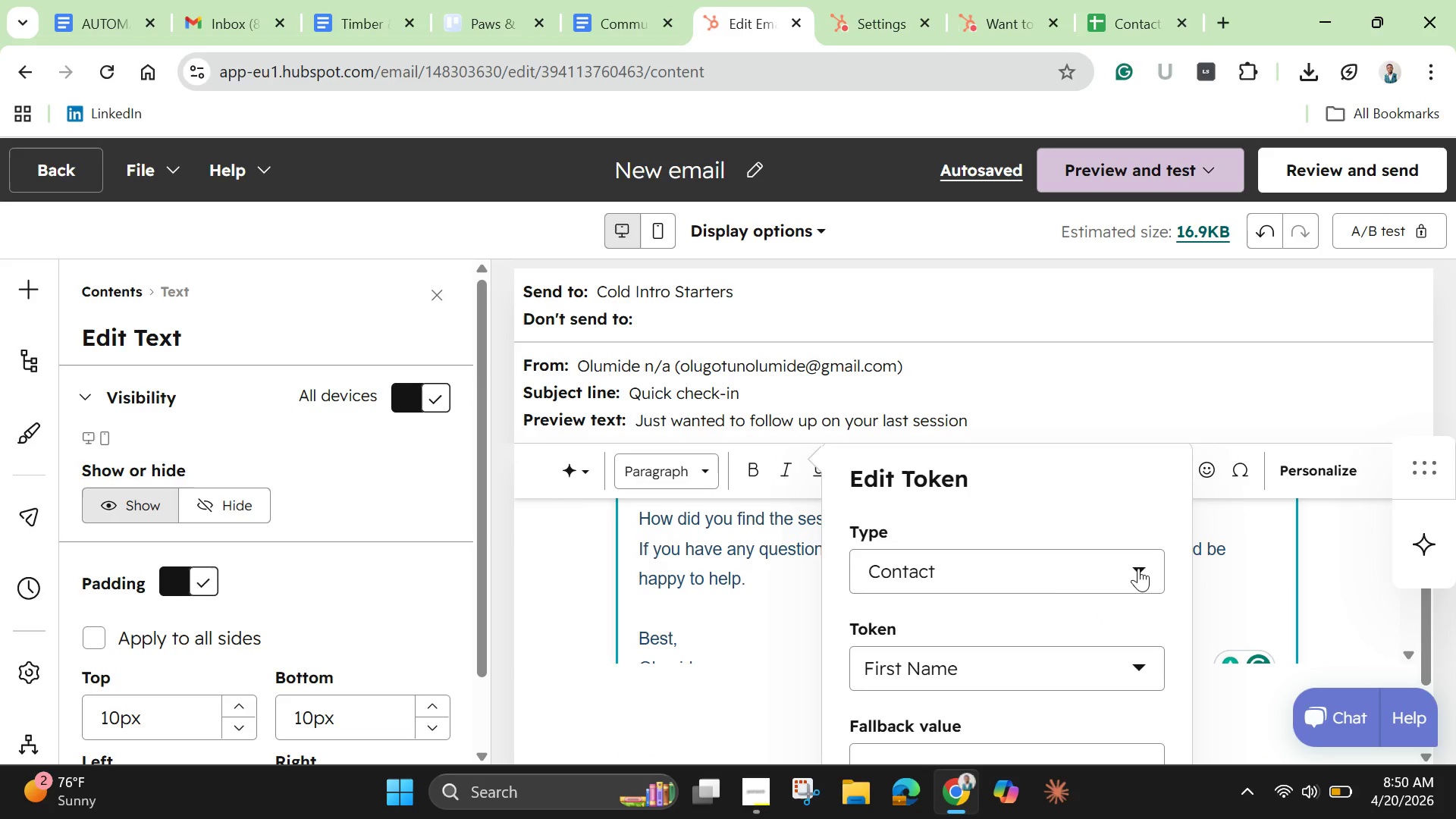 
left_click([1138, 568])
 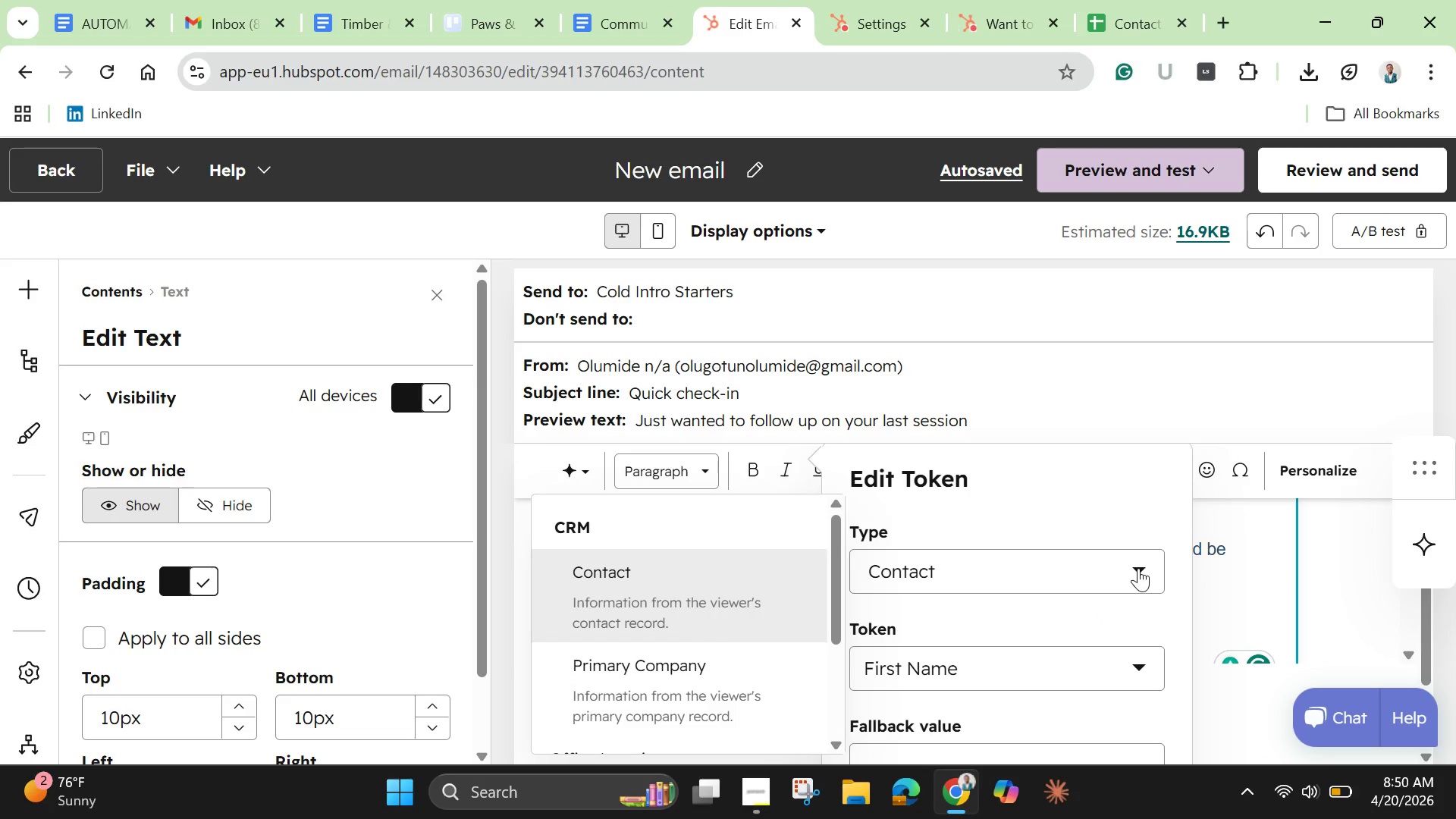 
left_click([1138, 568])
 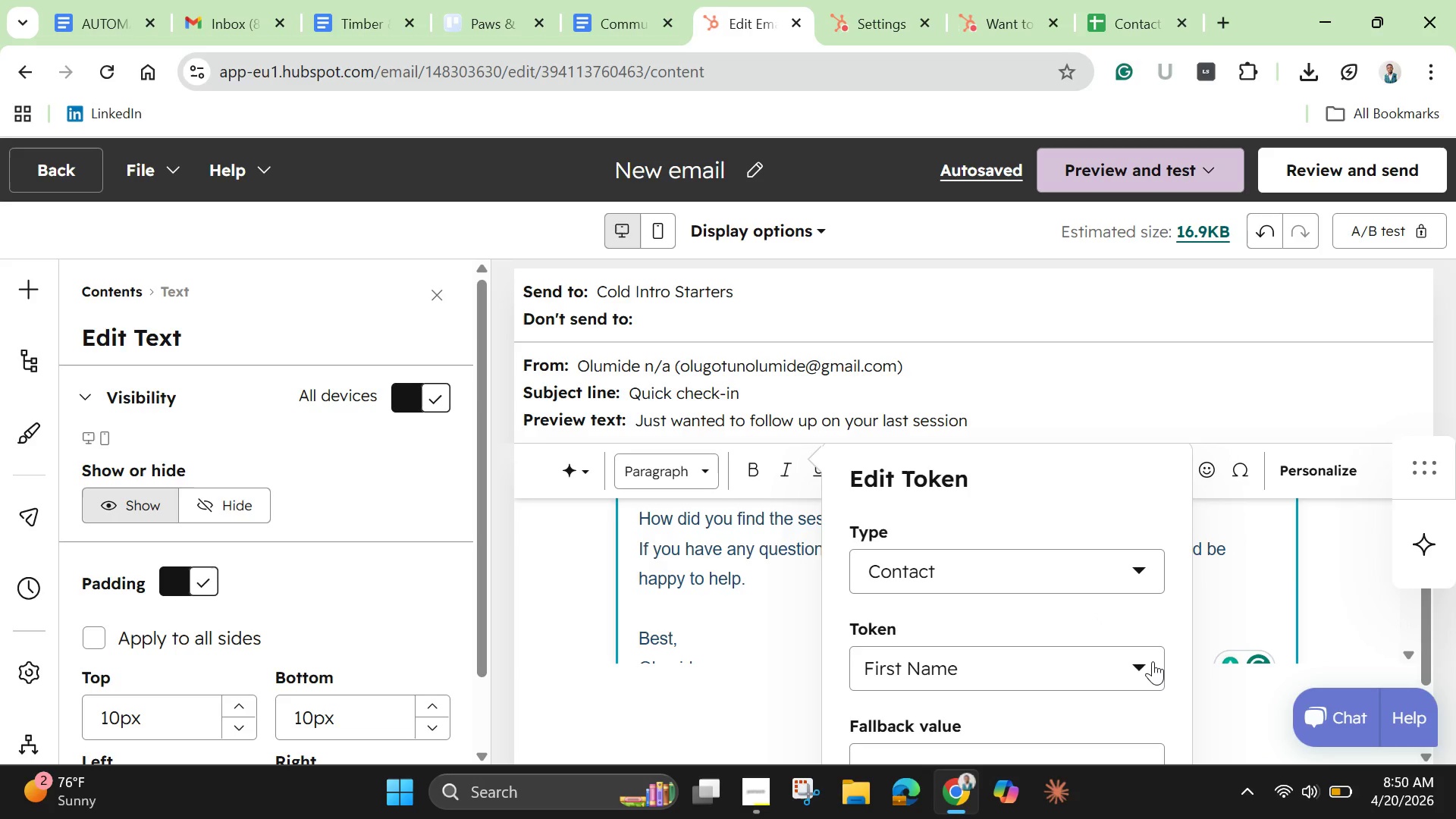 
left_click([1153, 661])
 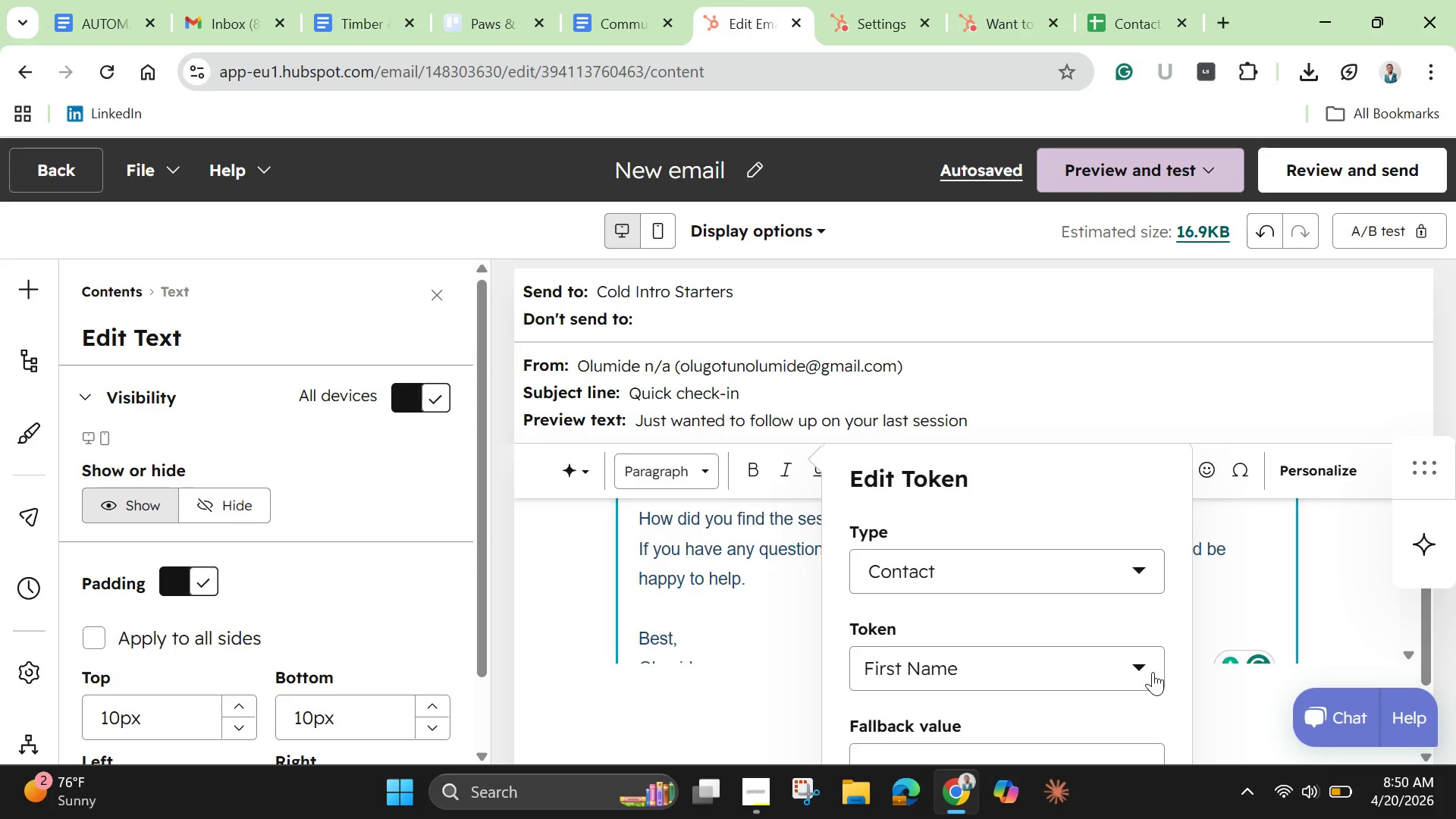 
scroll: coordinate [1153, 672], scroll_direction: down, amount: 2.0
 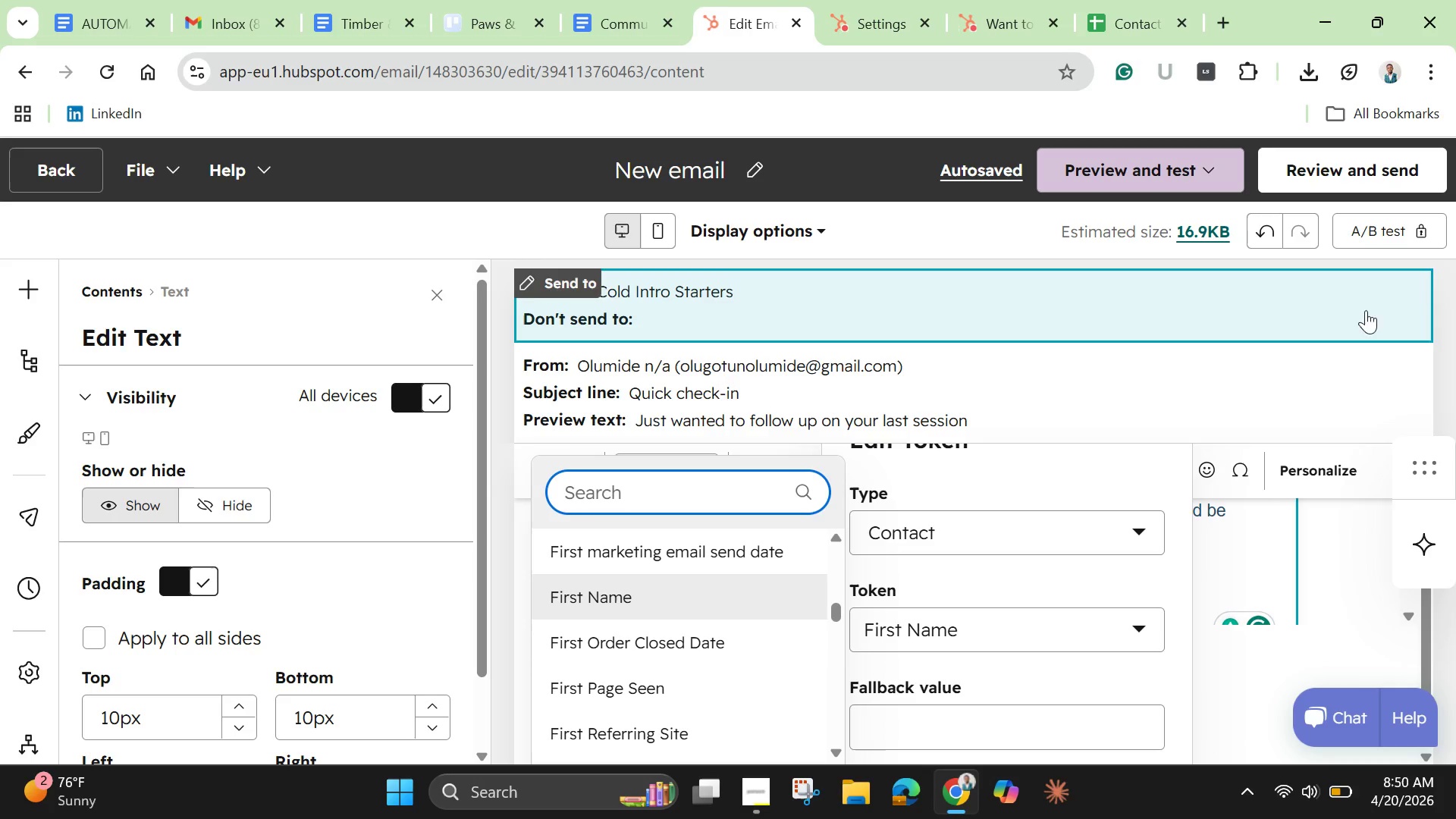 
left_click([1335, 165])
 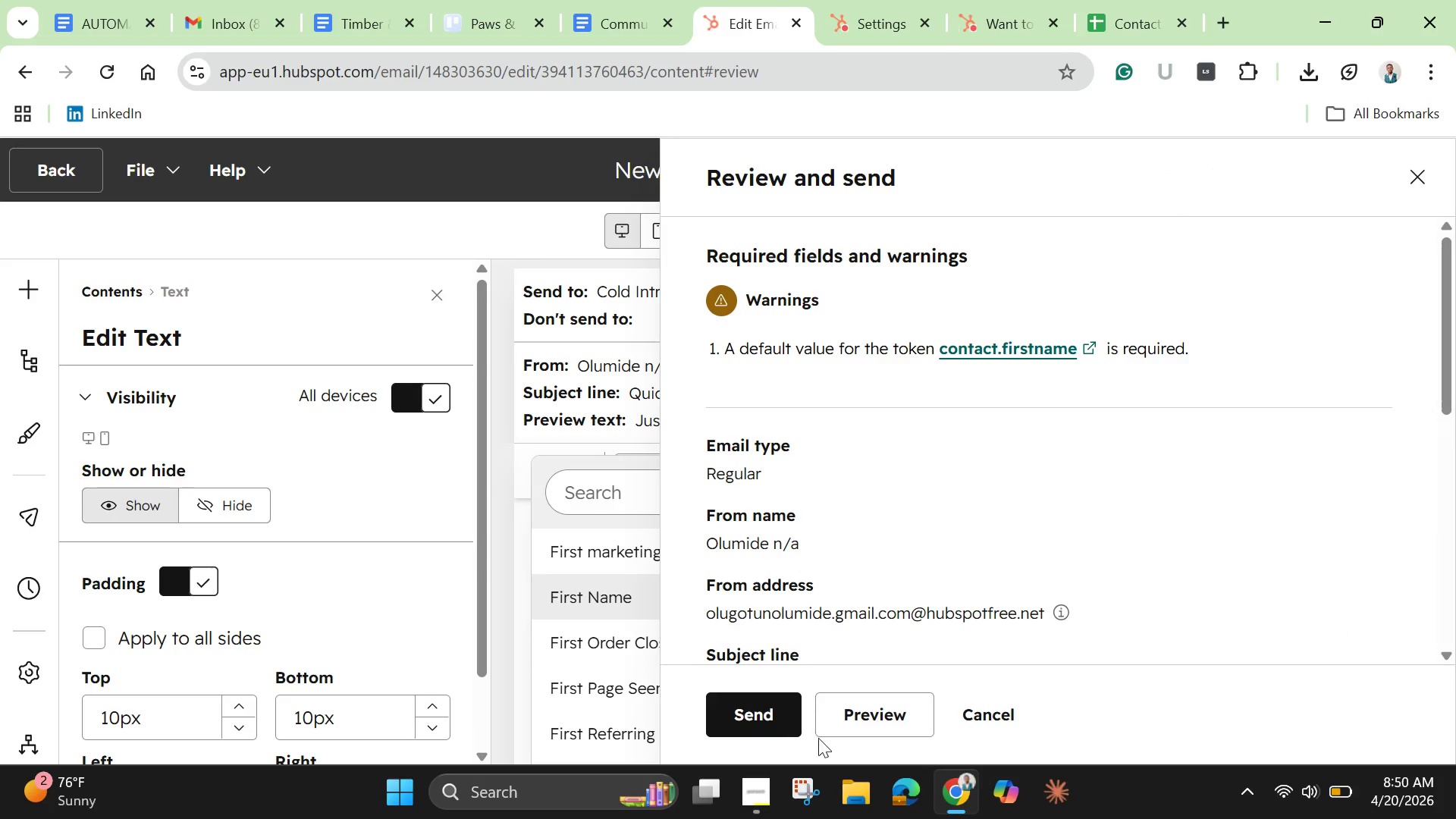 
scroll: coordinate [789, 604], scroll_direction: down, amount: 10.0
 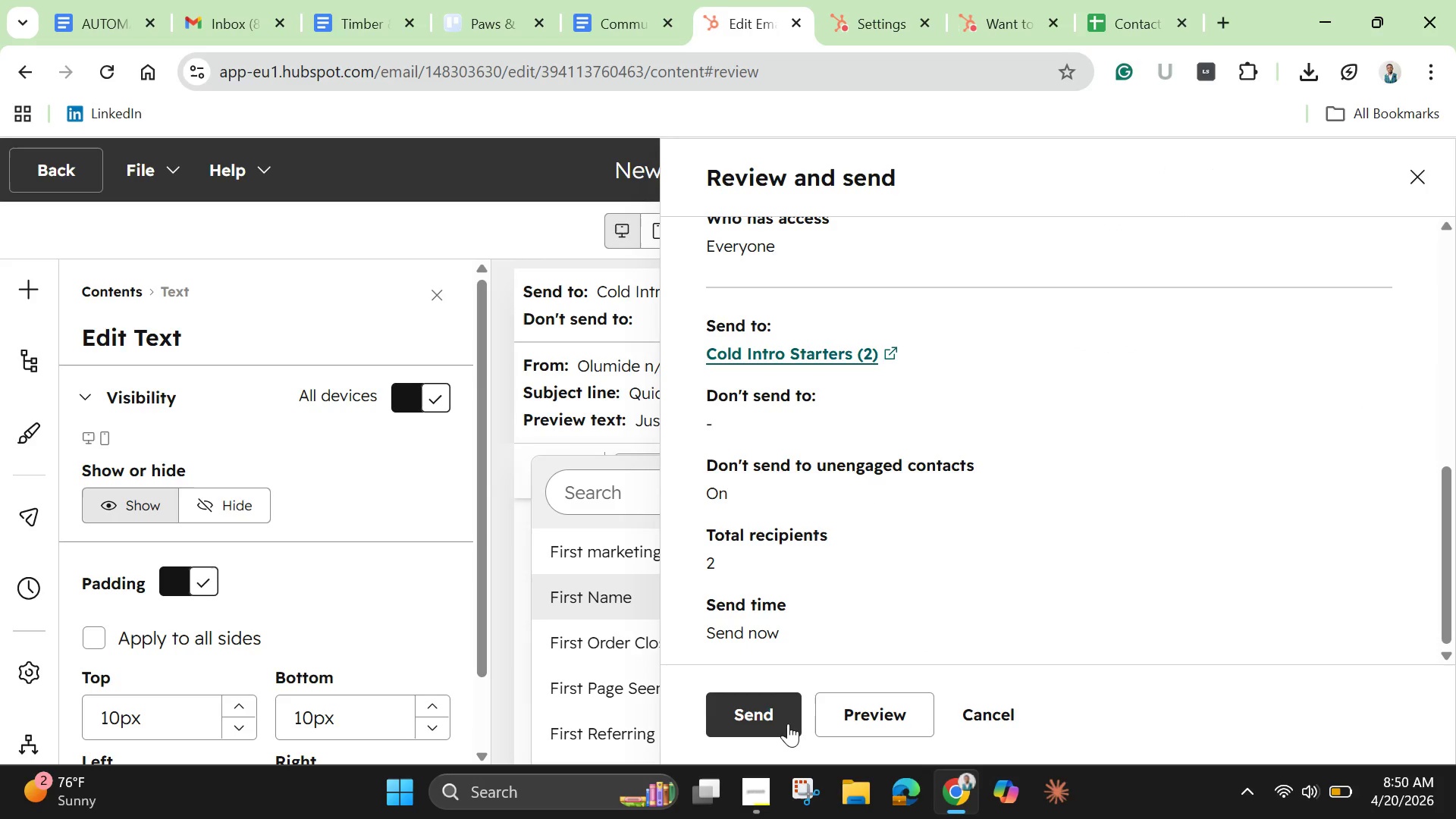 
left_click([788, 723])
 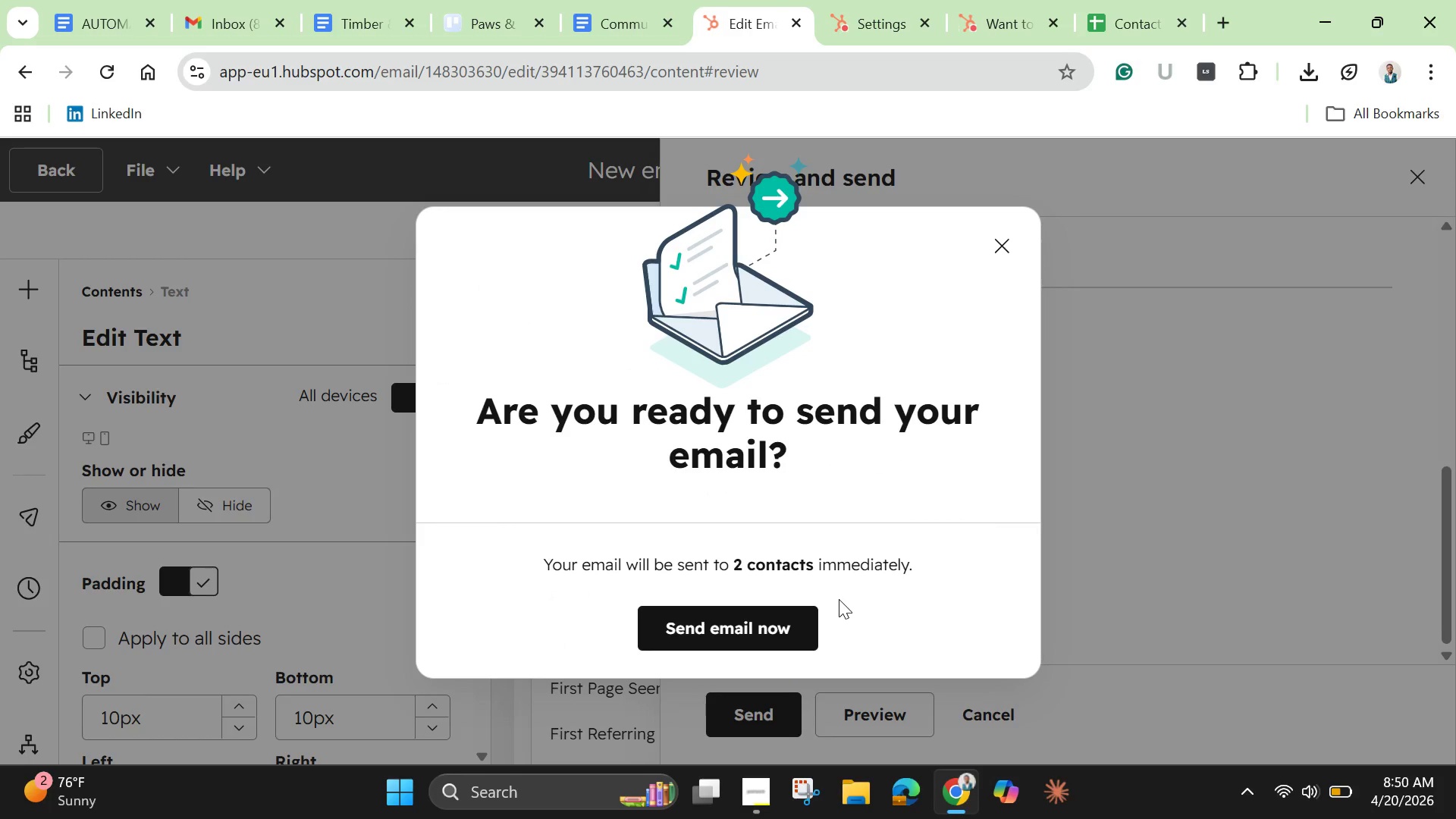 
wait(7.44)
 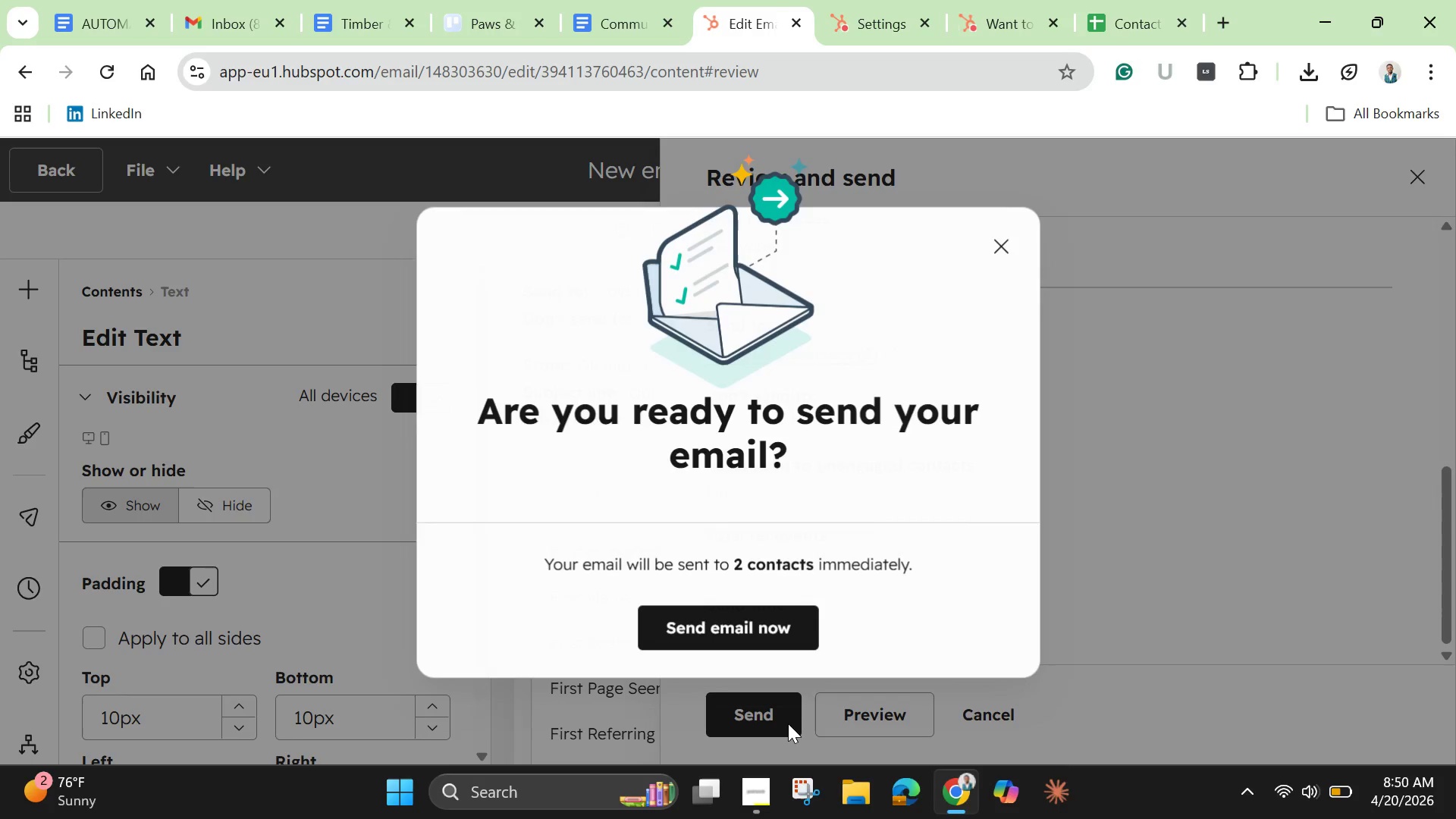 
left_click([692, 631])
 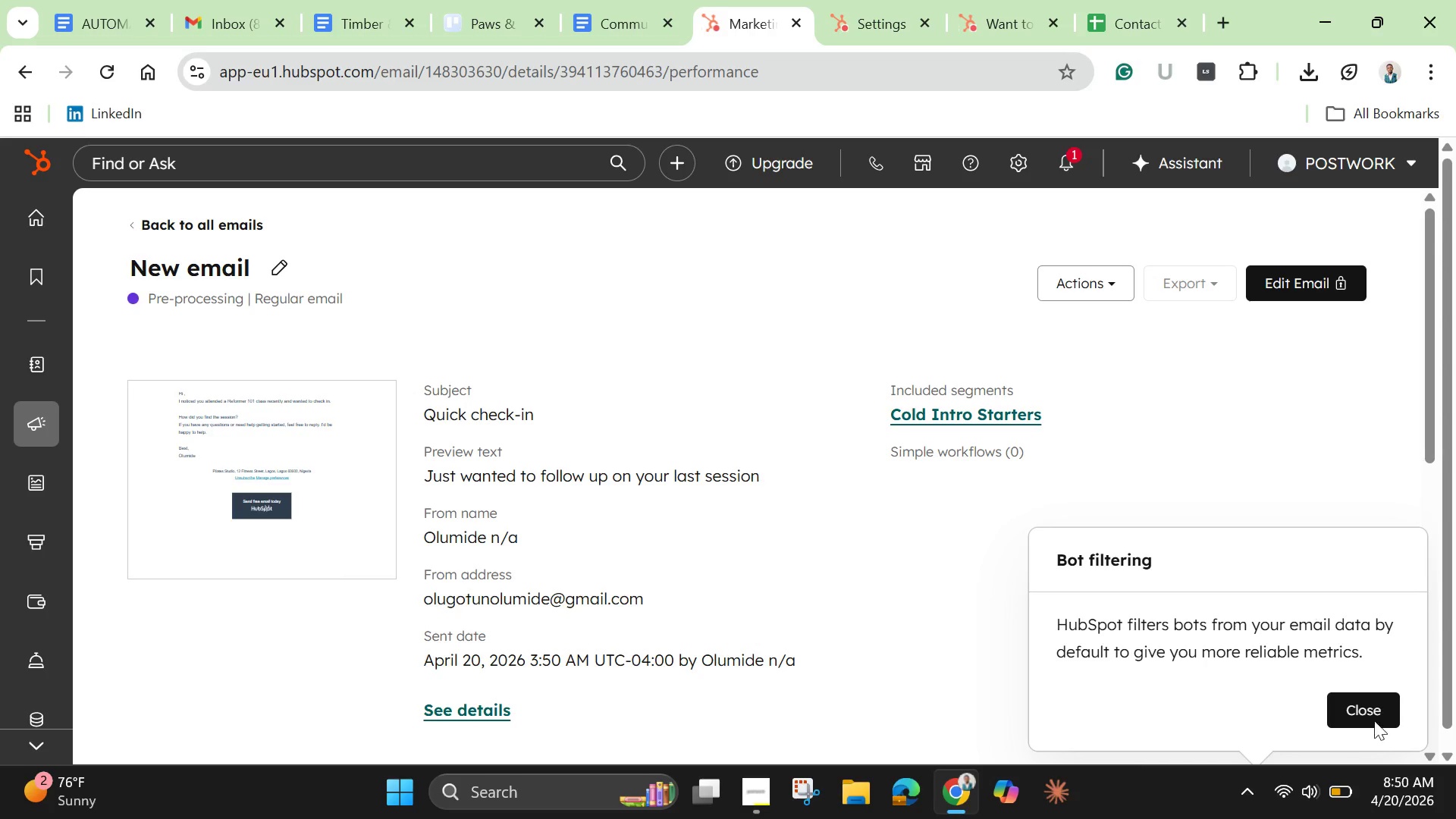 
wait(19.53)
 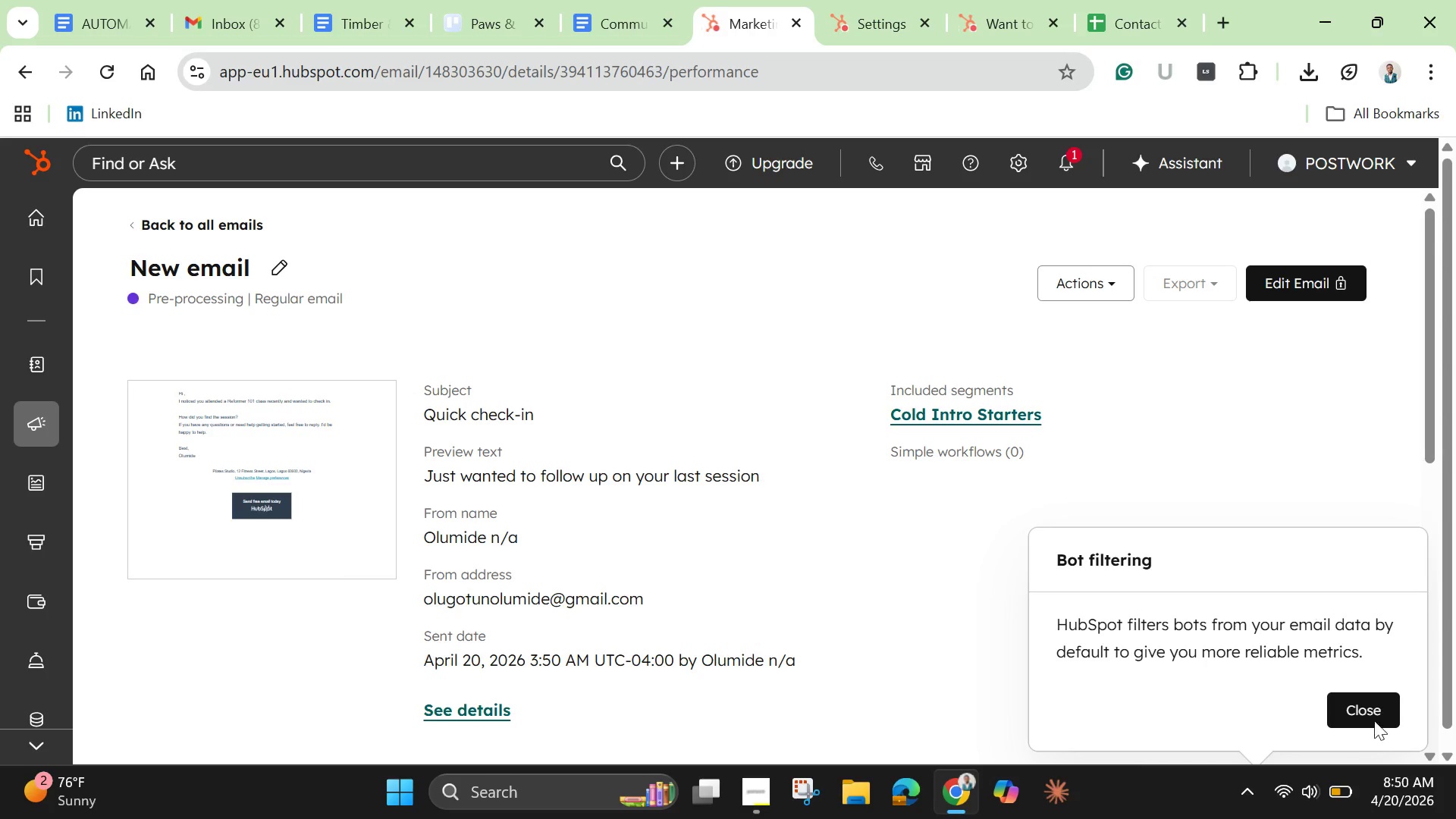 
left_click([1389, 711])
 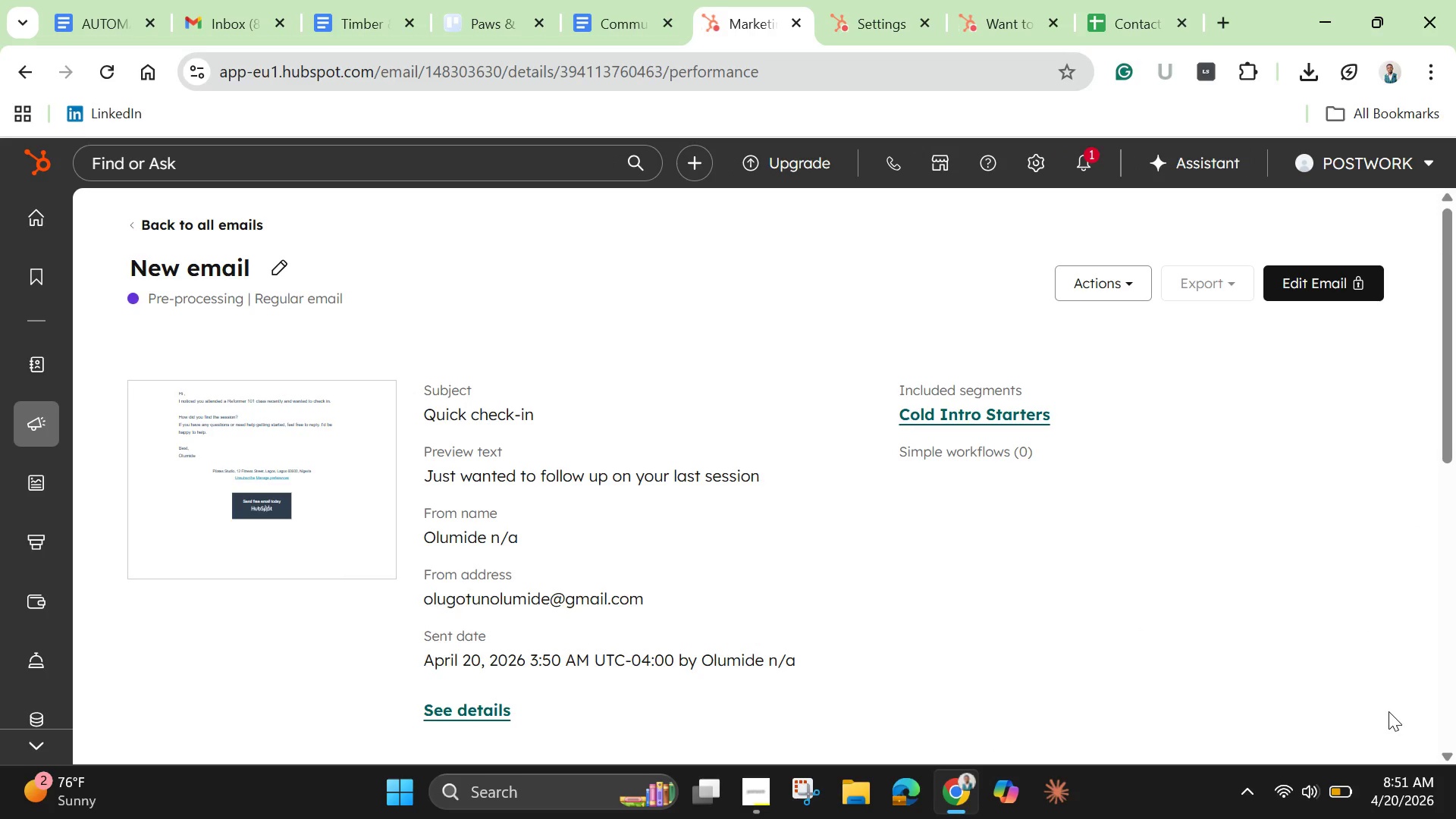 
wait(20.2)
 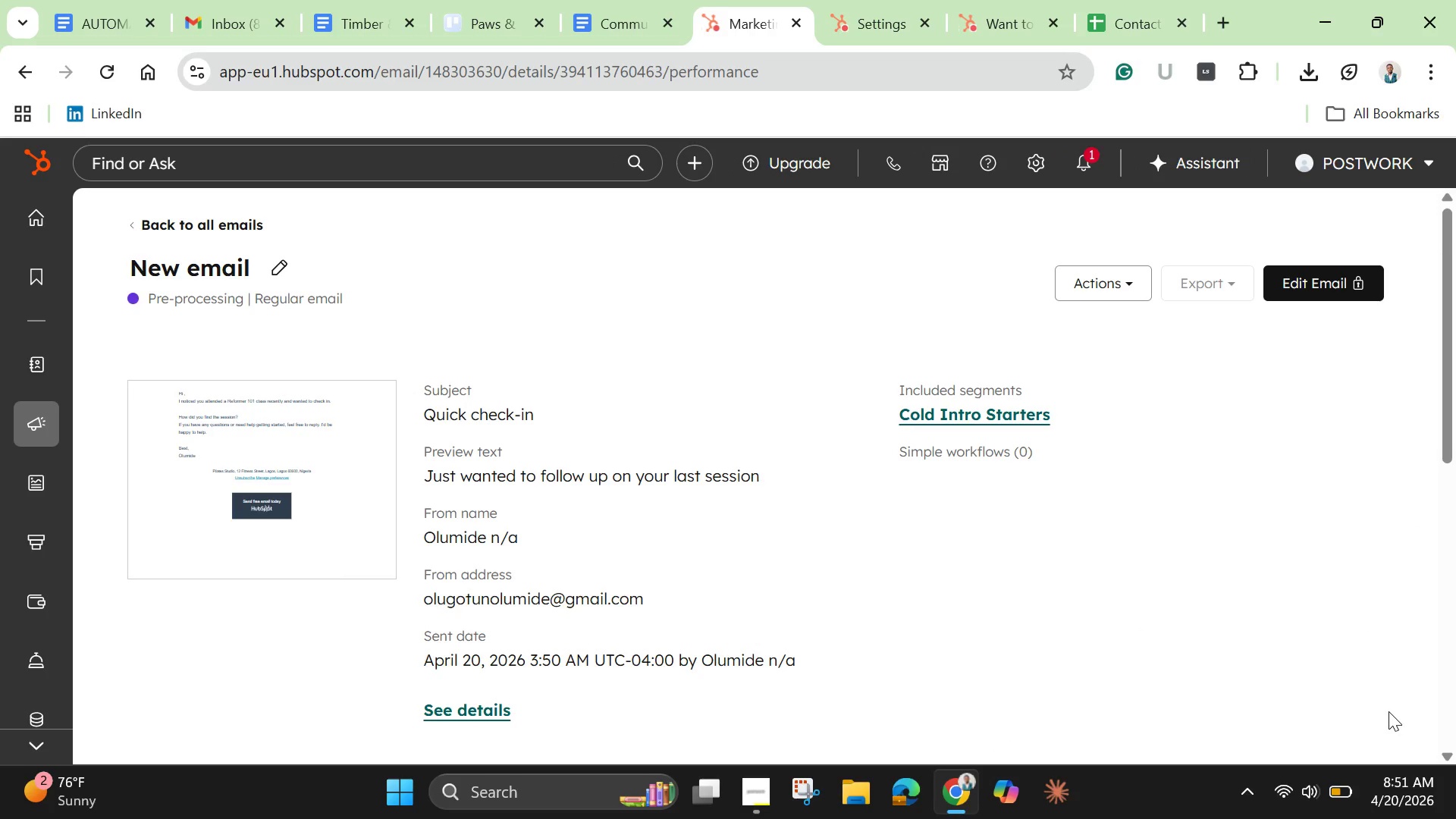 
scroll: coordinate [555, 679], scroll_direction: down, amount: 2.0
 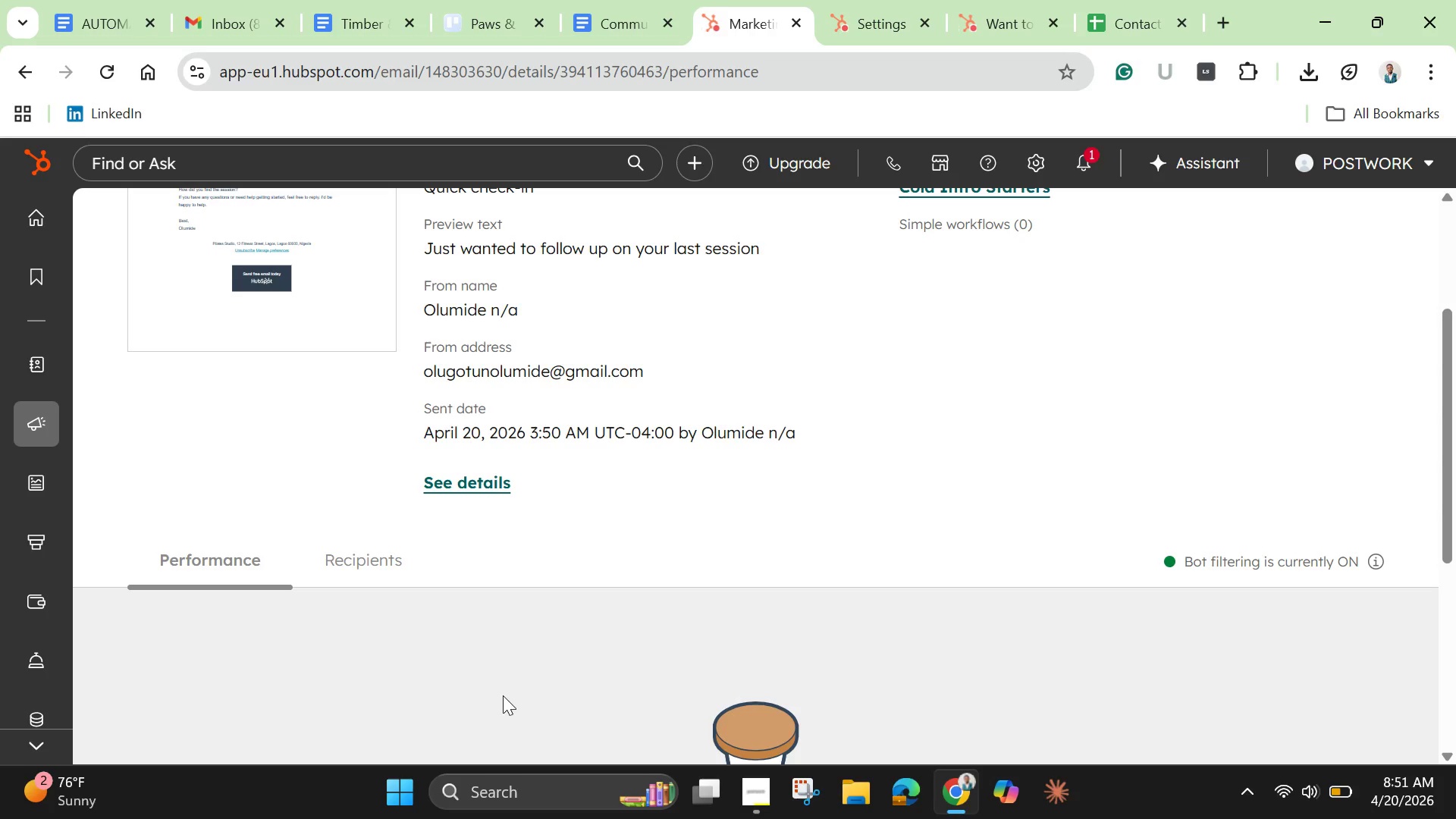 
wait(39.02)
 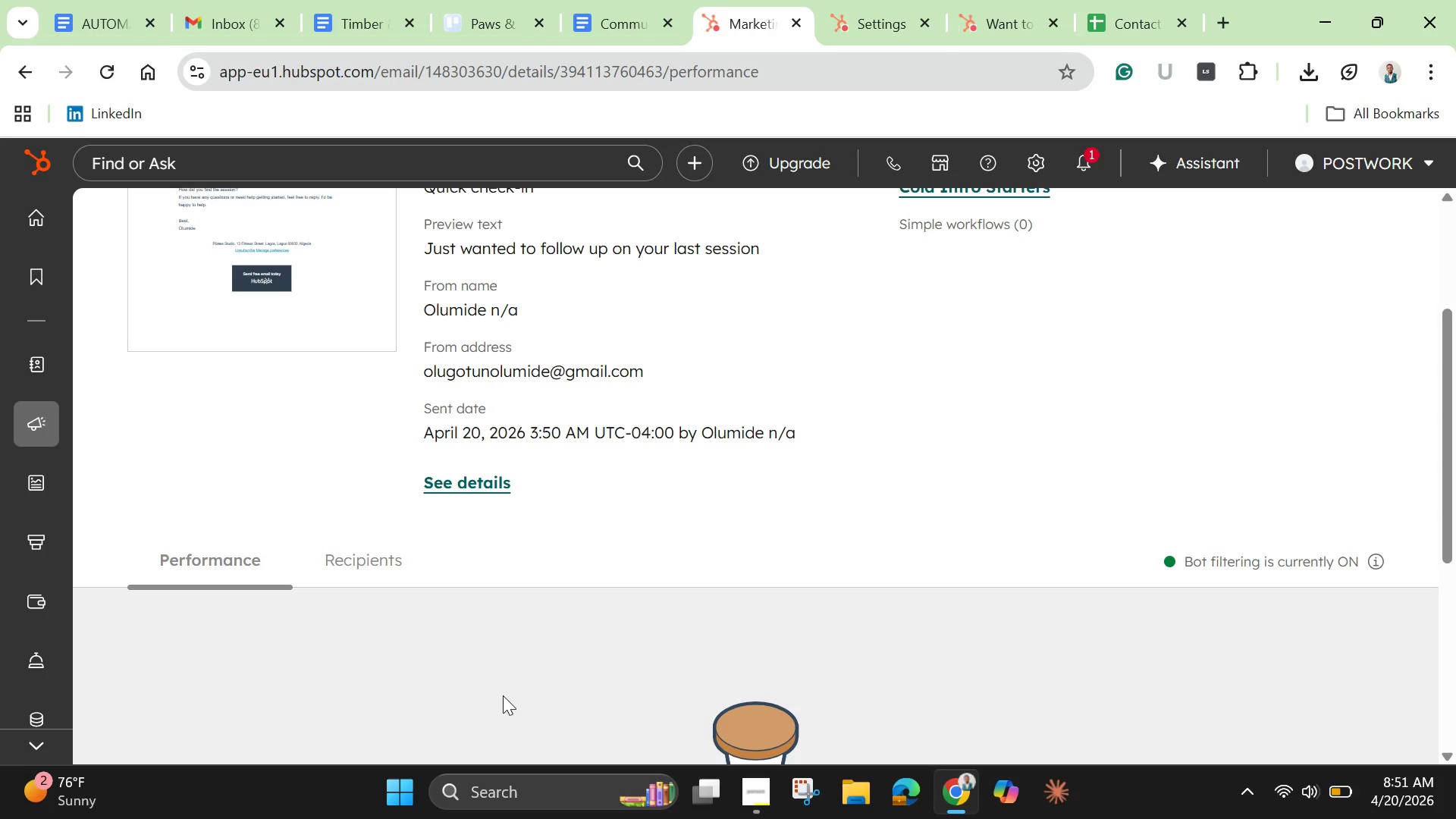 
scroll: coordinate [497, 642], scroll_direction: up, amount: 6.0
 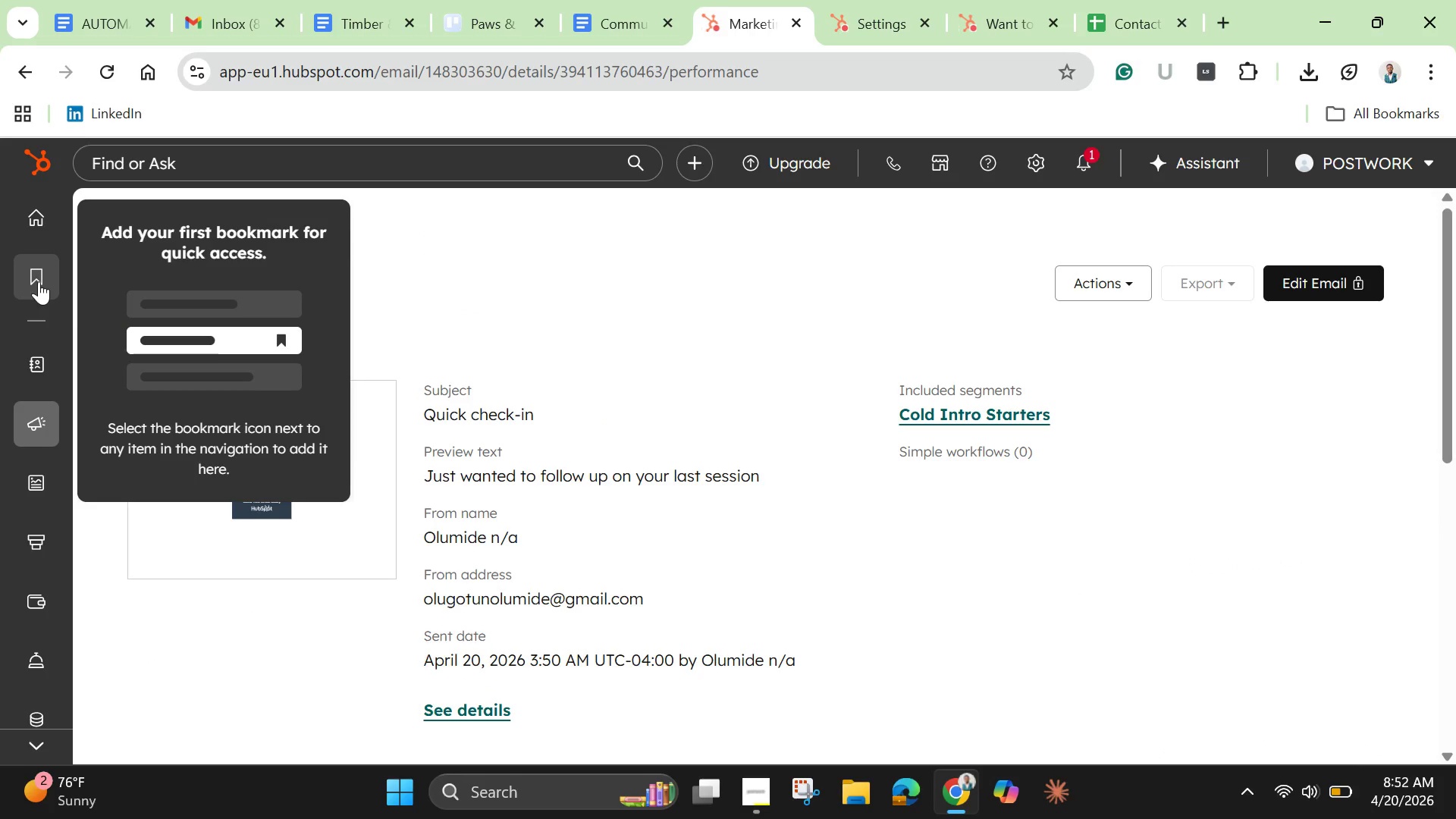 
wait(11.35)
 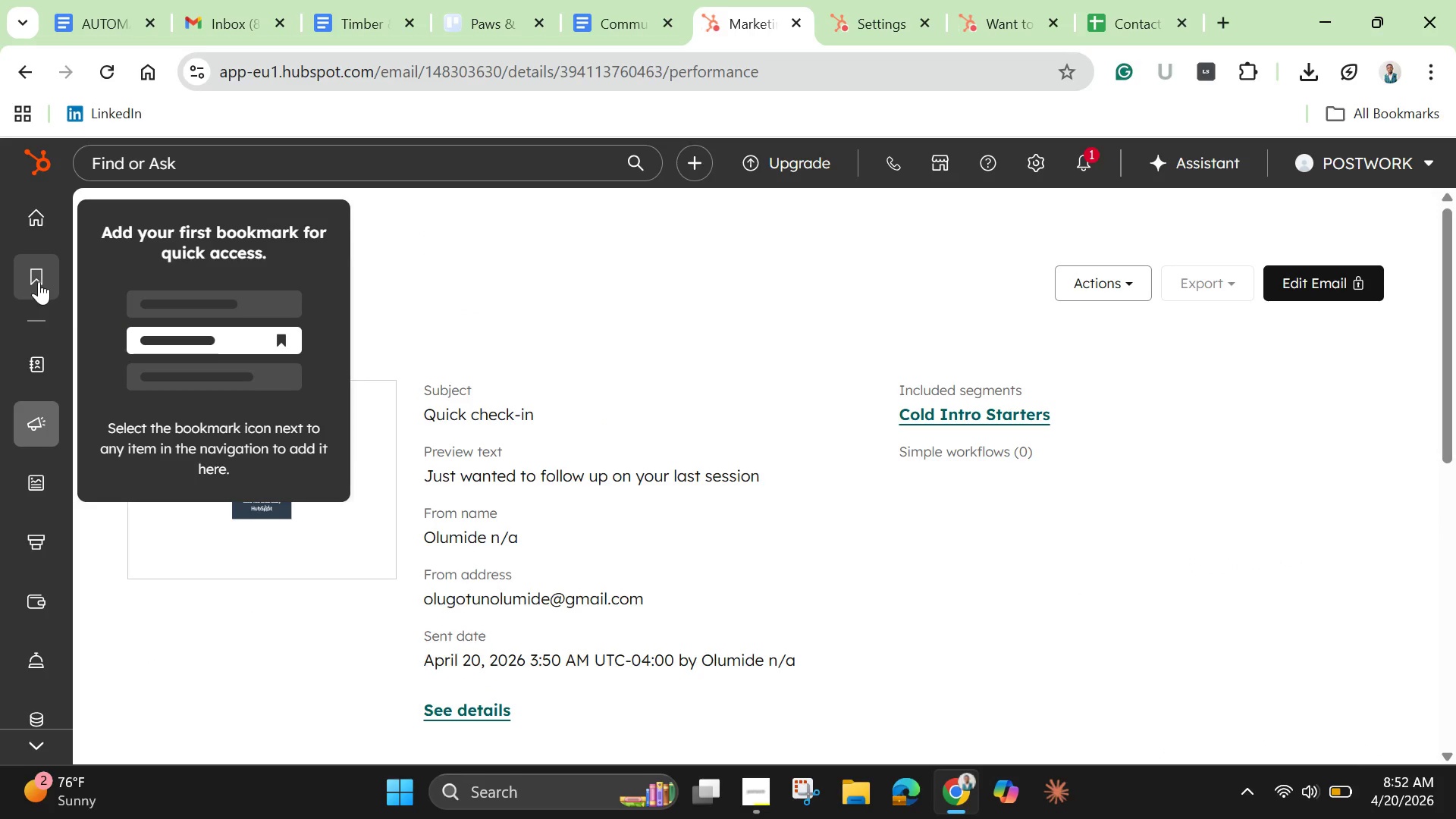 
left_click([160, 444])
 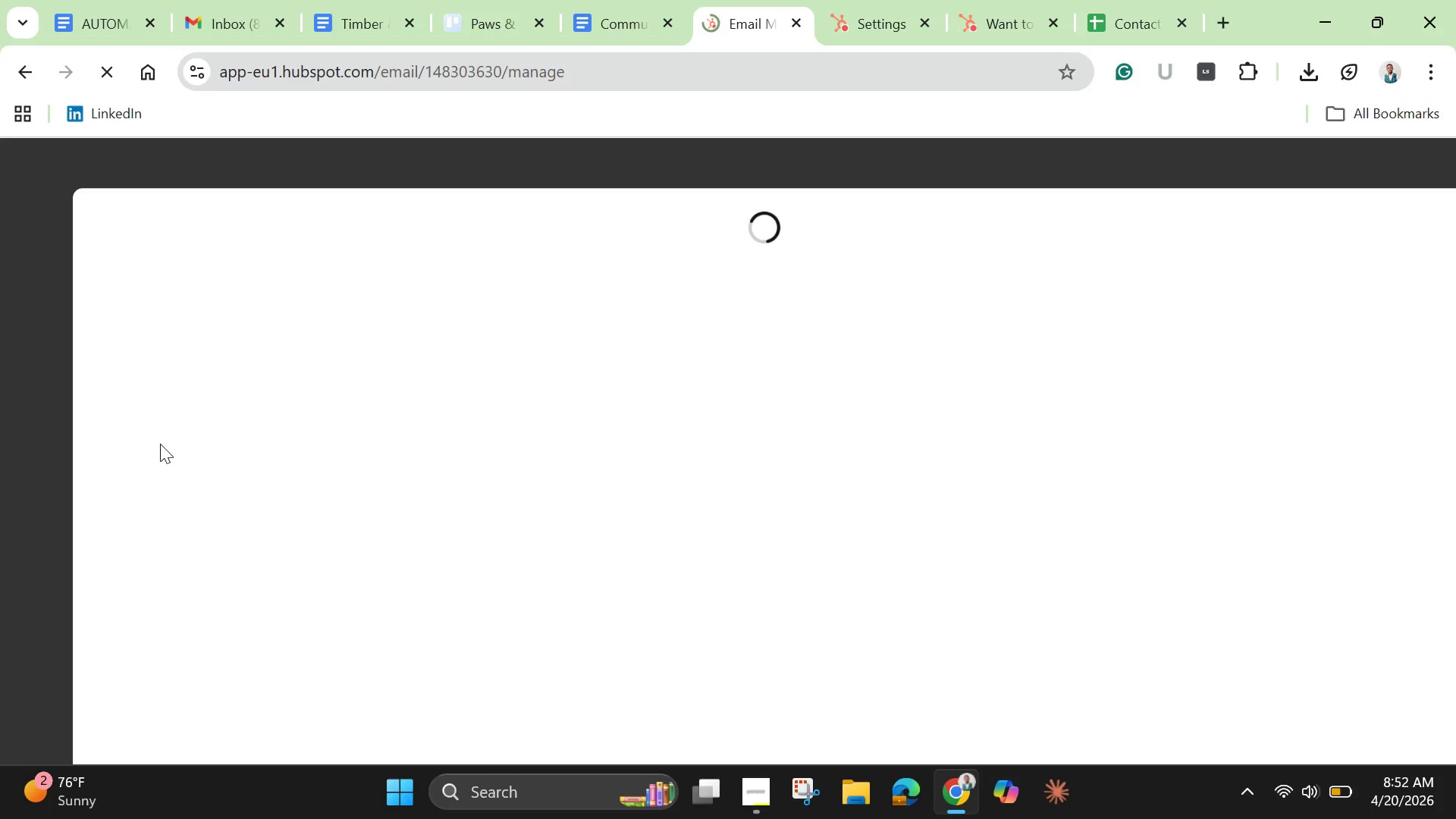 
mouse_move([148, 472])
 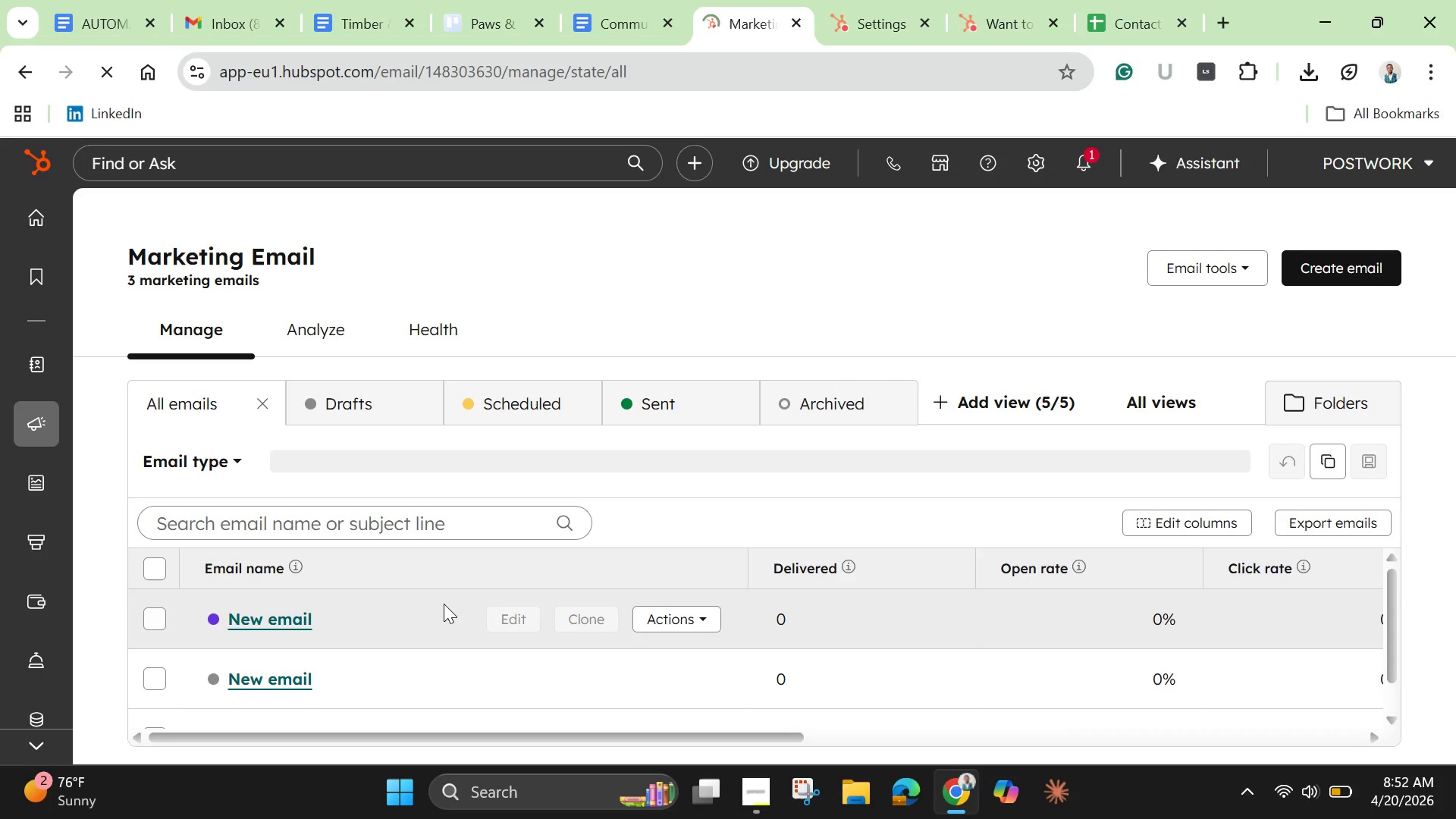 
scroll: coordinate [444, 604], scroll_direction: down, amount: 1.0
 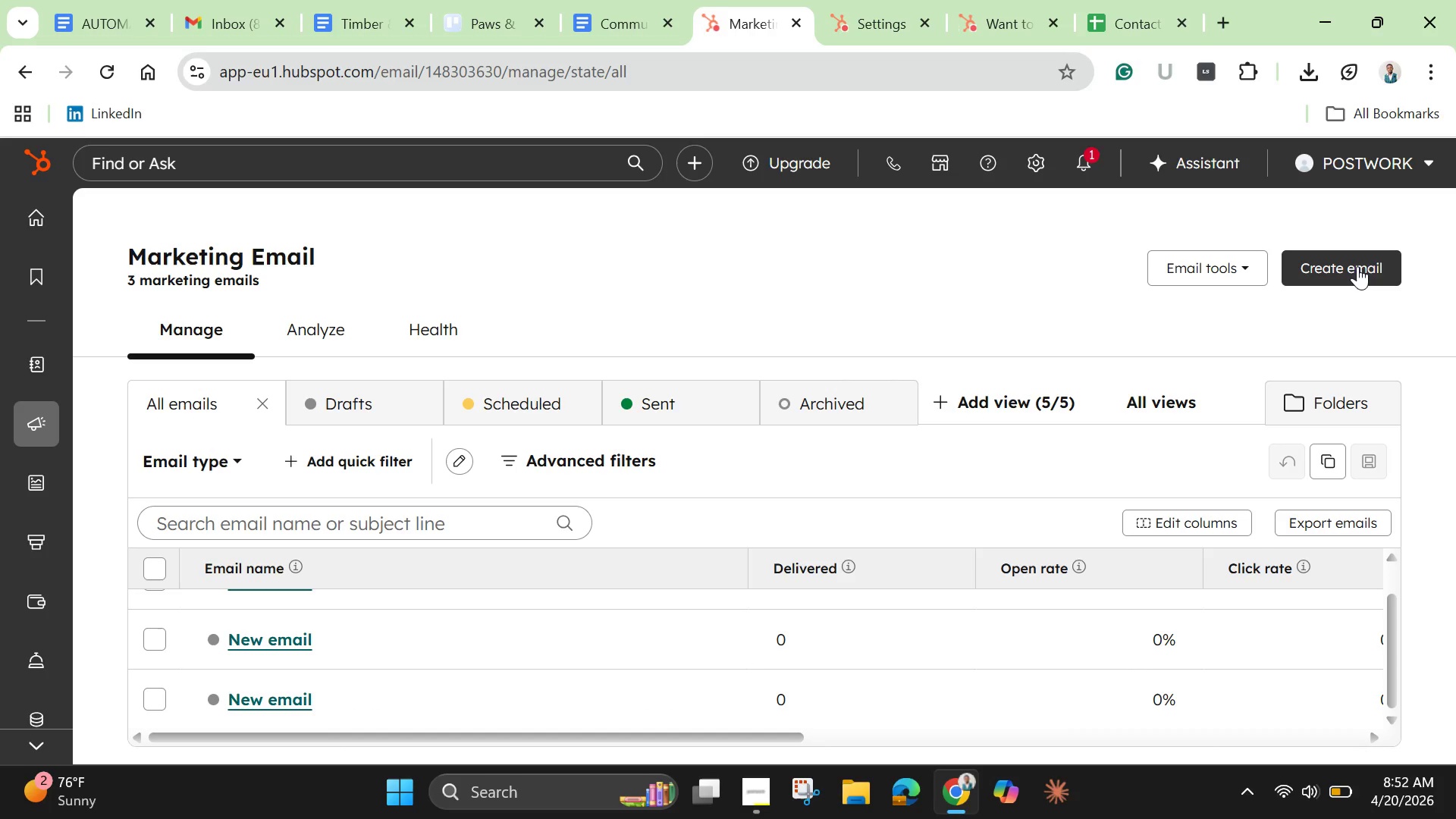 
left_click([1357, 266])
 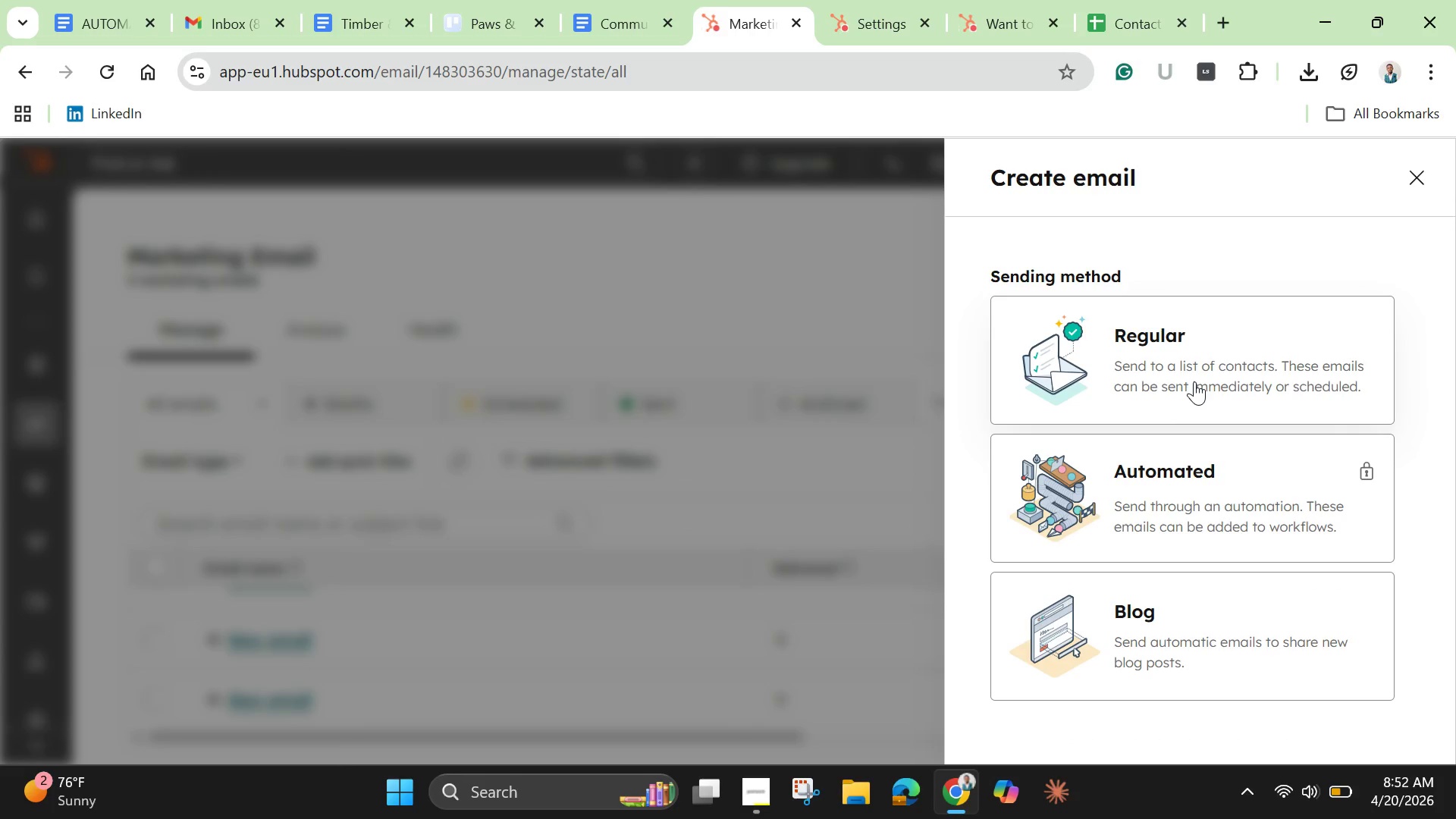 
scroll: coordinate [1225, 594], scroll_direction: down, amount: 8.0
 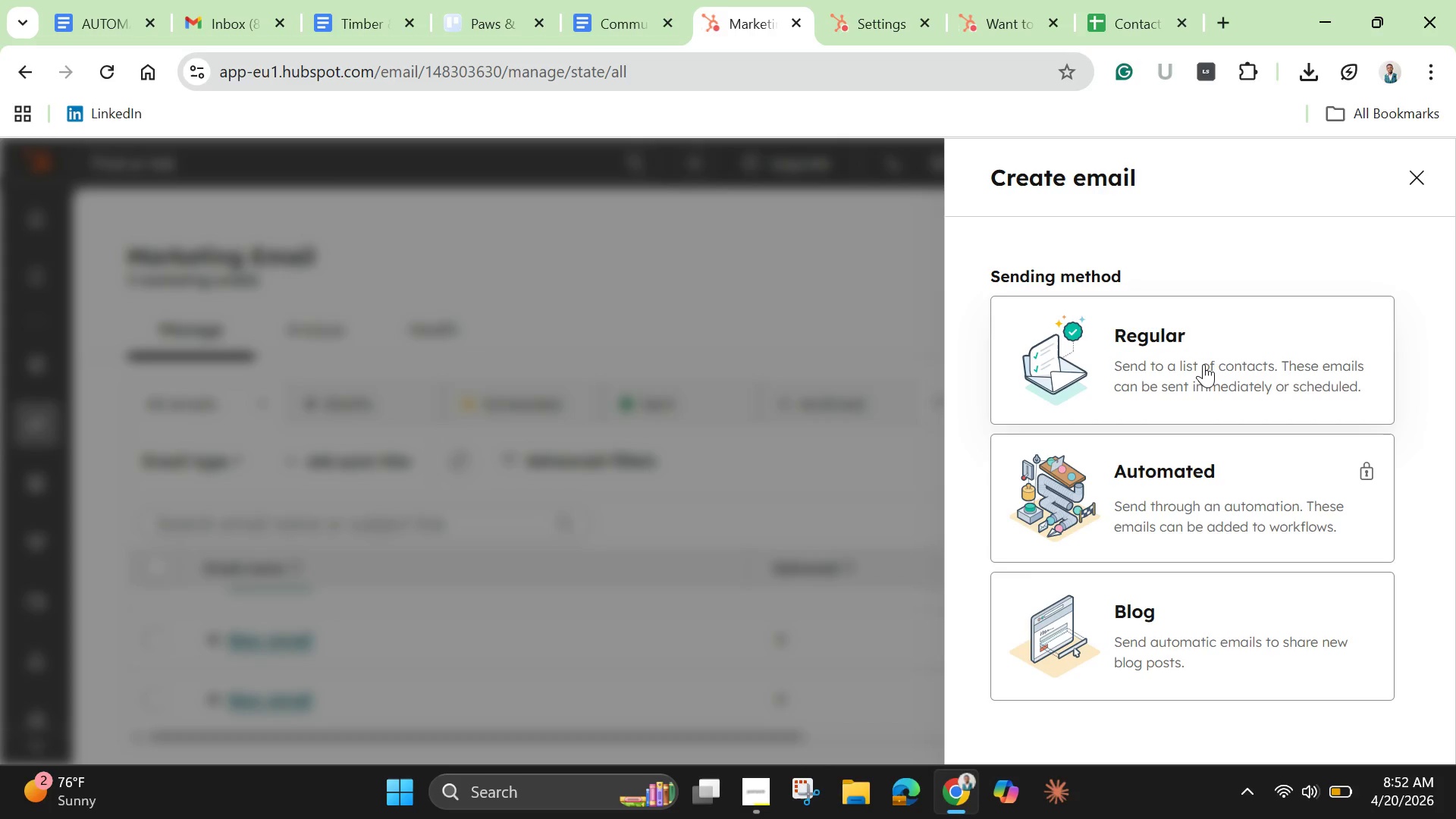 
left_click([1203, 364])
 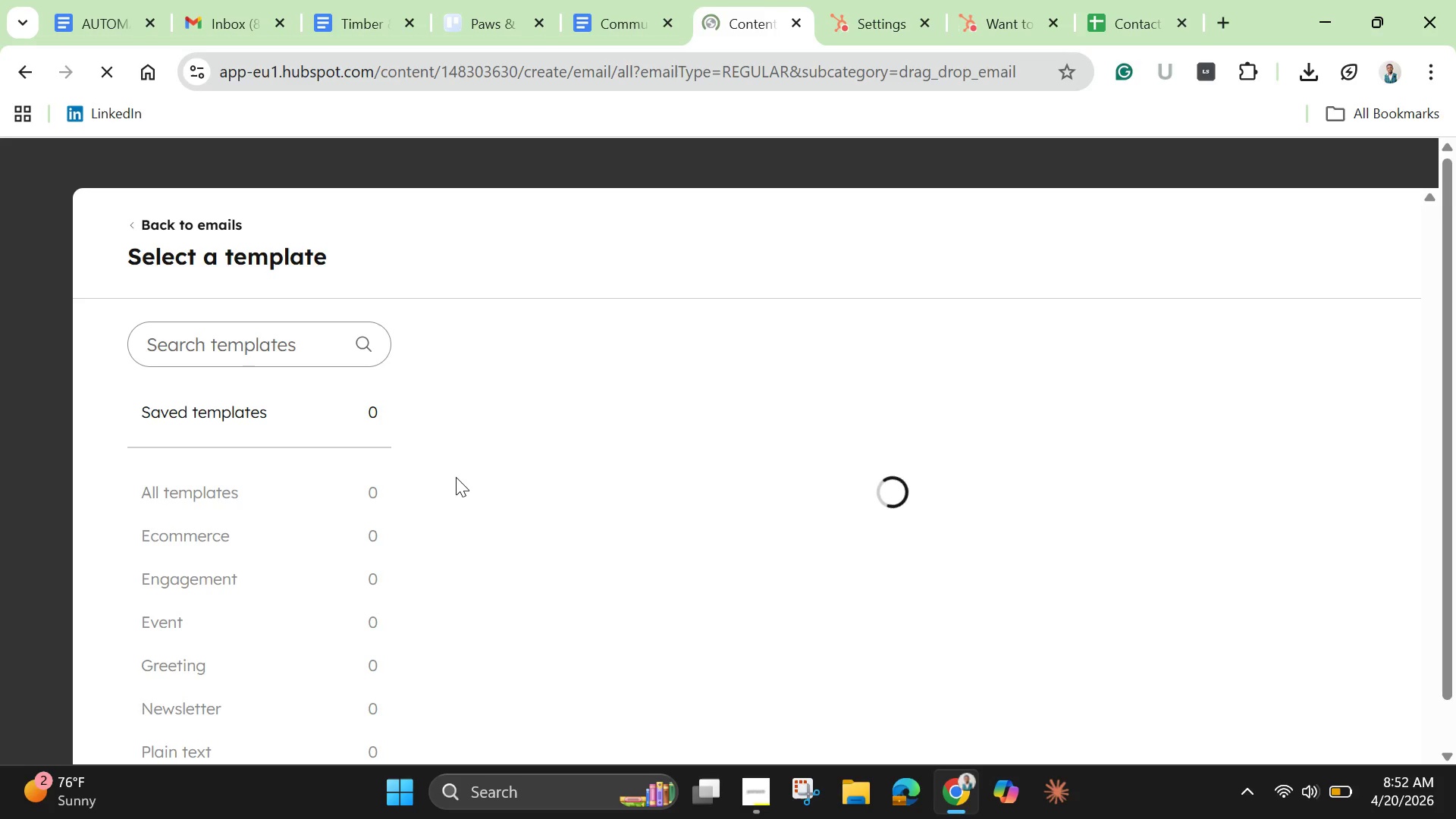 
scroll: coordinate [440, 495], scroll_direction: down, amount: 3.0
 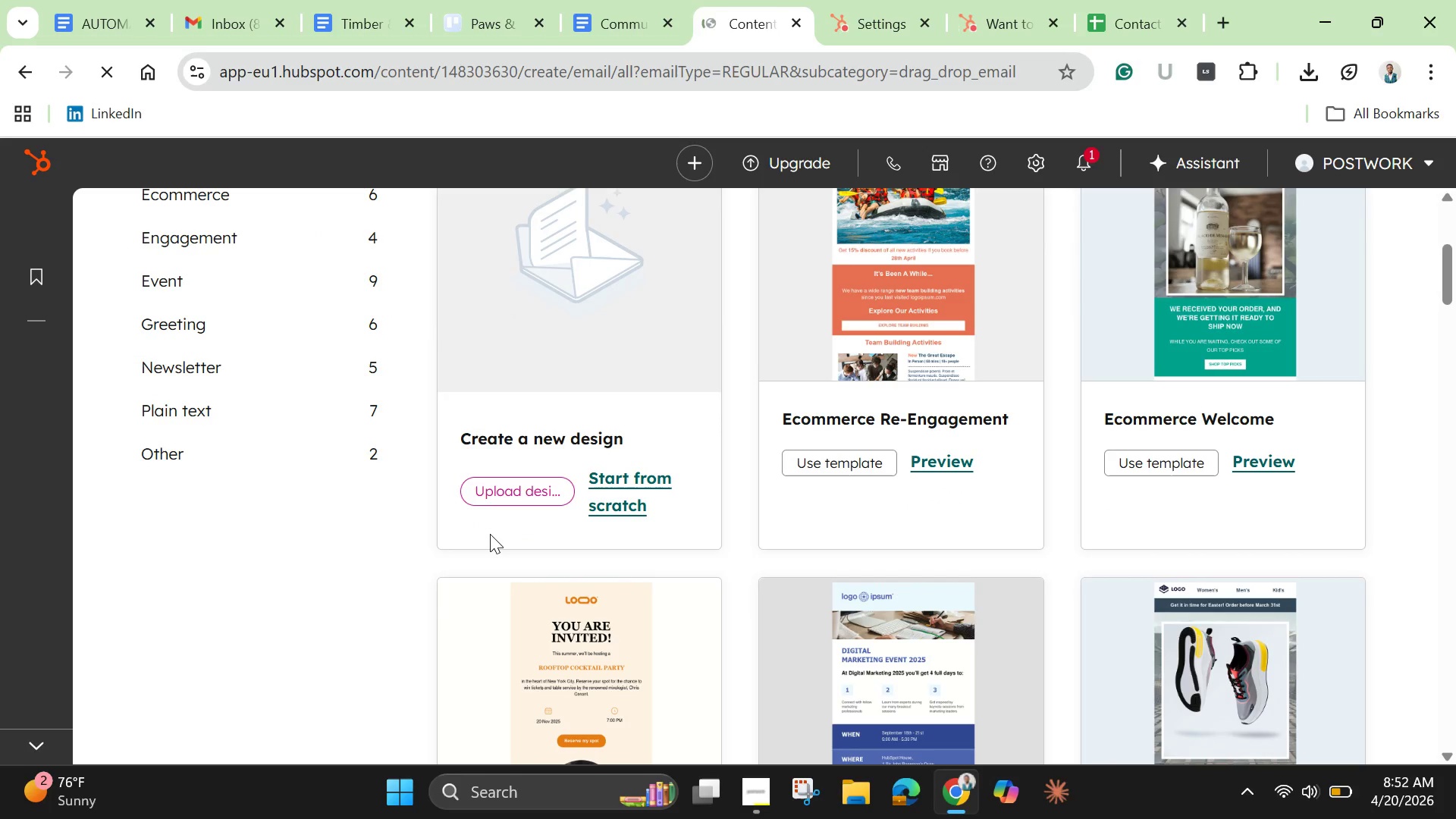 
scroll: coordinate [490, 534], scroll_direction: up, amount: 1.0
 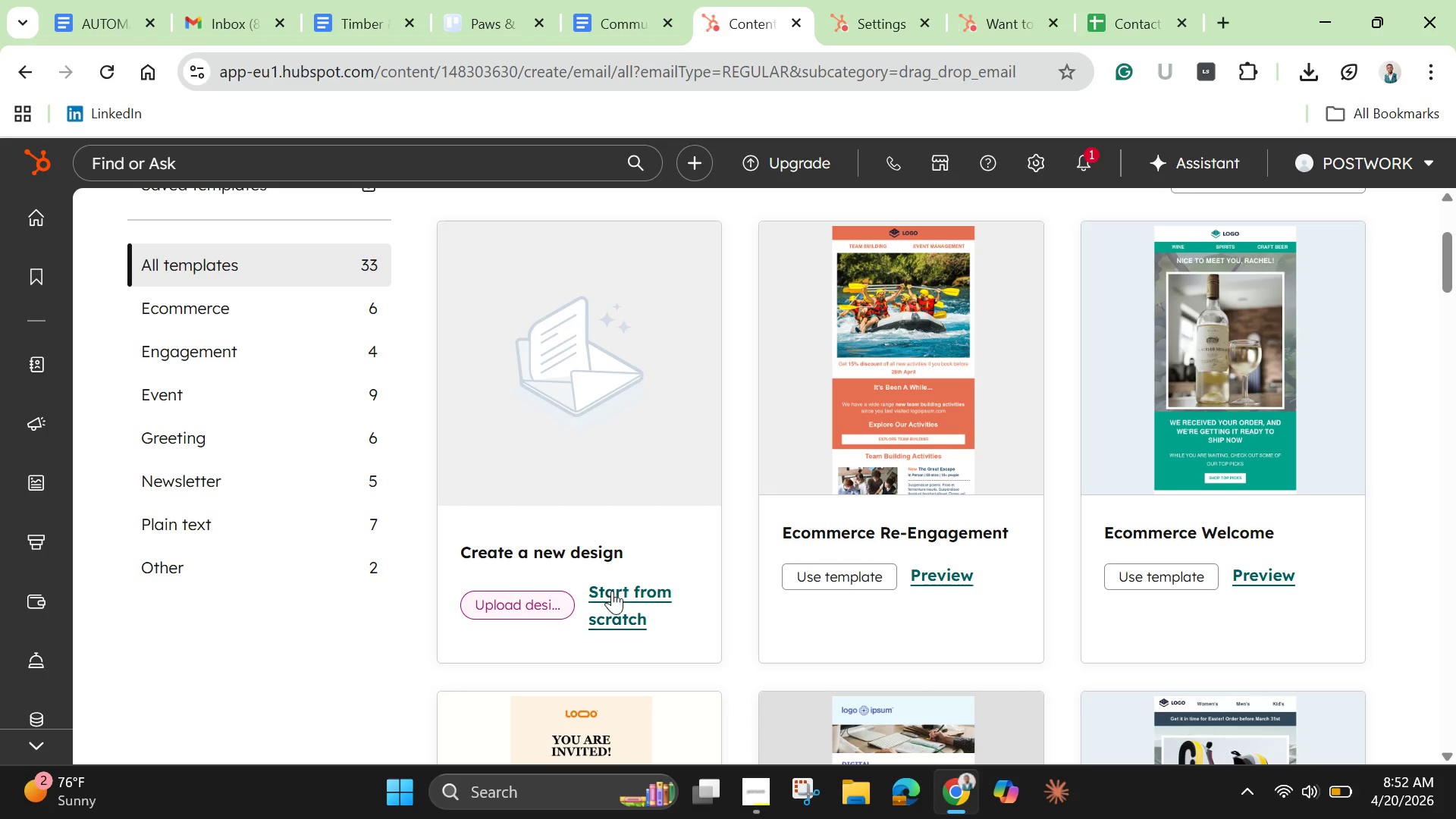 
wait(7.21)
 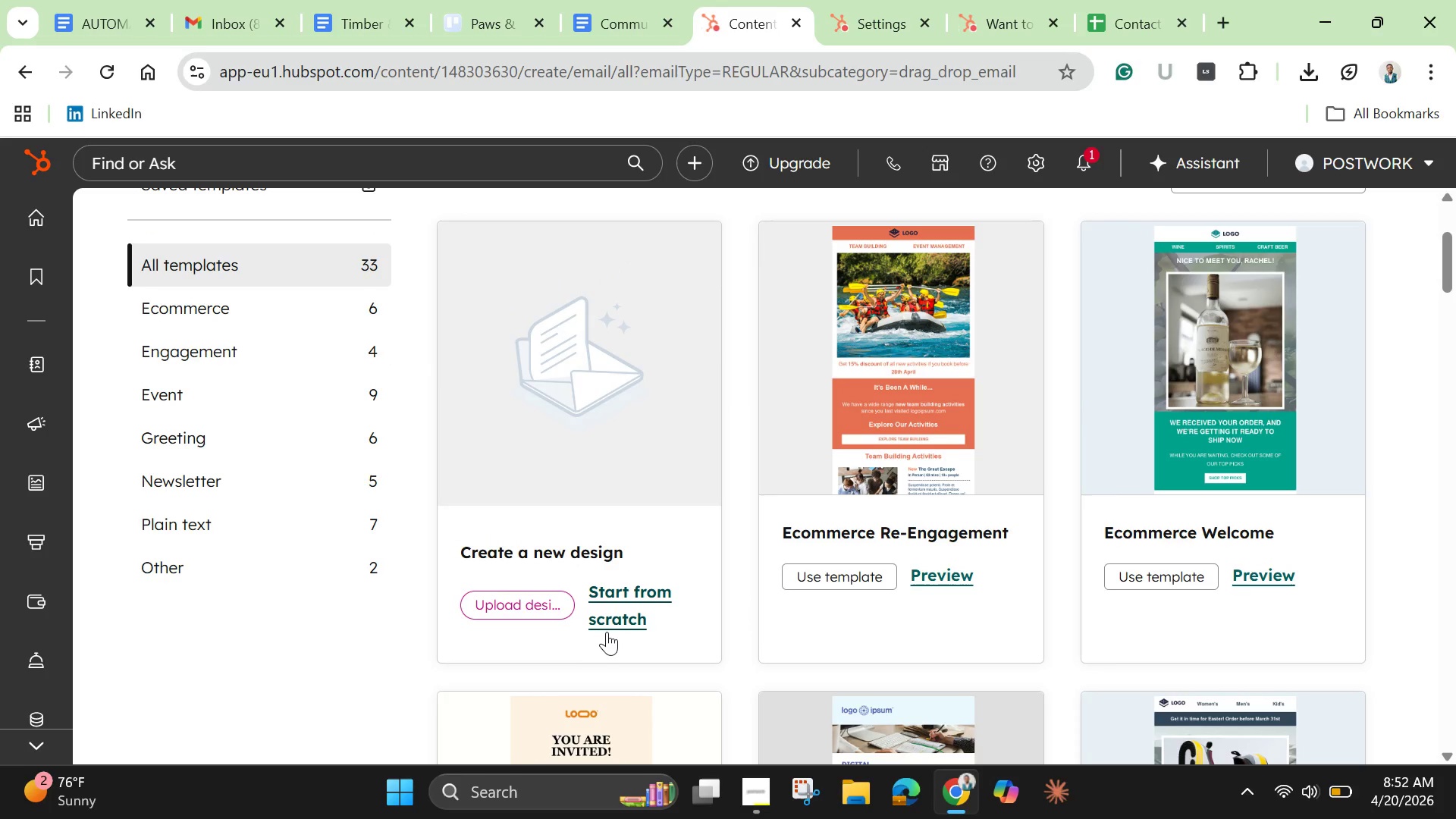 
scroll: coordinate [631, 588], scroll_direction: down, amount: 3.0
 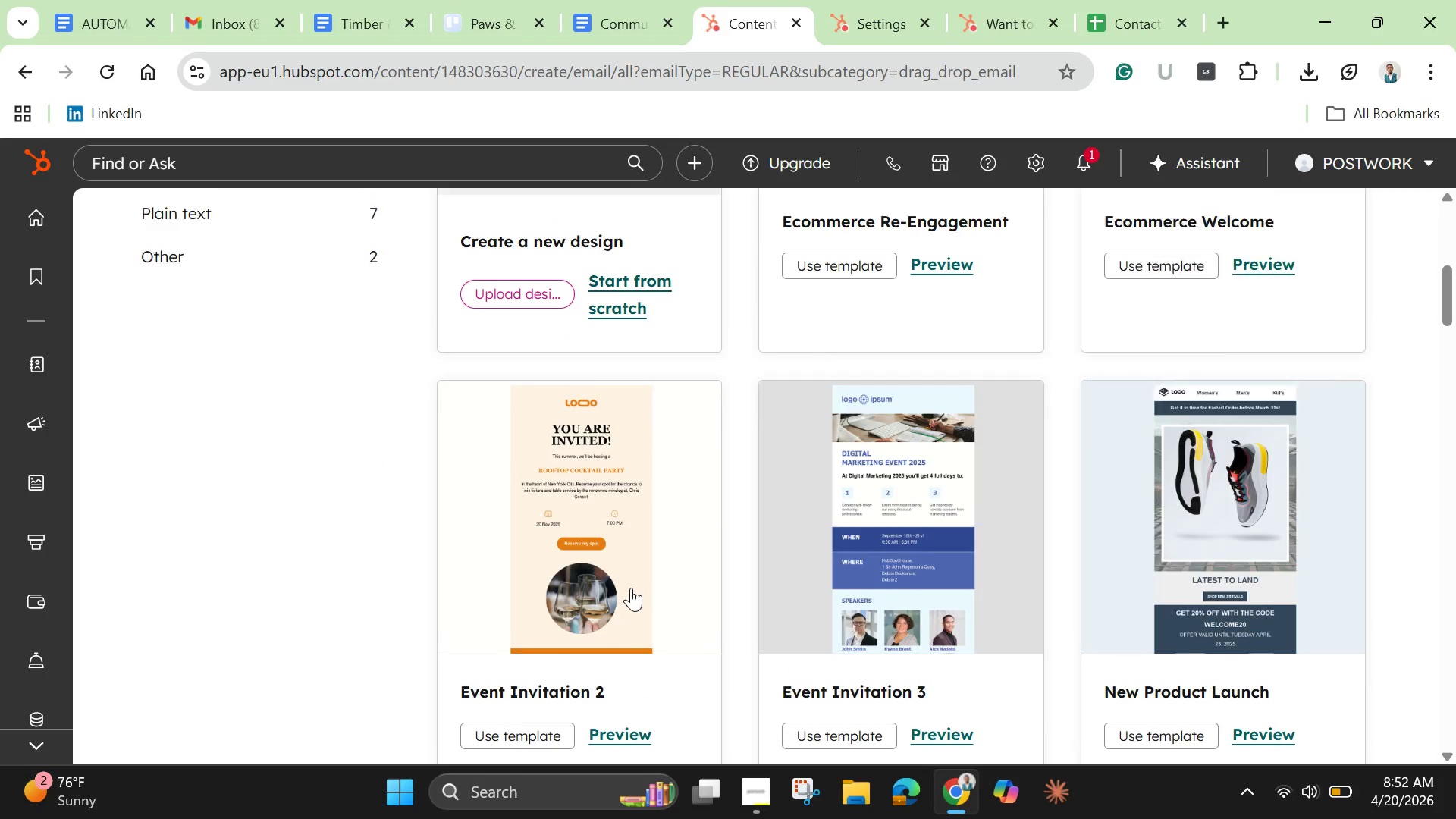 
scroll: coordinate [631, 588], scroll_direction: up, amount: 4.0
 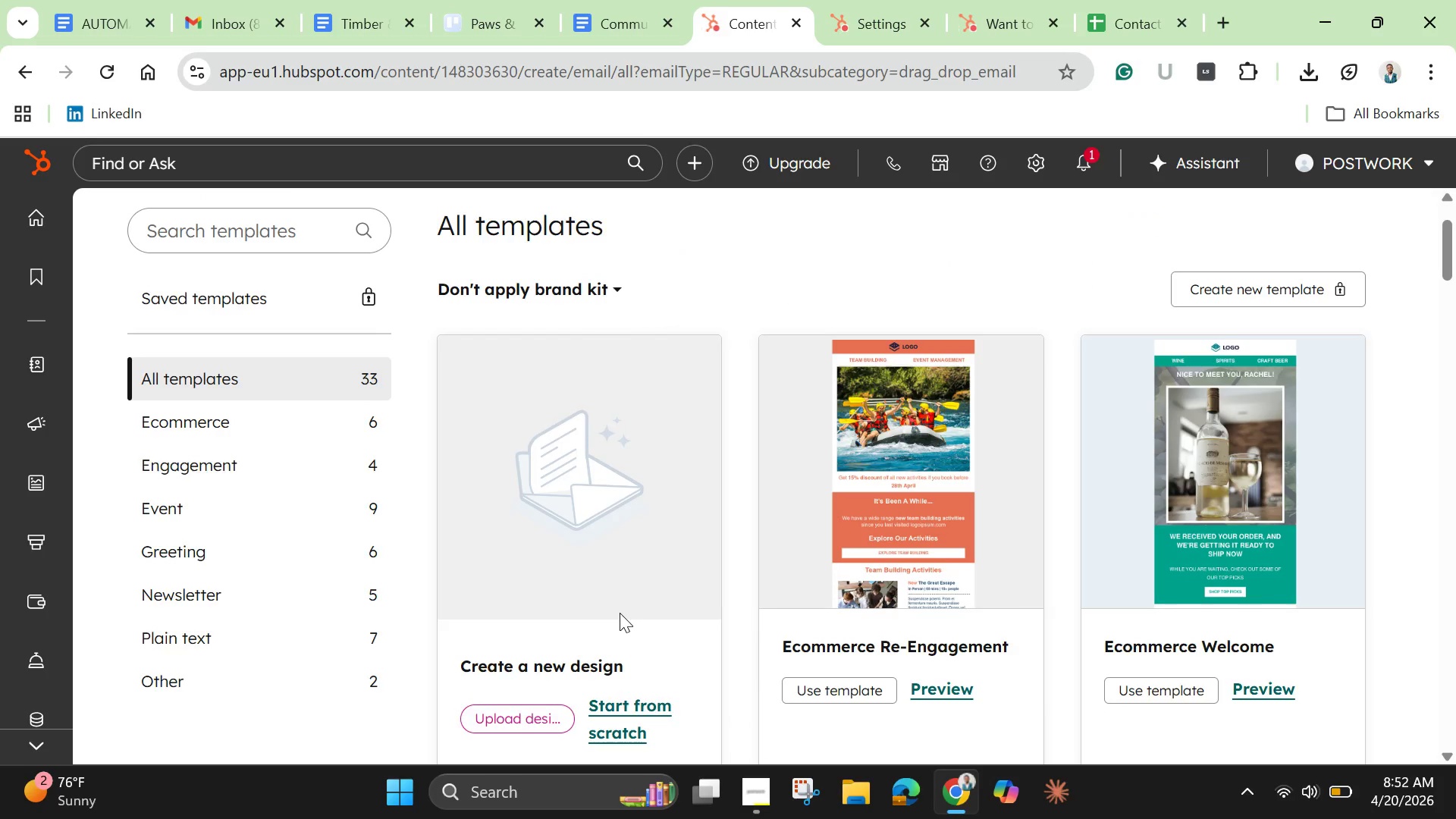 
scroll: coordinate [620, 613], scroll_direction: down, amount: 2.0
 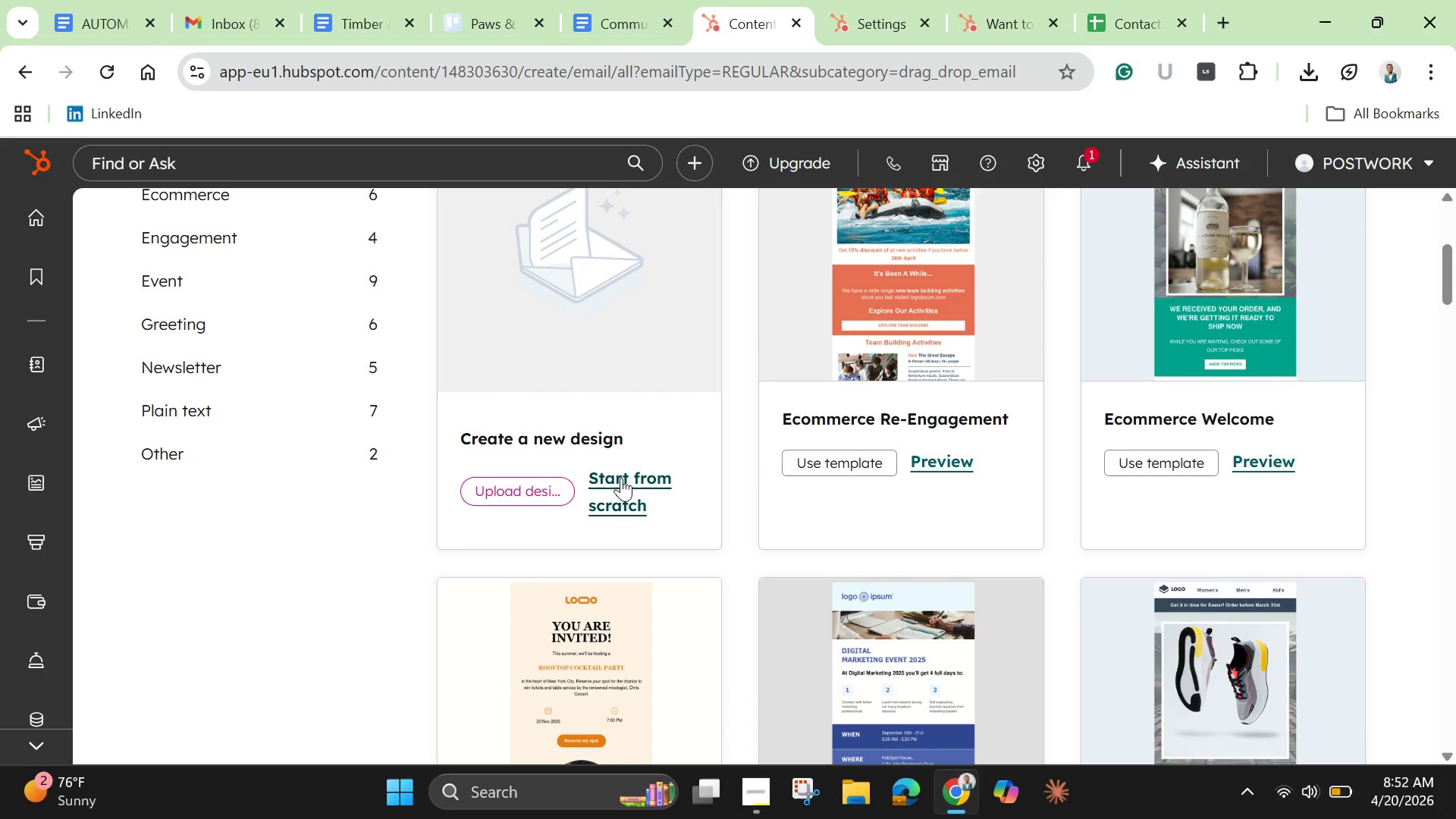 
left_click([621, 478])
 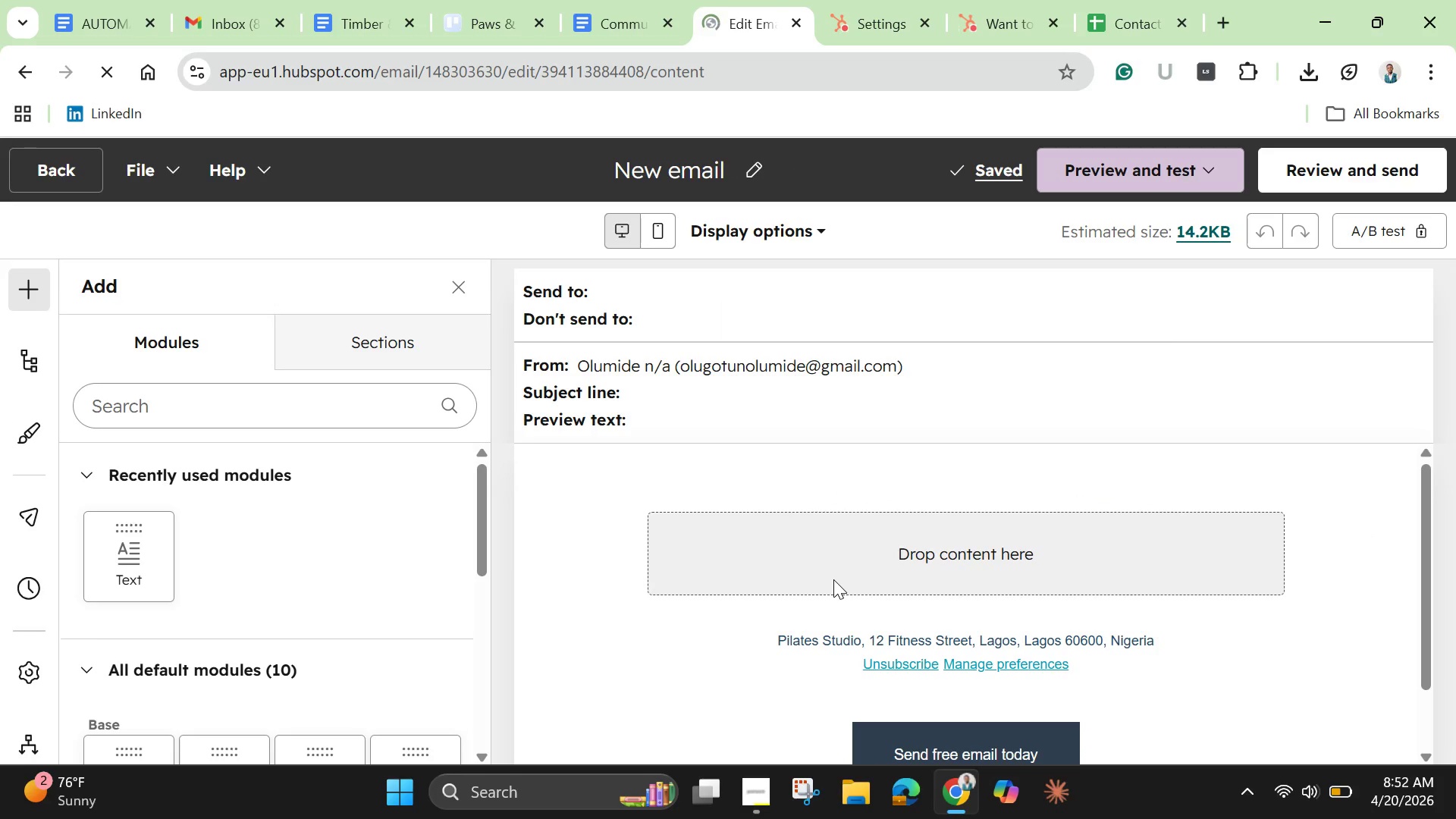 
wait(11.69)
 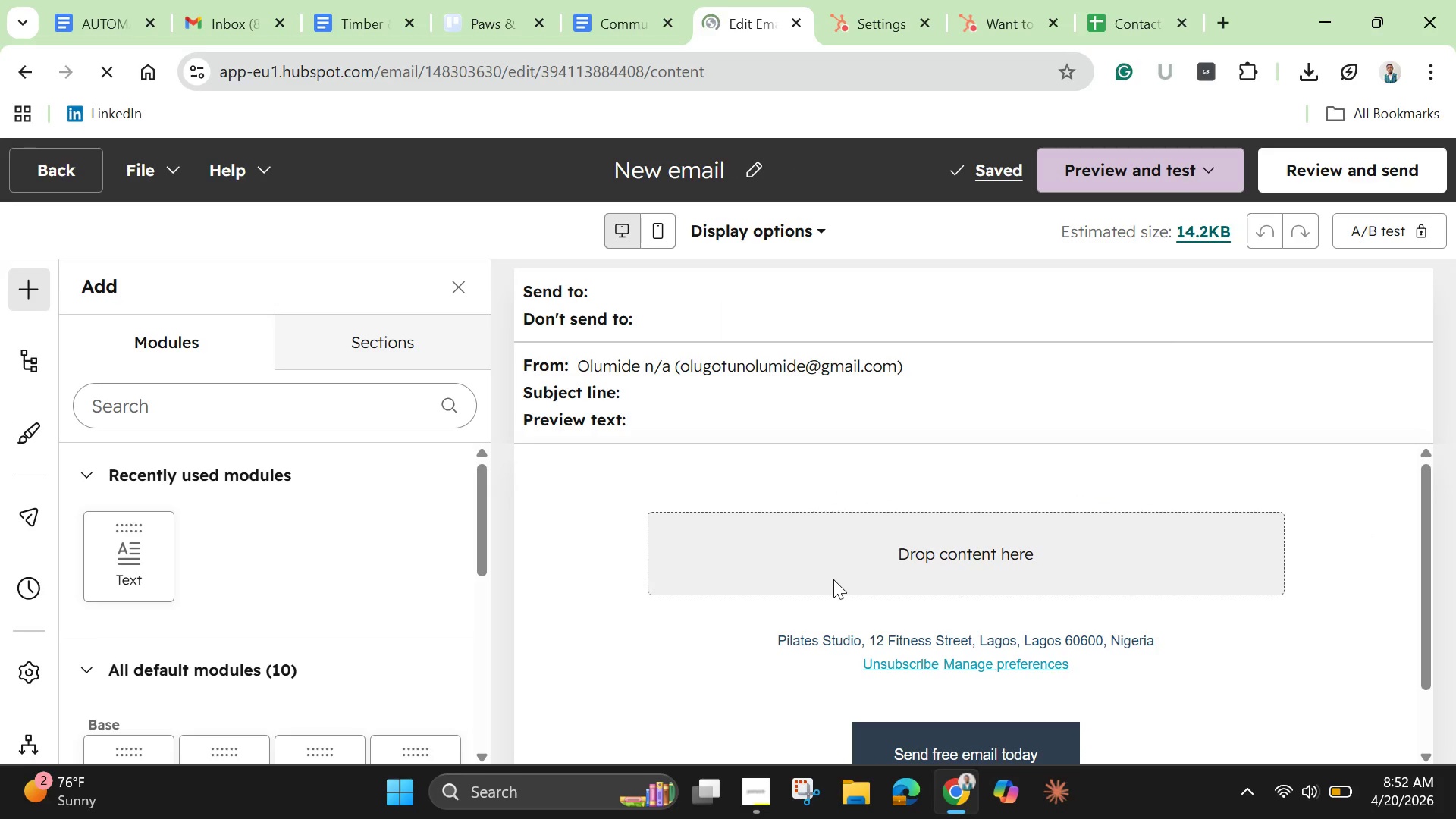 
left_click_drag(start_coordinate=[144, 560], to_coordinate=[908, 563])
 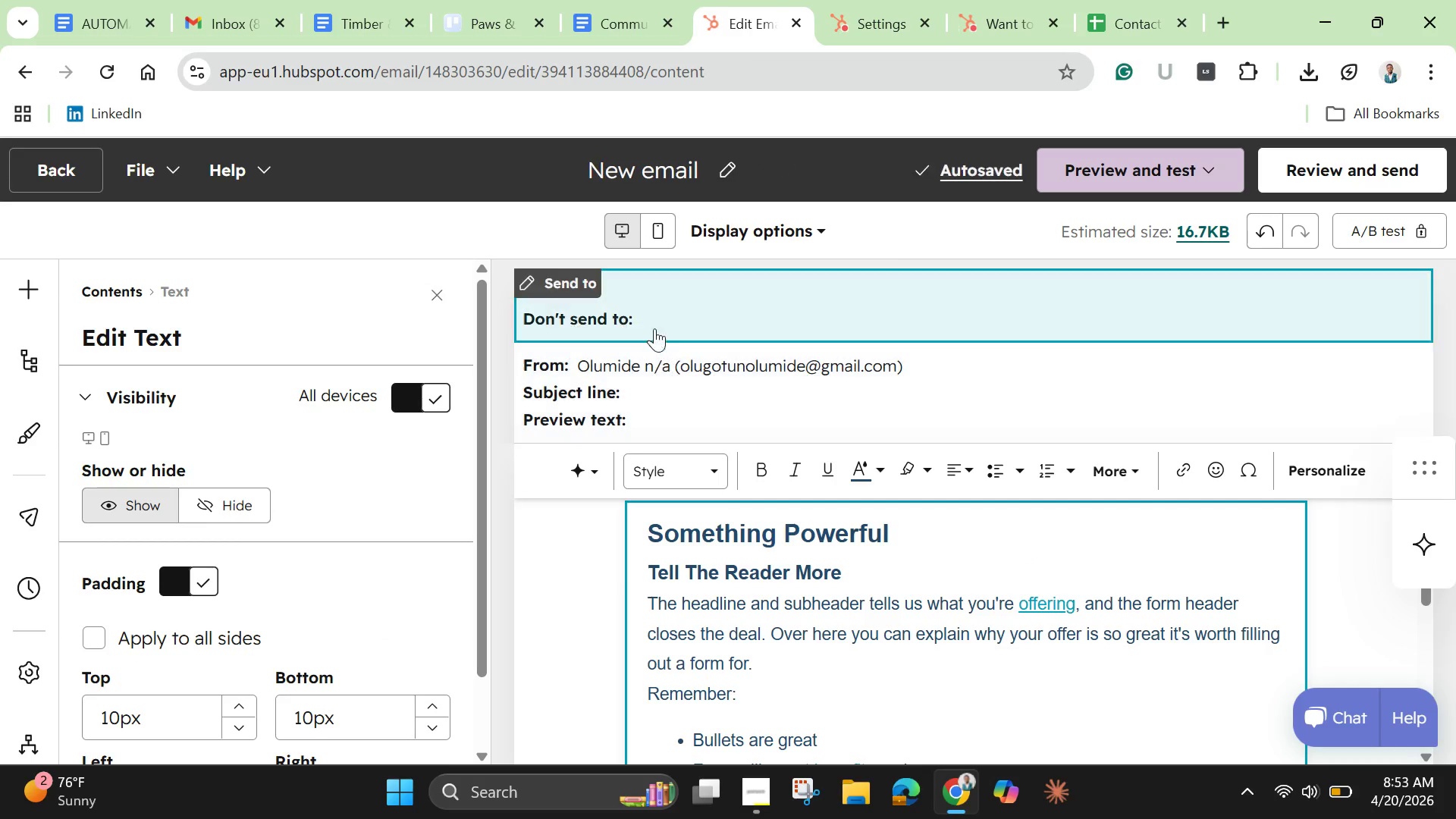 
wait(5.44)
 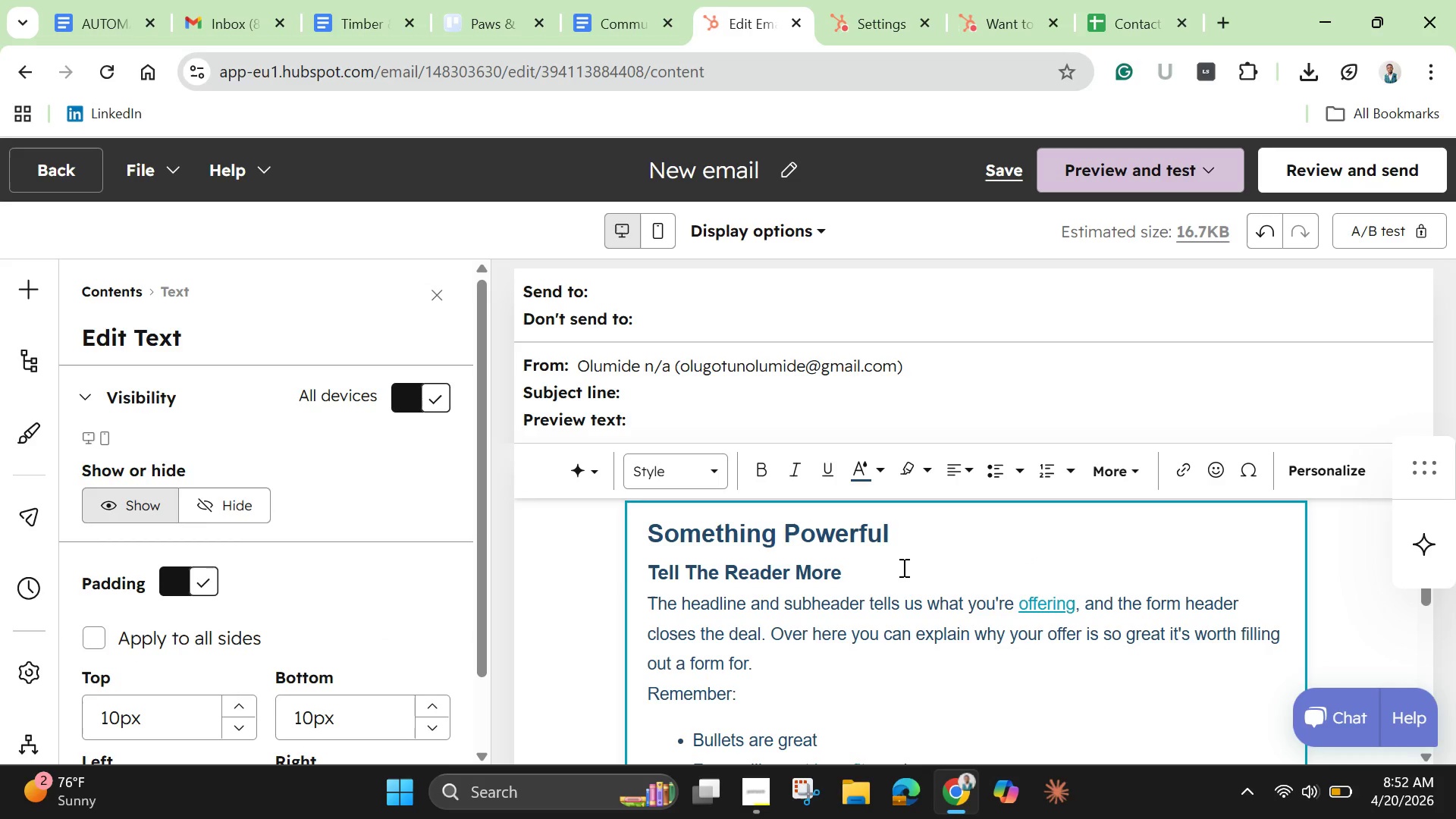 
left_click([687, 392])
 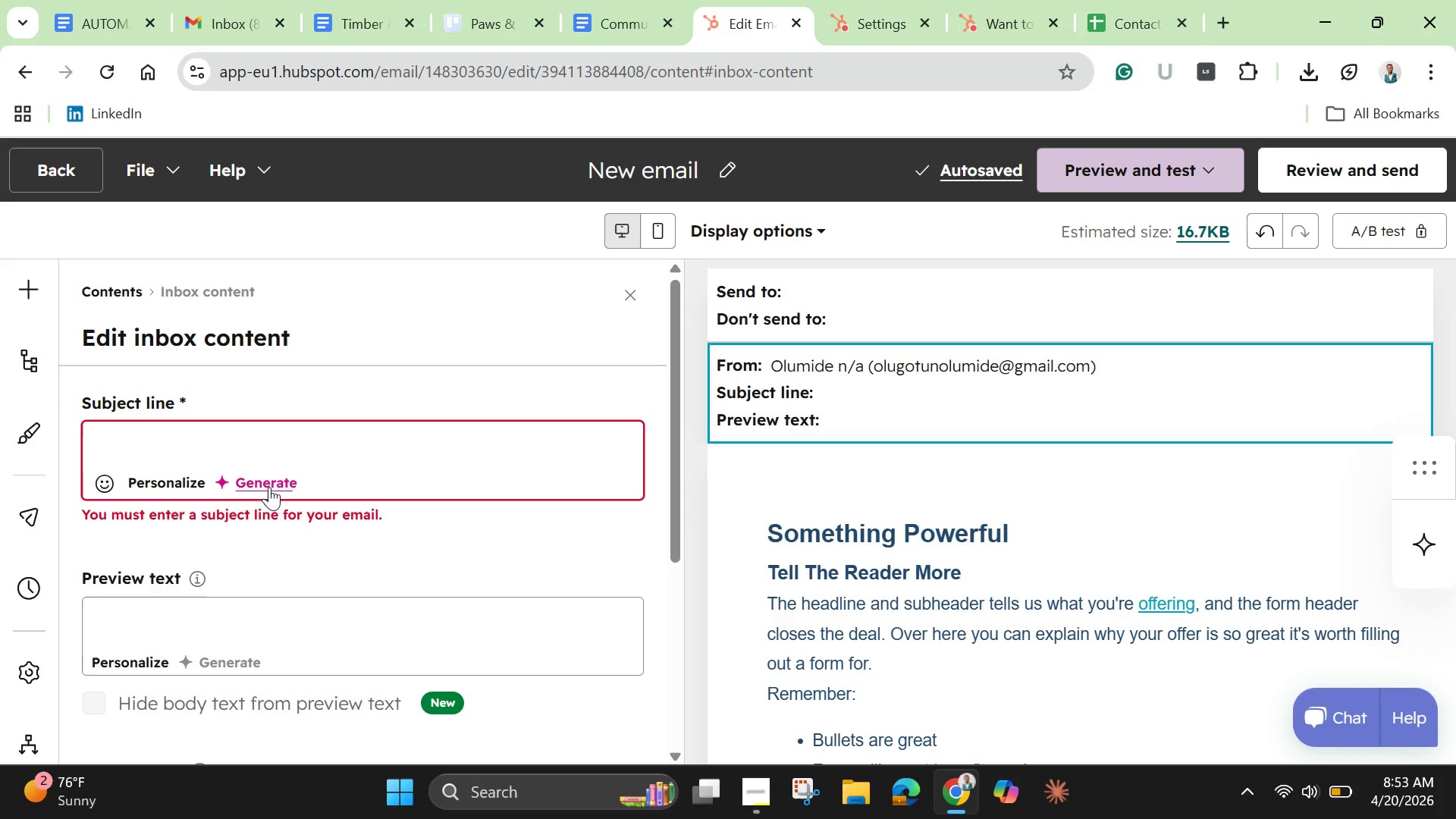 
left_click([269, 440])
 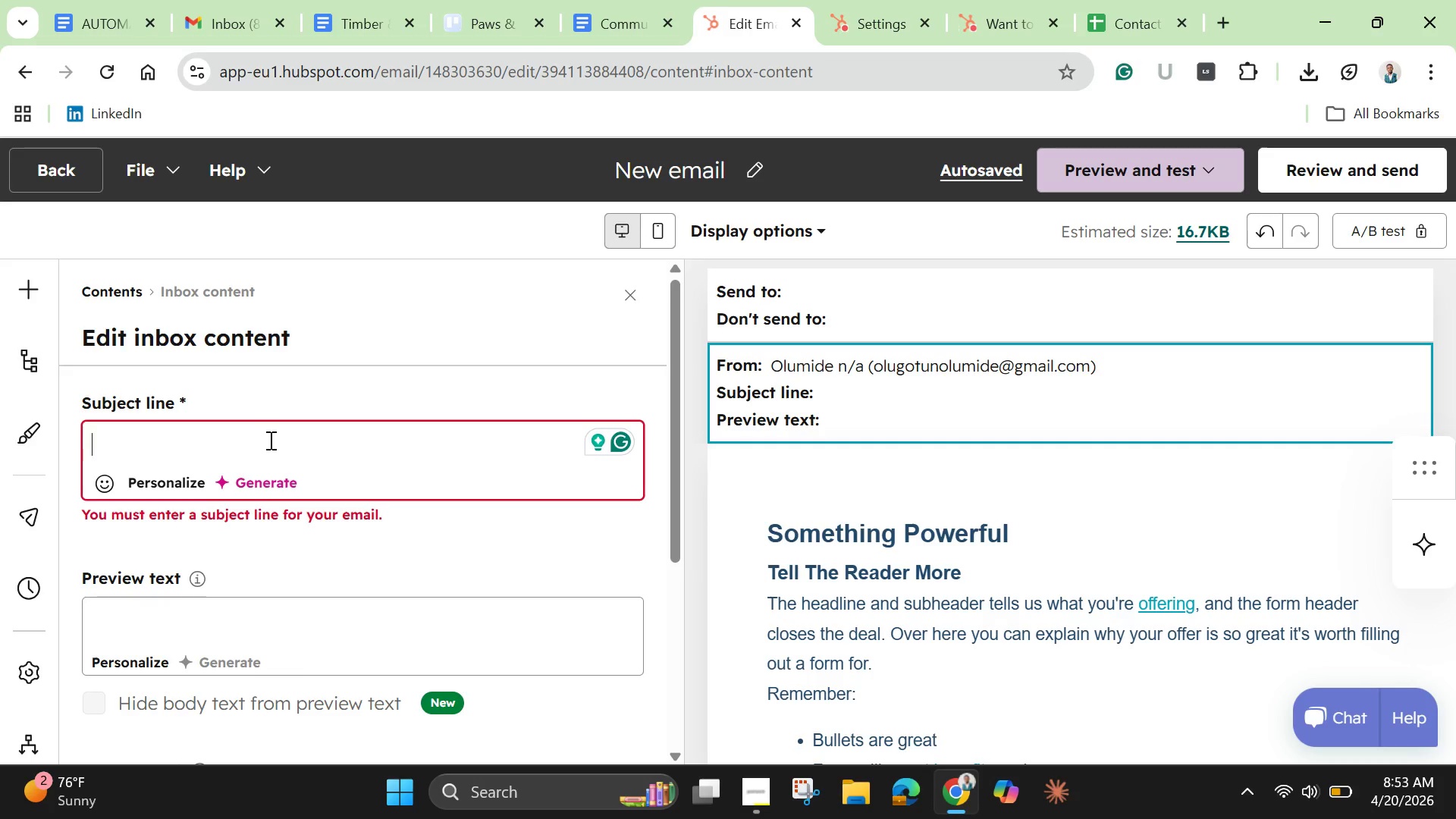 
wait(6.69)
 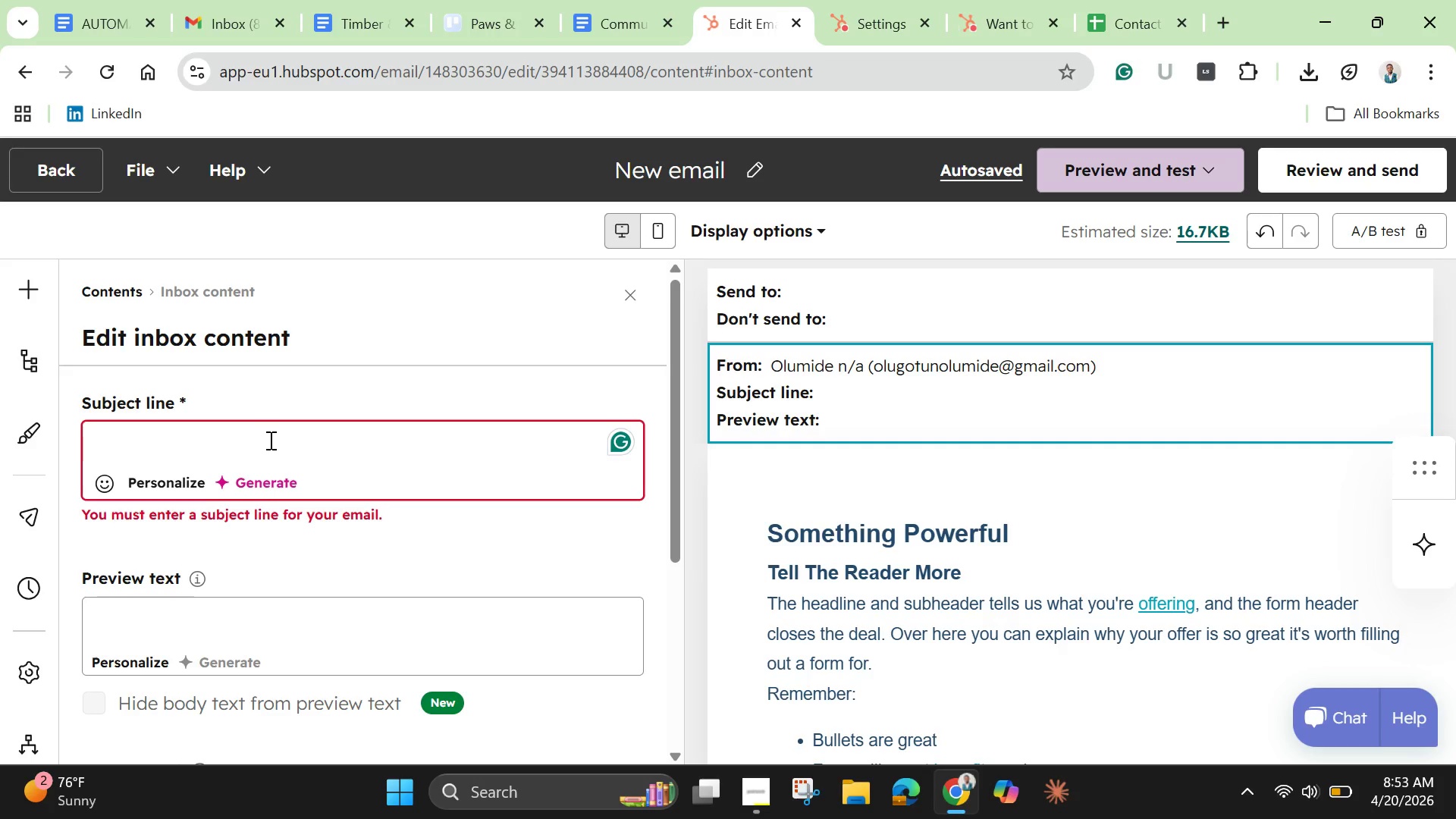 
type(Cold Intro 0)
key(Backspace)
type(- Offer)
 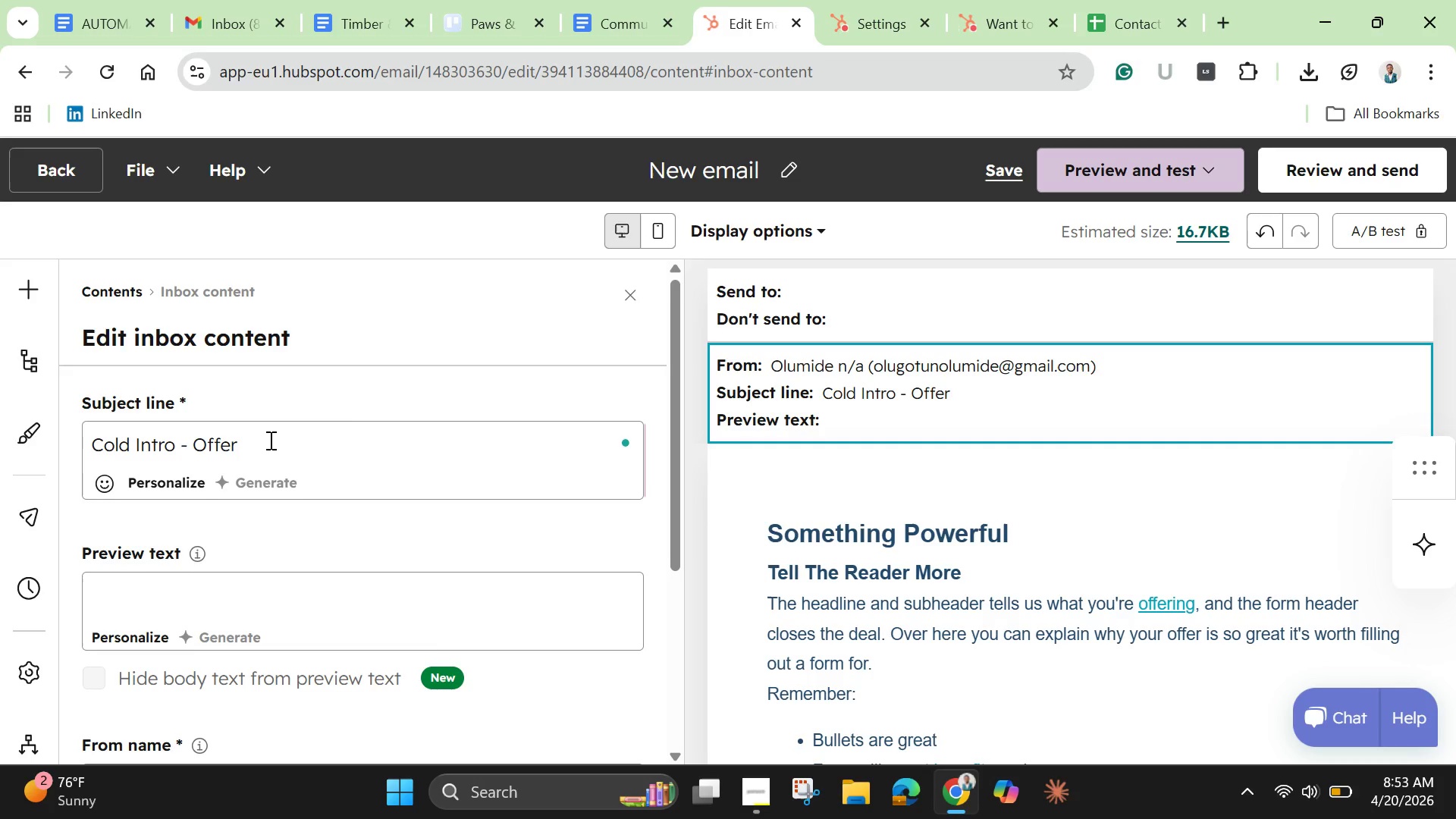 
left_click([240, 613])
 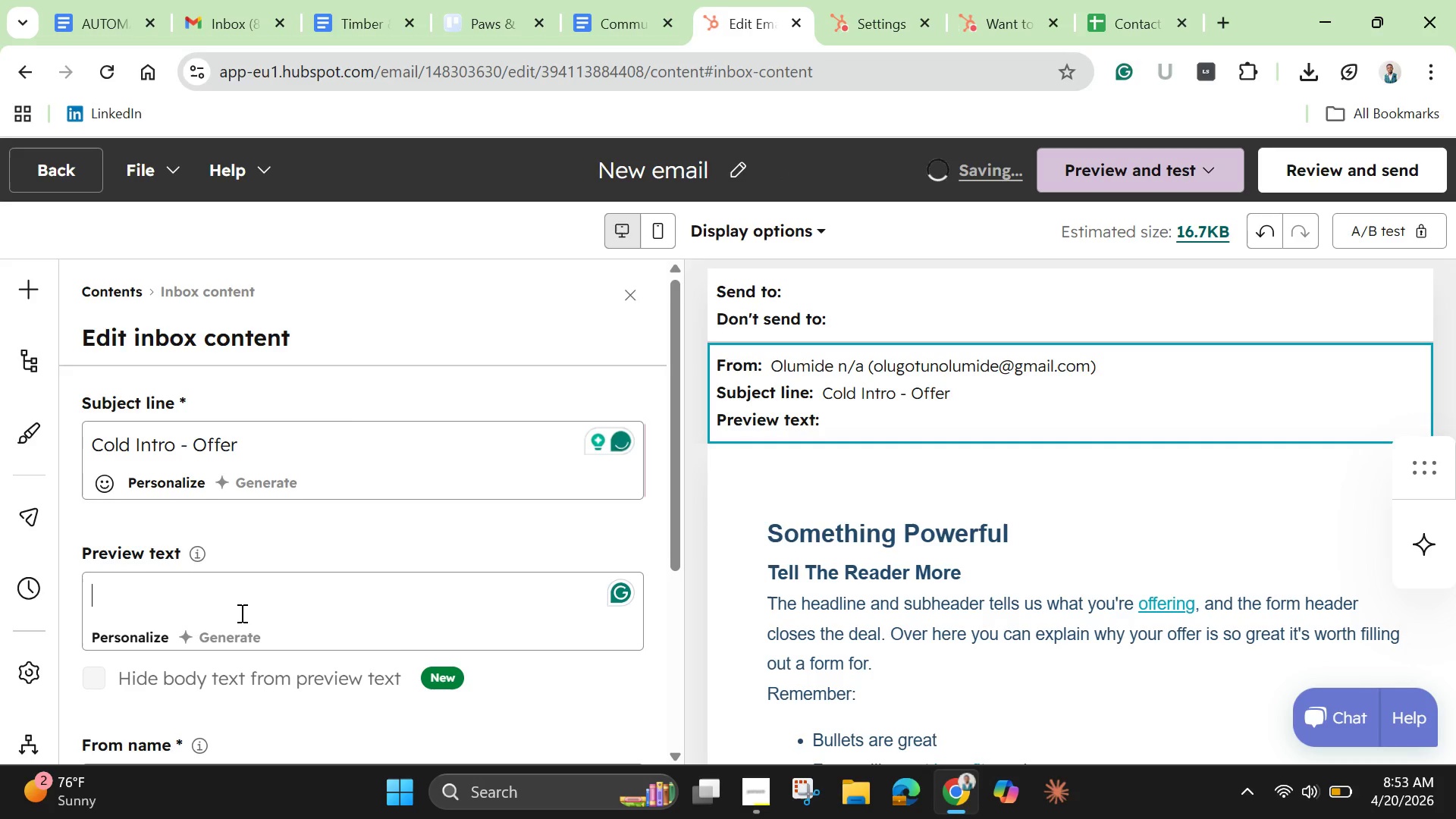 
type(Ready for your next class?)
 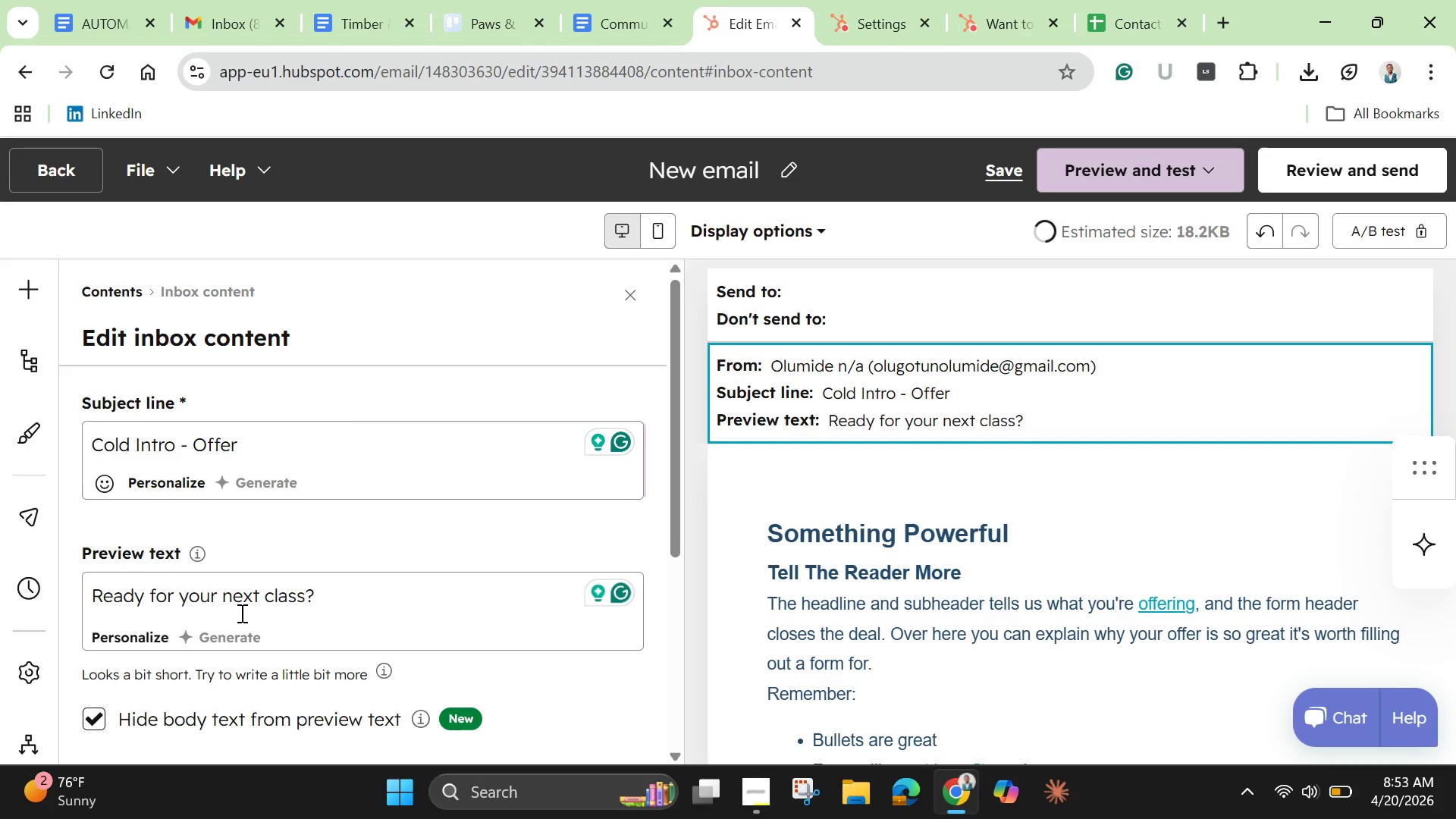 
scroll: coordinate [268, 556], scroll_direction: down, amount: 4.0
 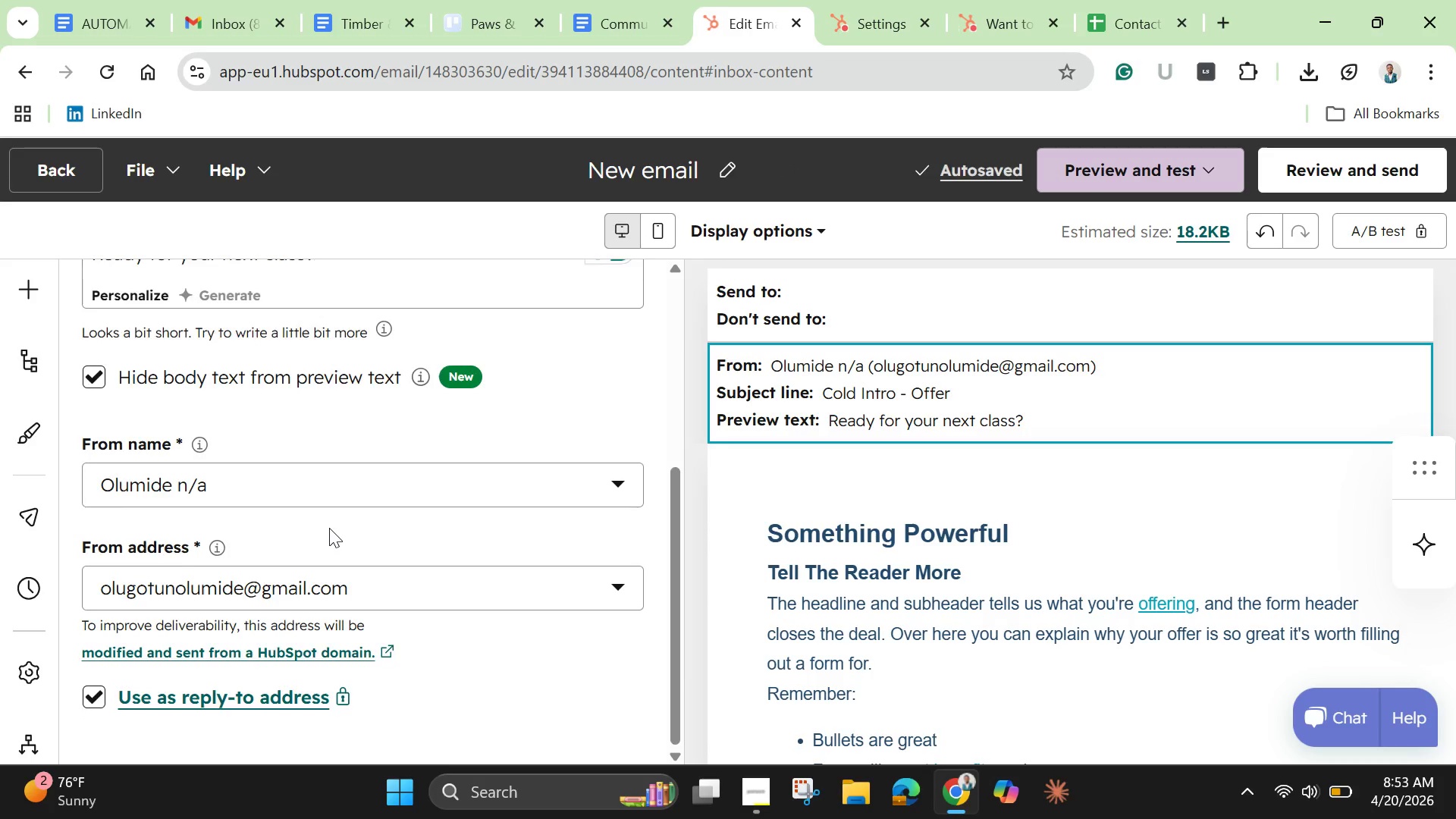 
scroll: coordinate [335, 518], scroll_direction: up, amount: 8.0
 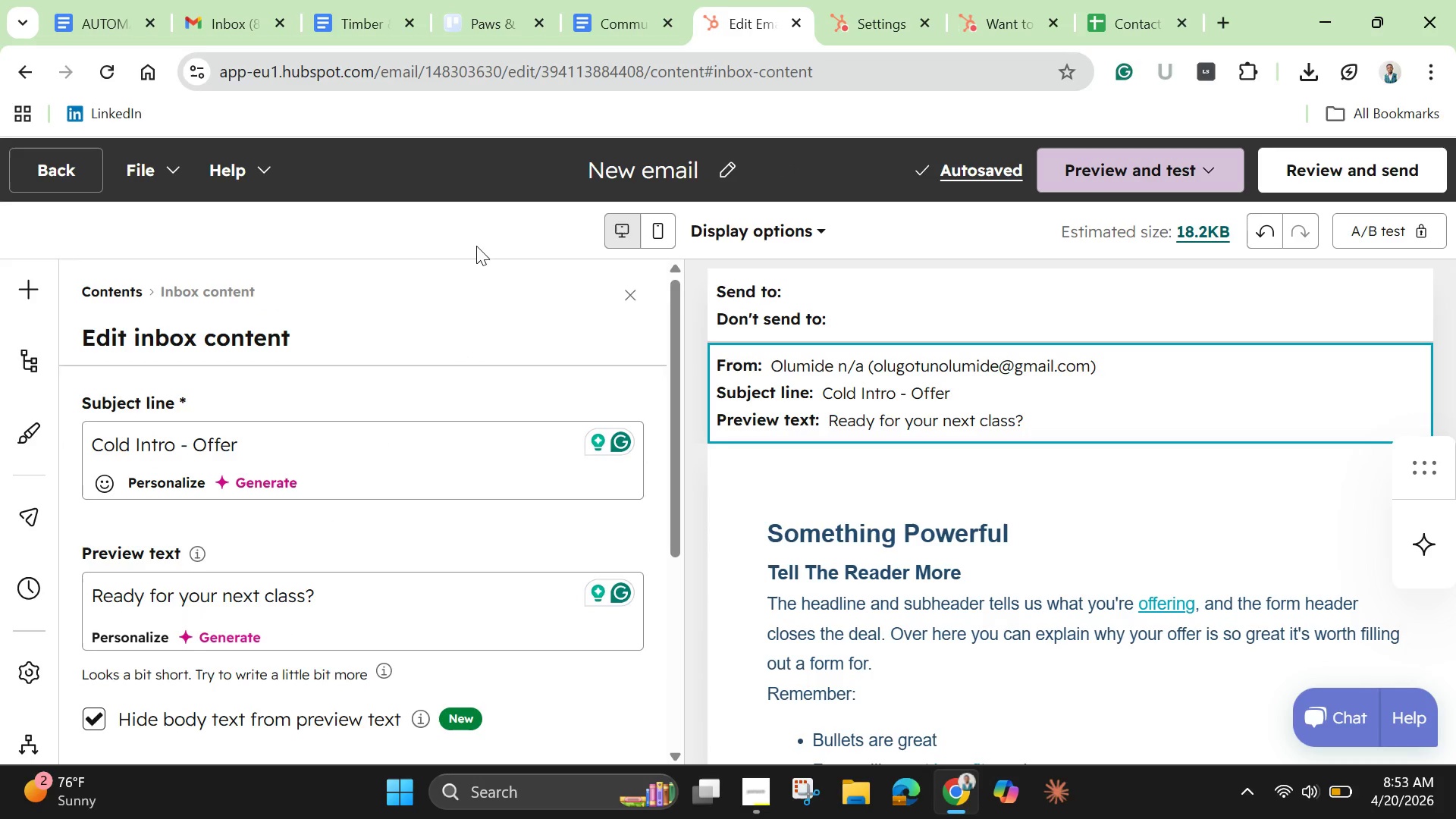 
left_click([469, 233])
 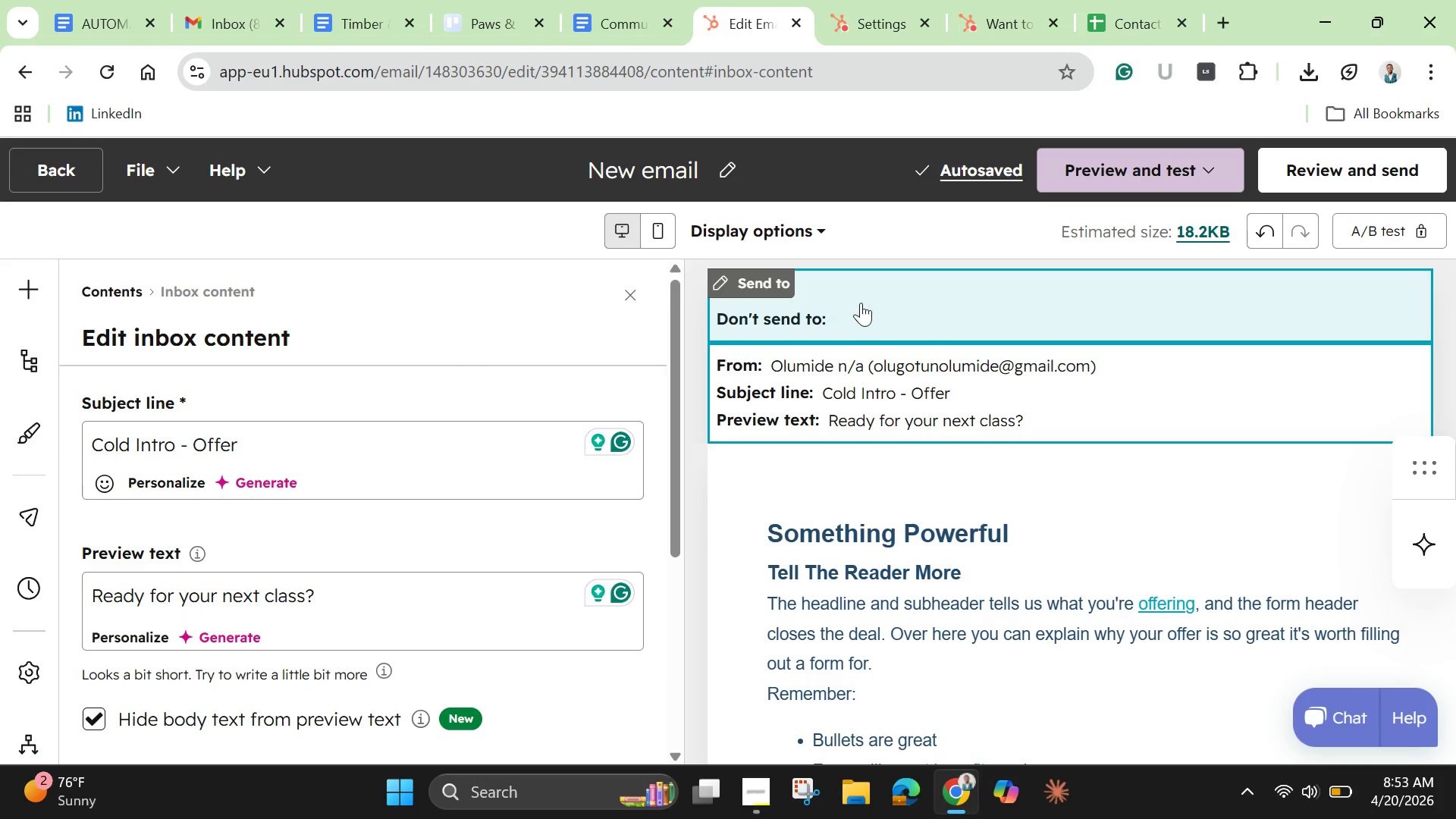 
left_click([861, 303])
 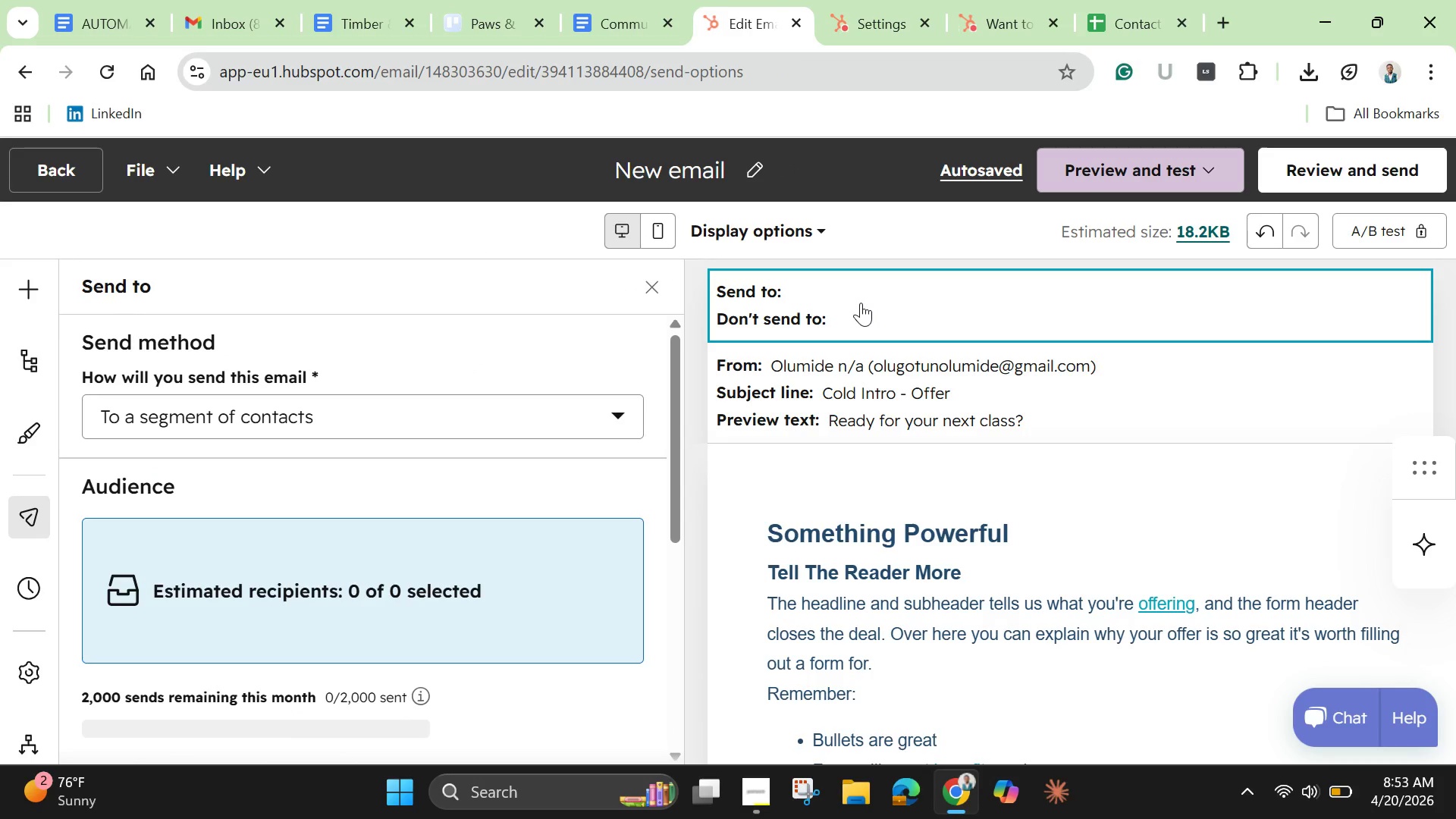 
wait(8.78)
 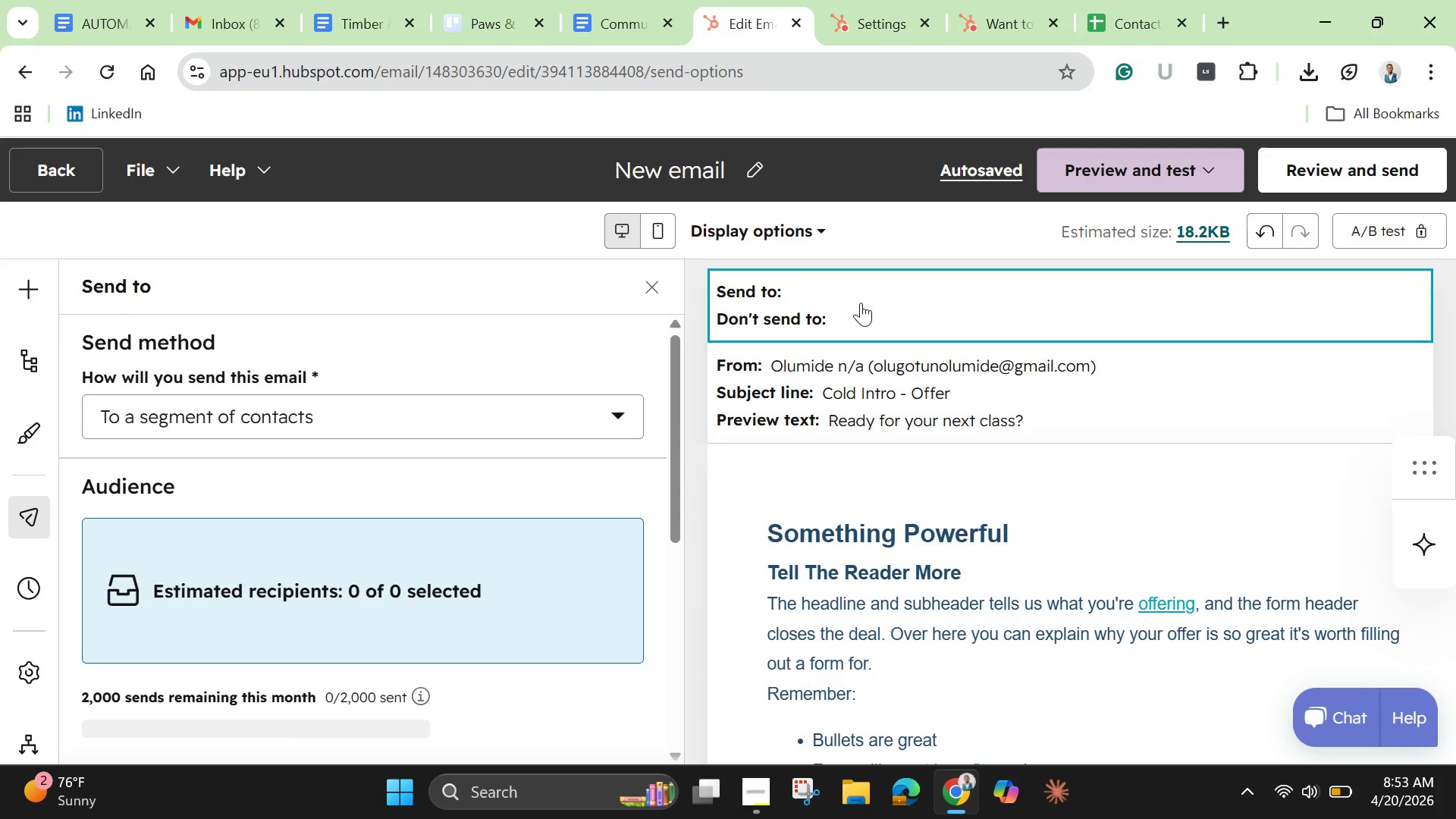 
scroll: coordinate [416, 522], scroll_direction: down, amount: 2.0
 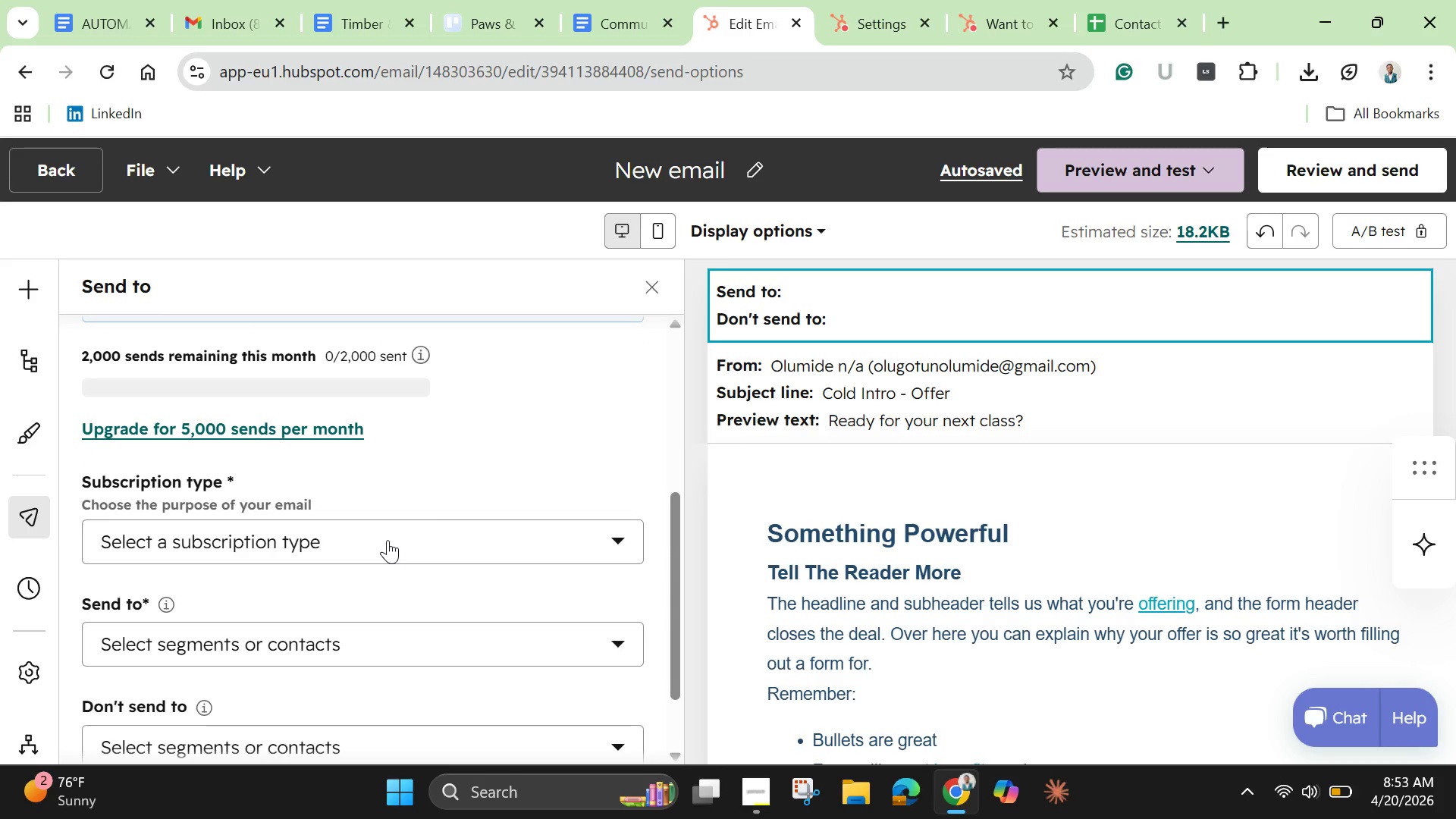 
left_click([388, 540])
 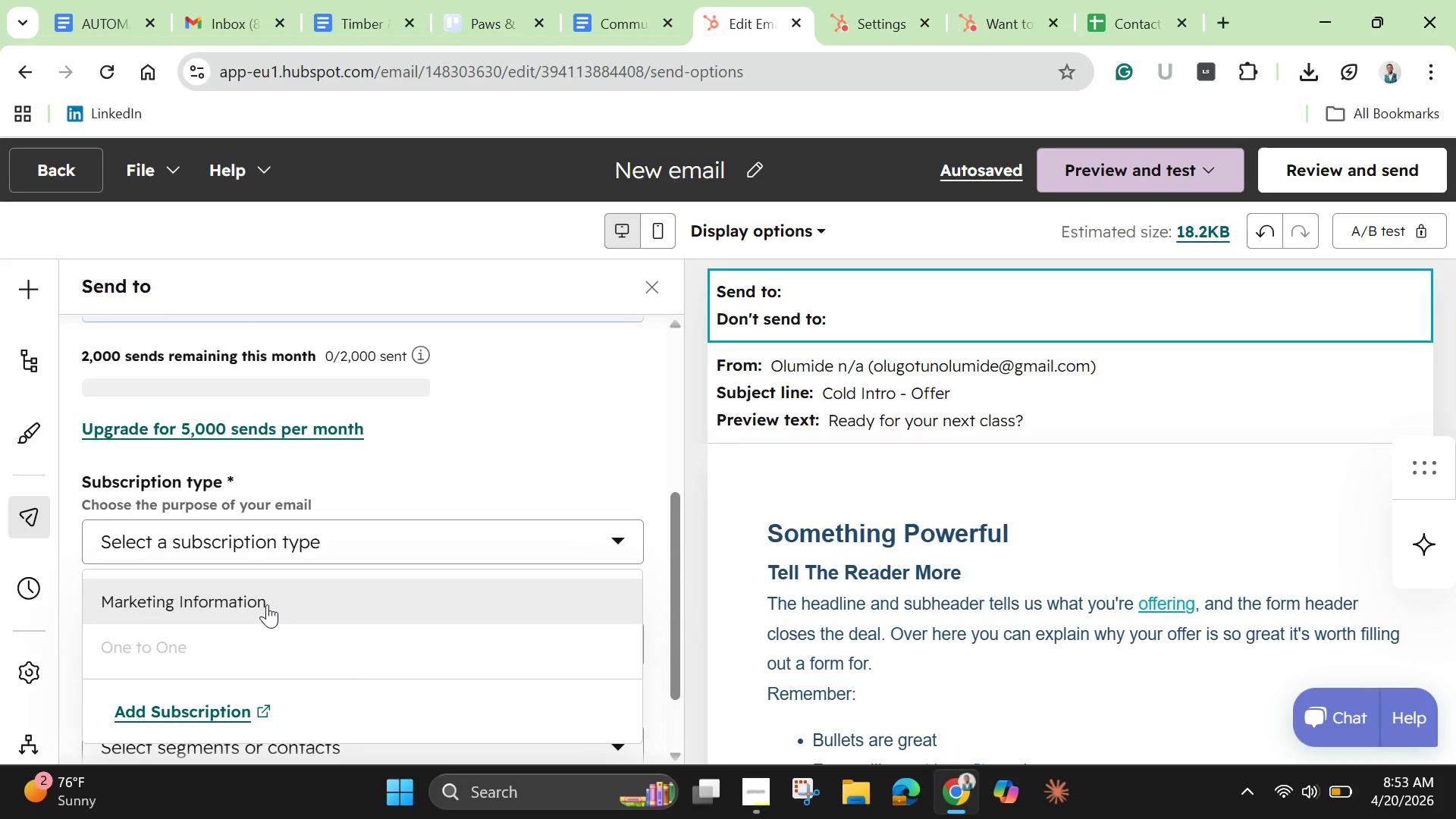 
left_click([267, 604])
 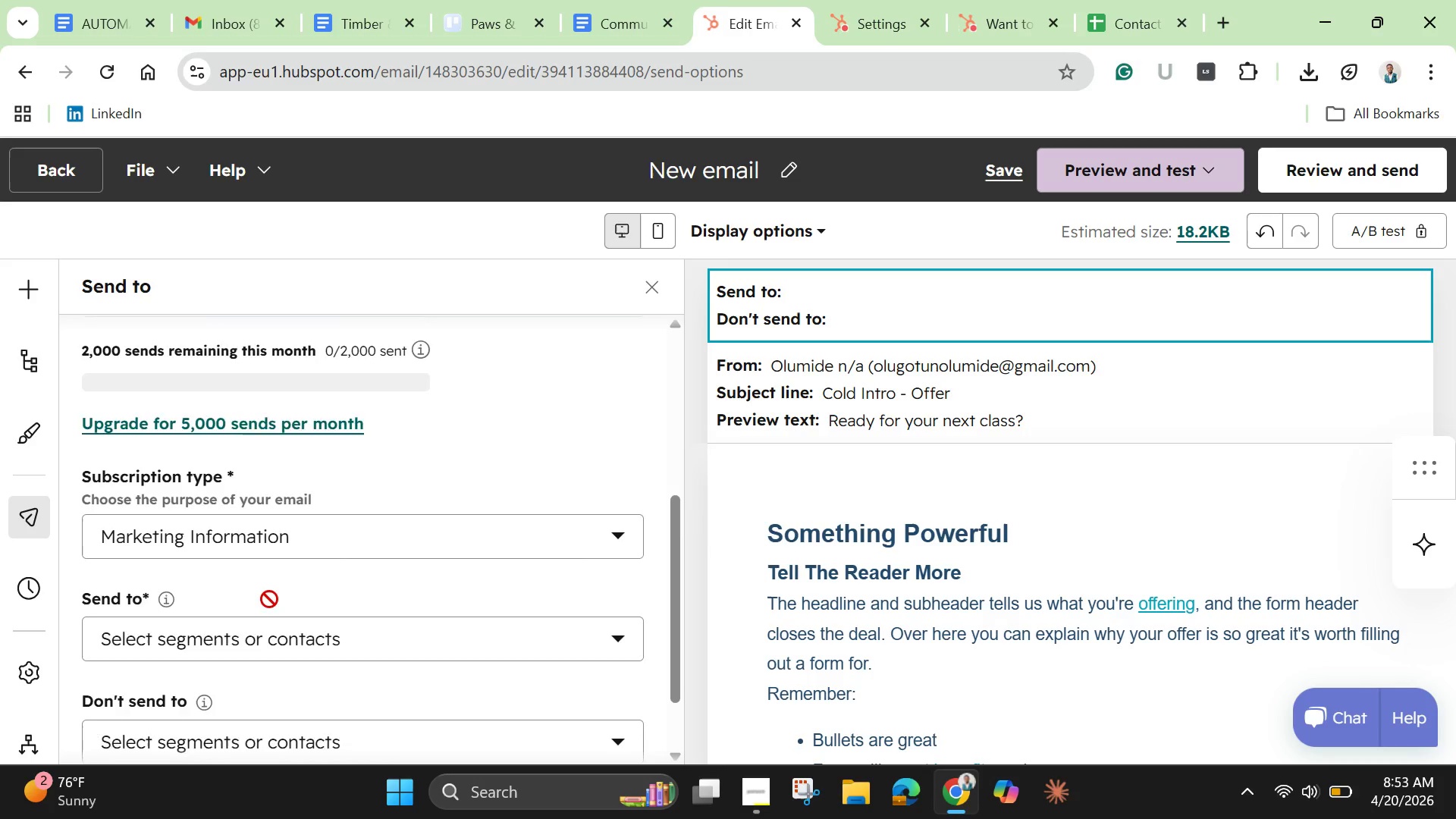 
scroll: coordinate [269, 599], scroll_direction: down, amount: 1.0
 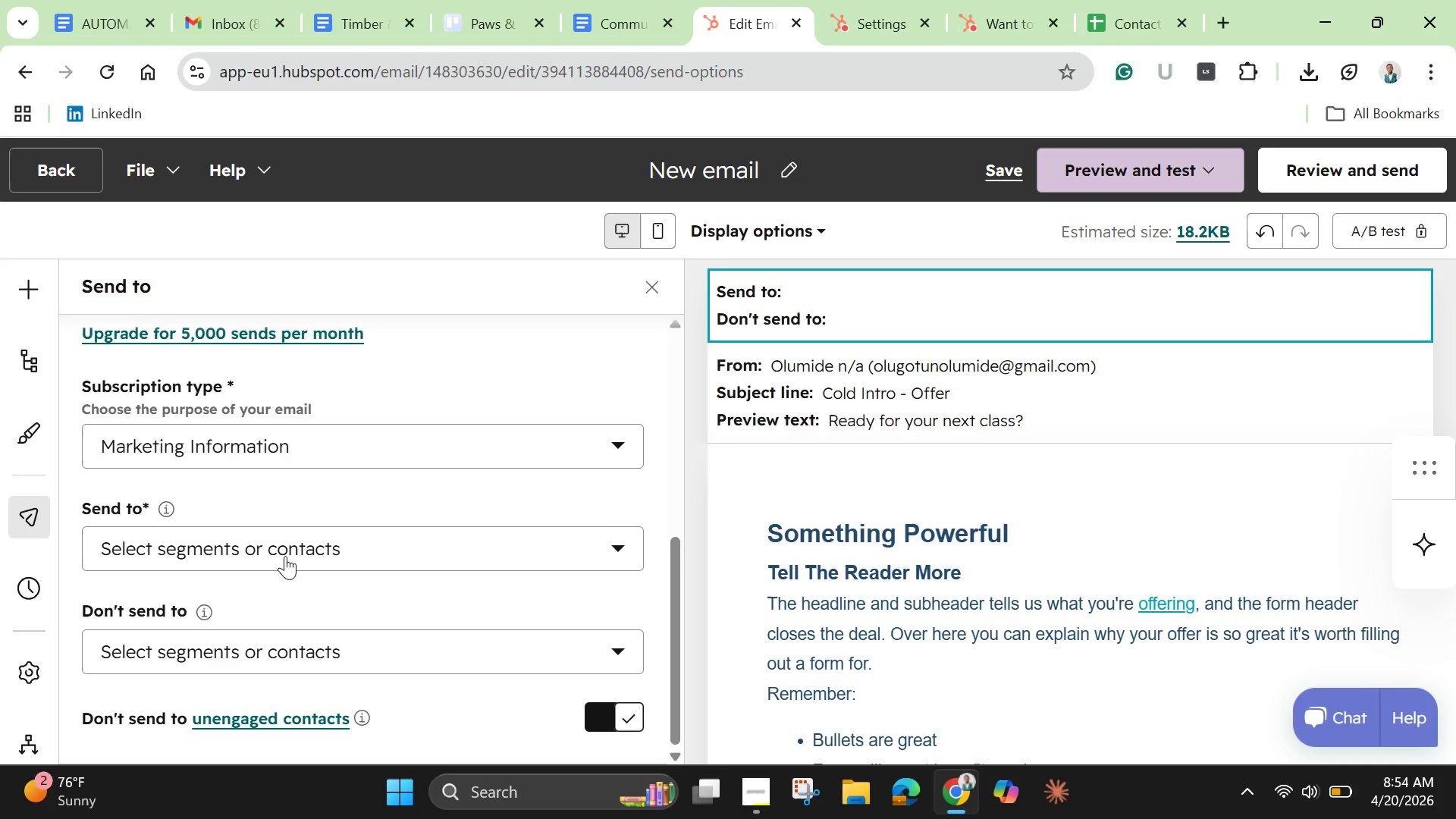 
left_click([285, 556])
 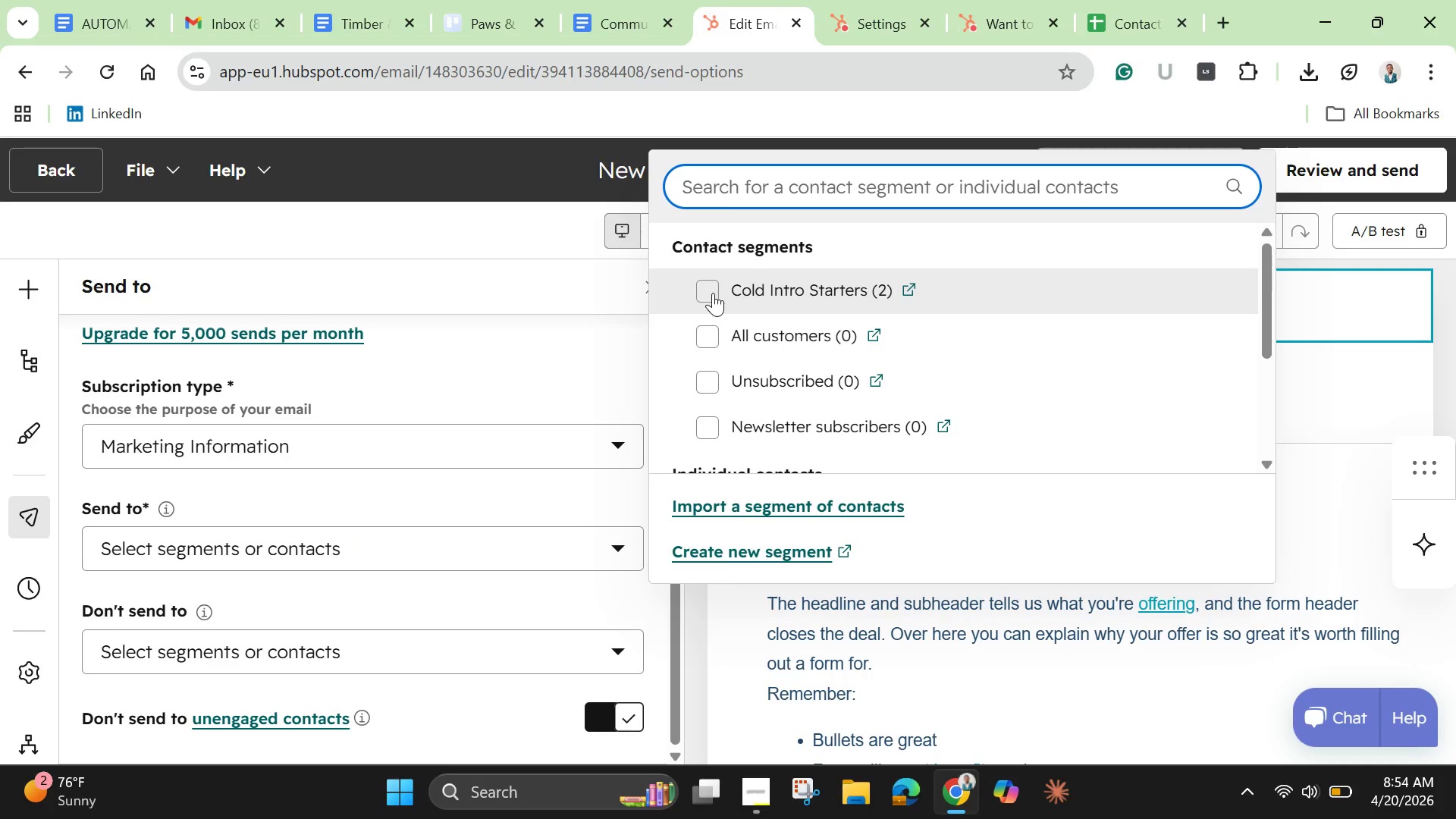 
left_click([701, 293])
 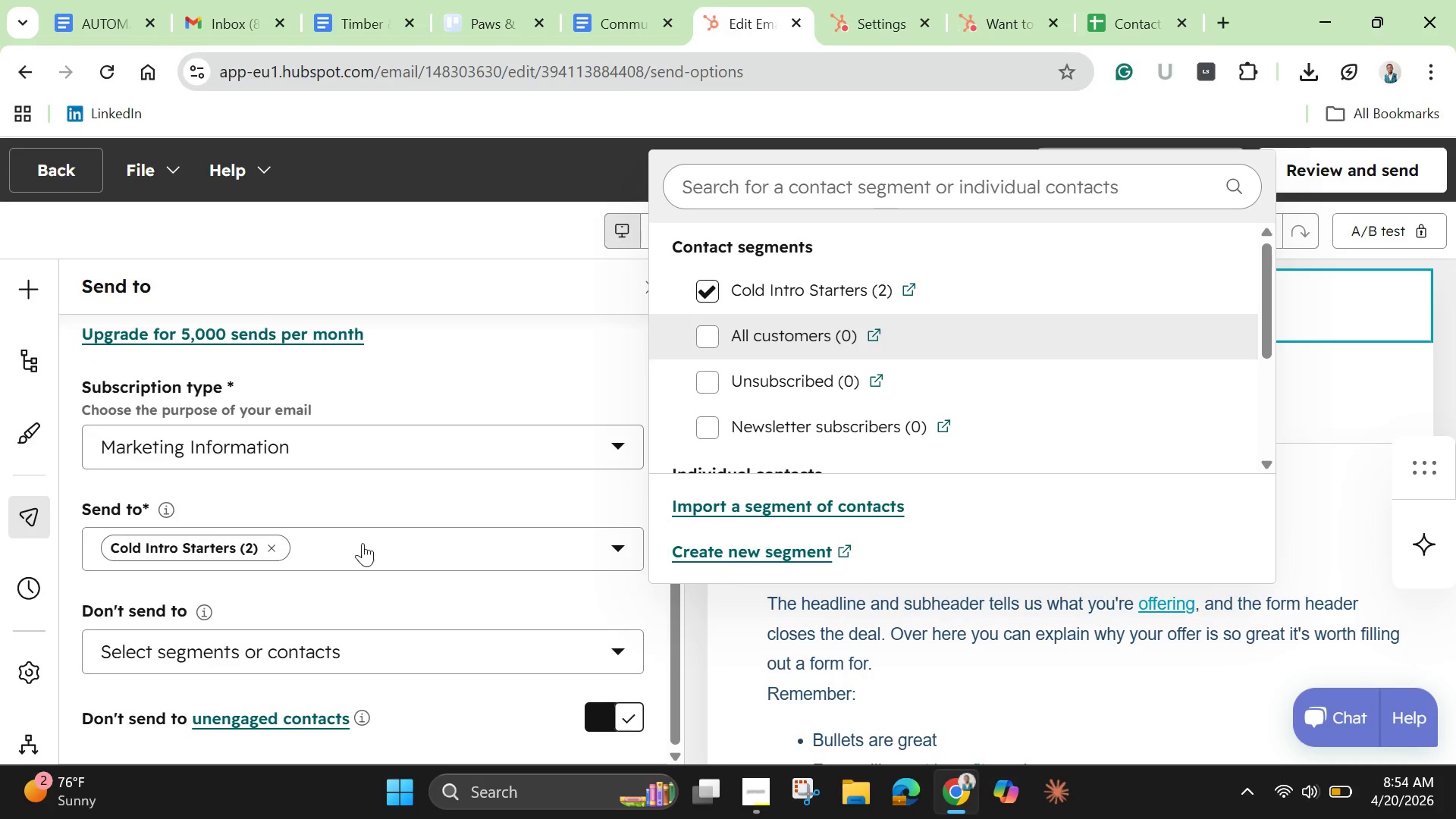 
scroll: coordinate [356, 552], scroll_direction: none, amount: 0.0
 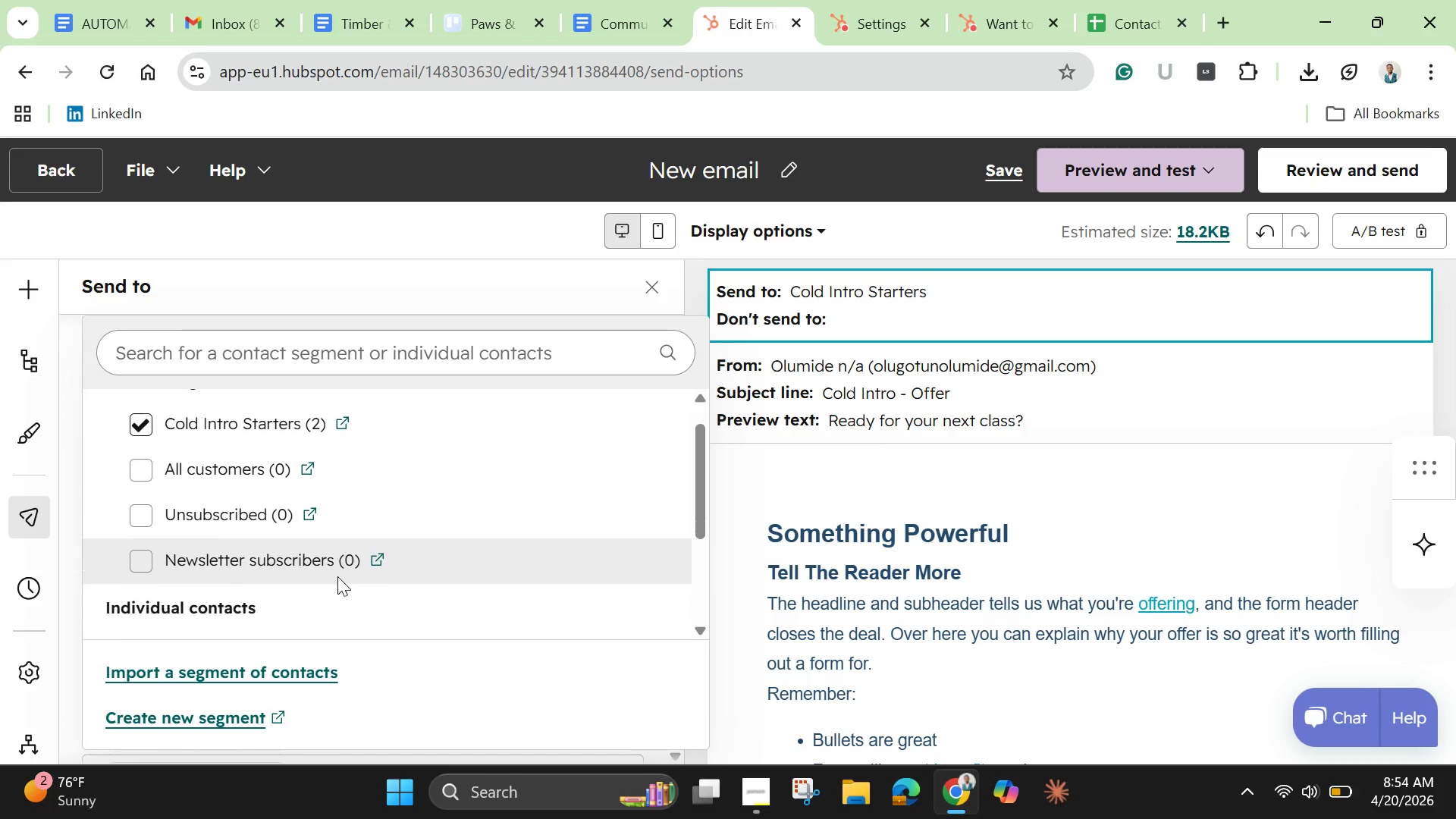 
scroll: coordinate [337, 576], scroll_direction: down, amount: 3.0
 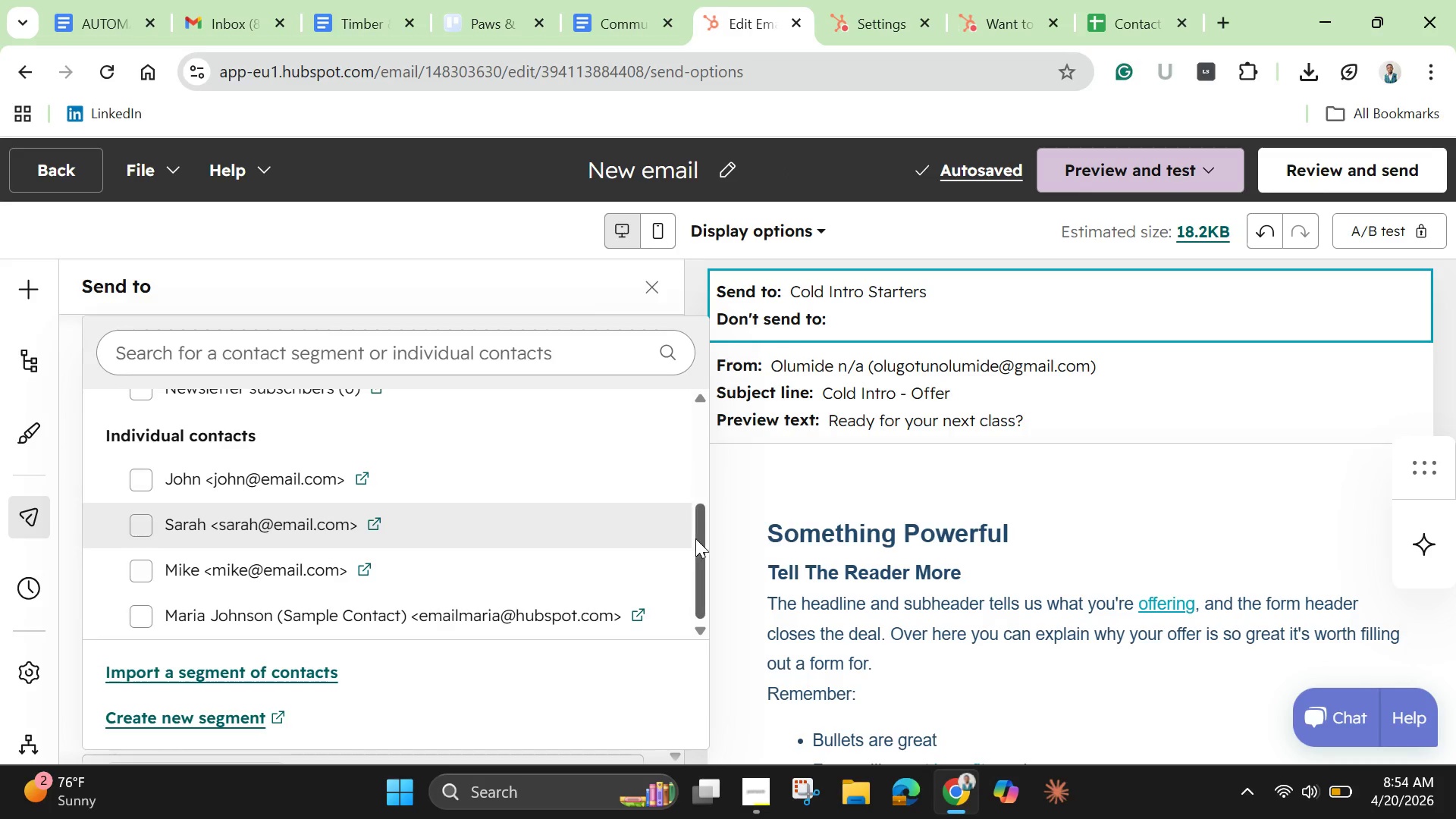 
left_click_drag(start_coordinate=[700, 543], to_coordinate=[683, 415])
 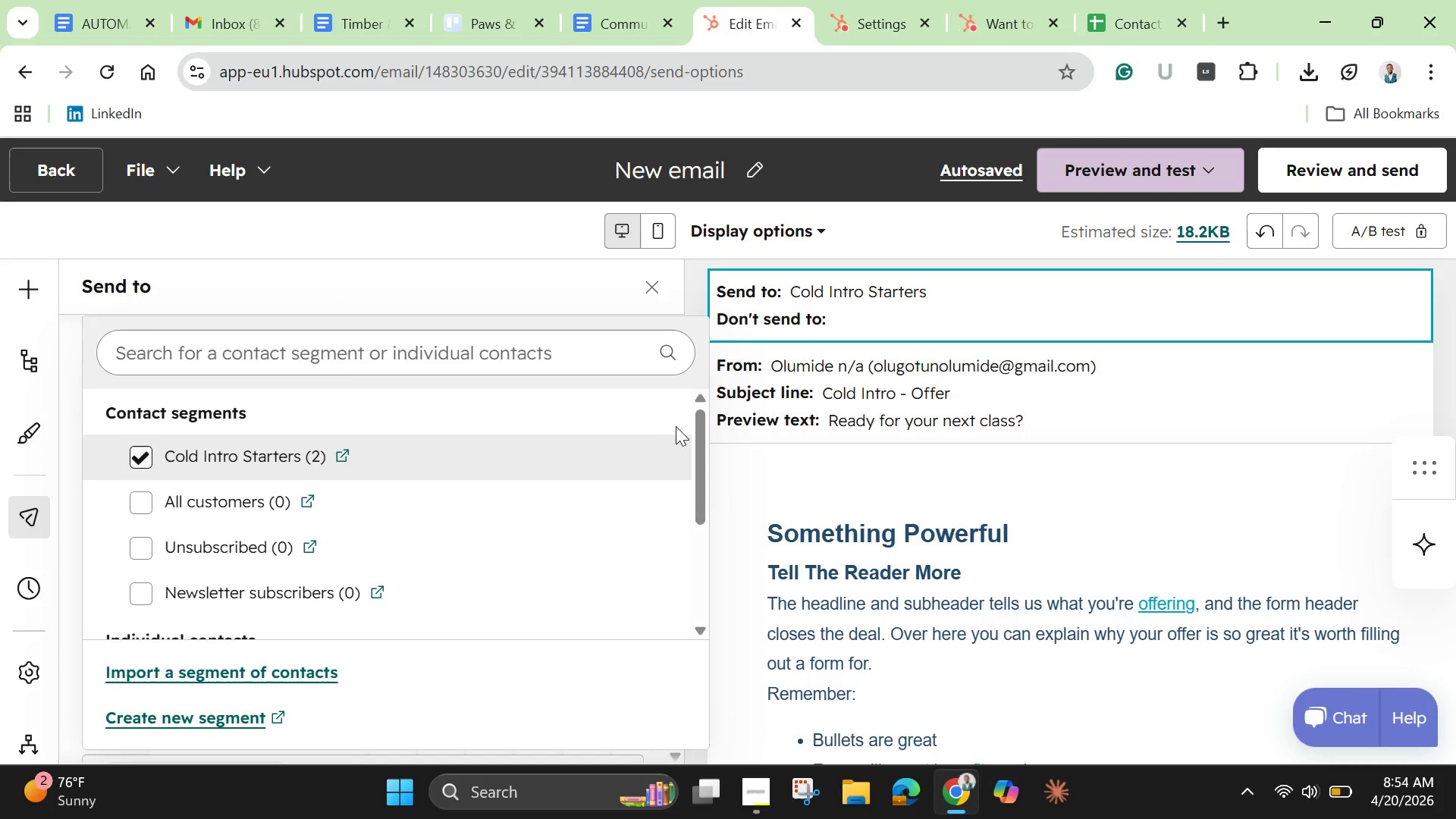 
left_click_drag(start_coordinate=[702, 452], to_coordinate=[689, 403])
 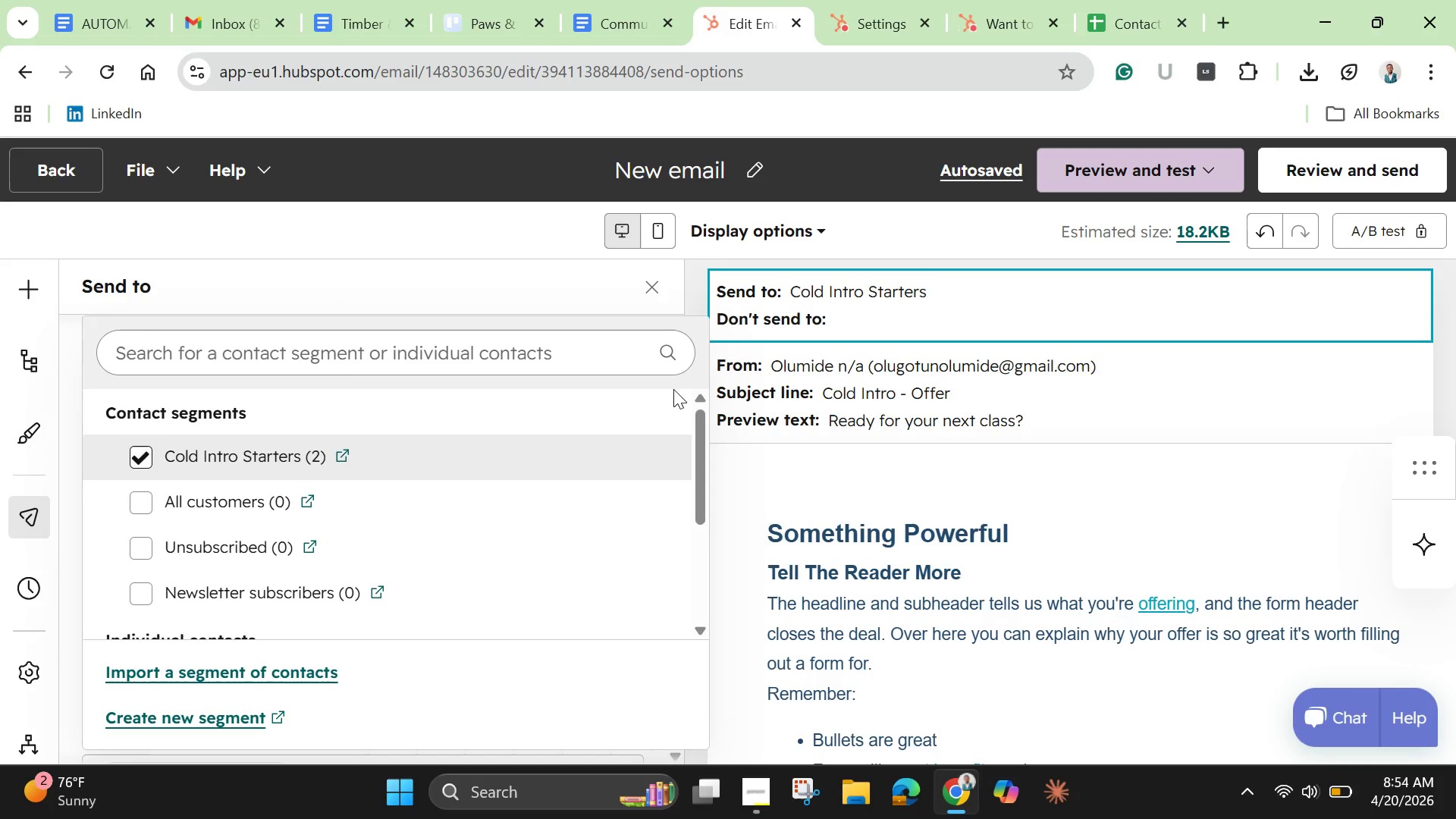 
scroll: coordinate [673, 389], scroll_direction: up, amount: 3.0
 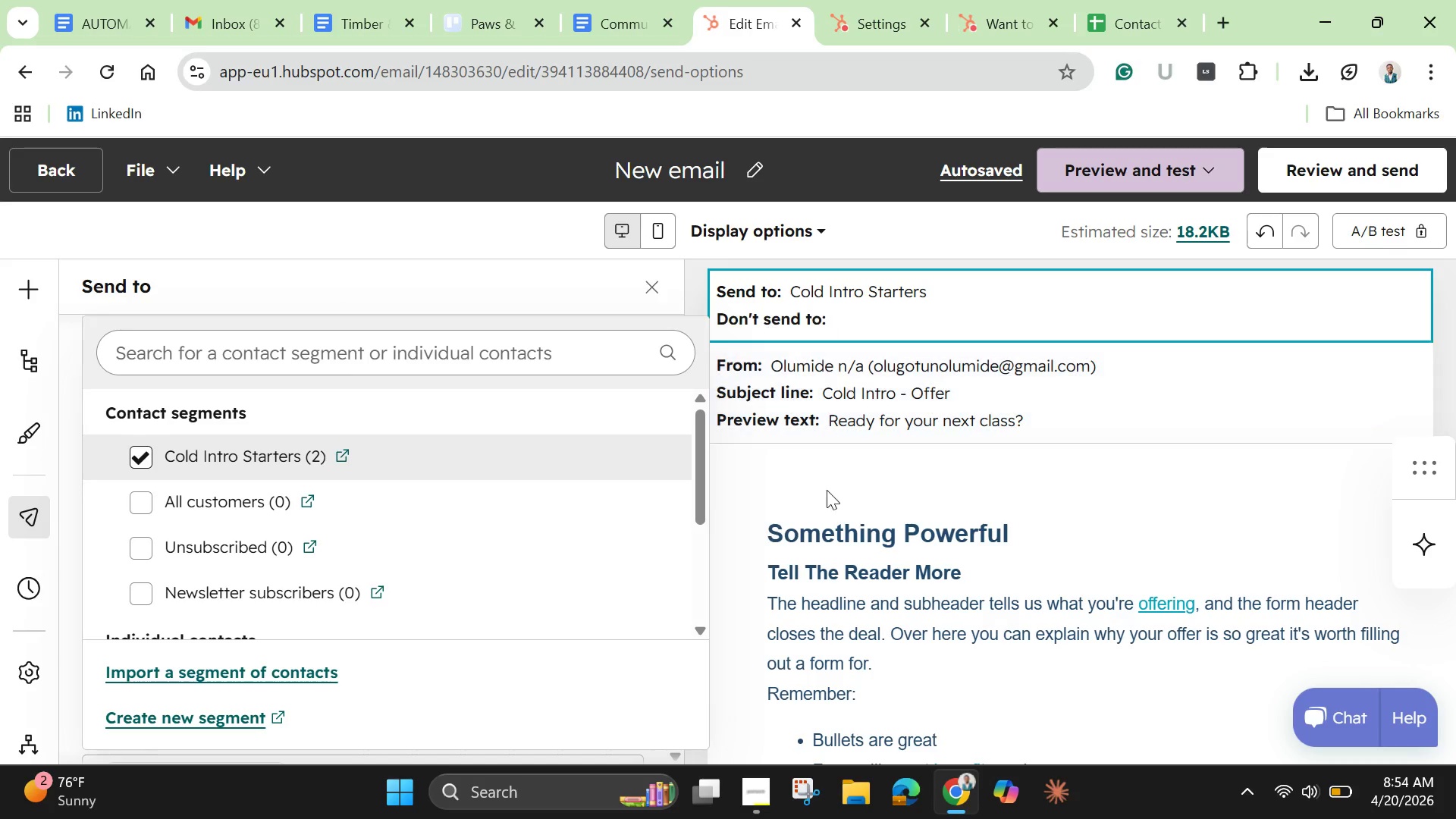 
scroll: coordinate [1109, 575], scroll_direction: down, amount: 2.0
 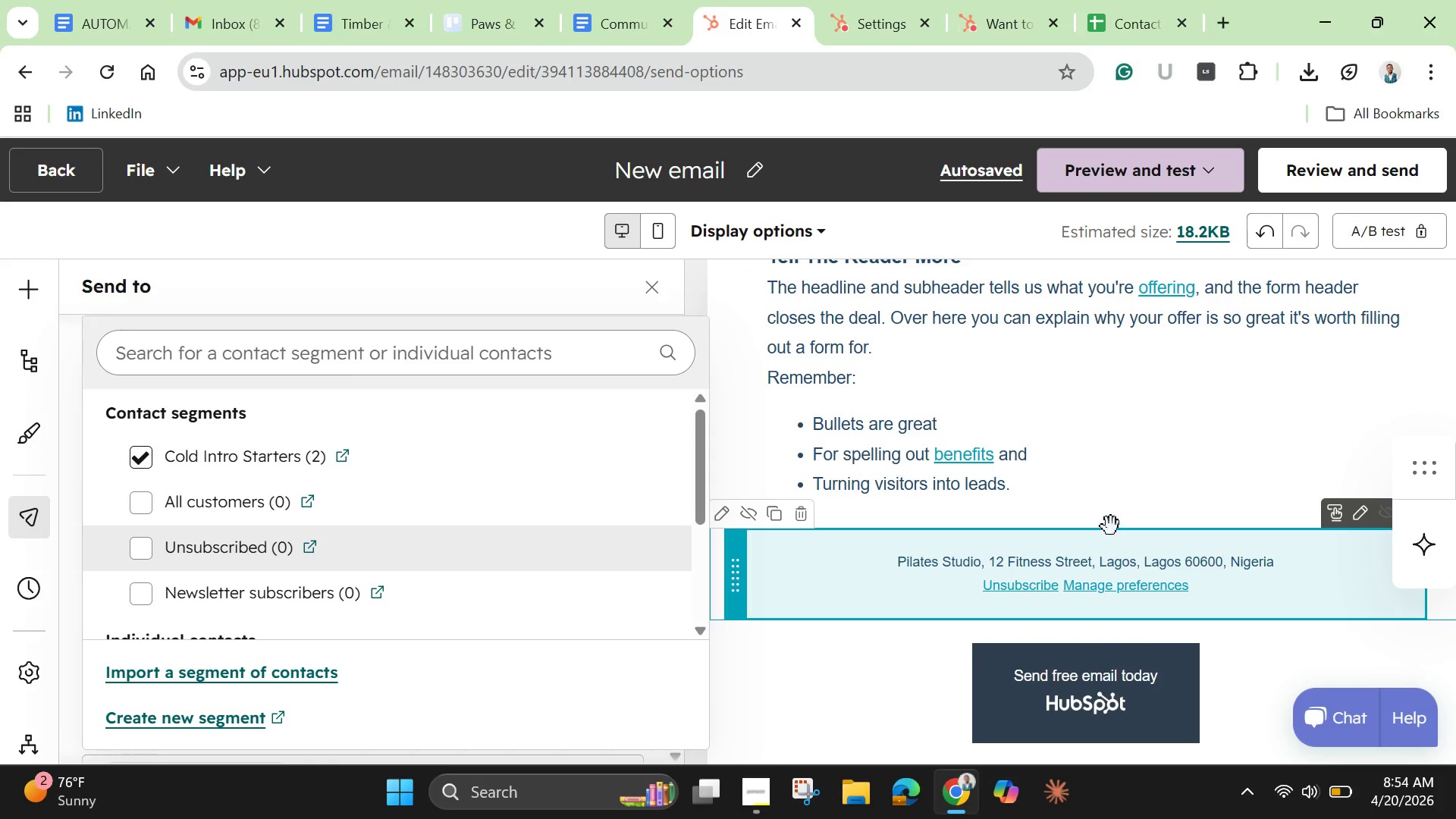 
scroll: coordinate [1114, 510], scroll_direction: up, amount: 1.0
 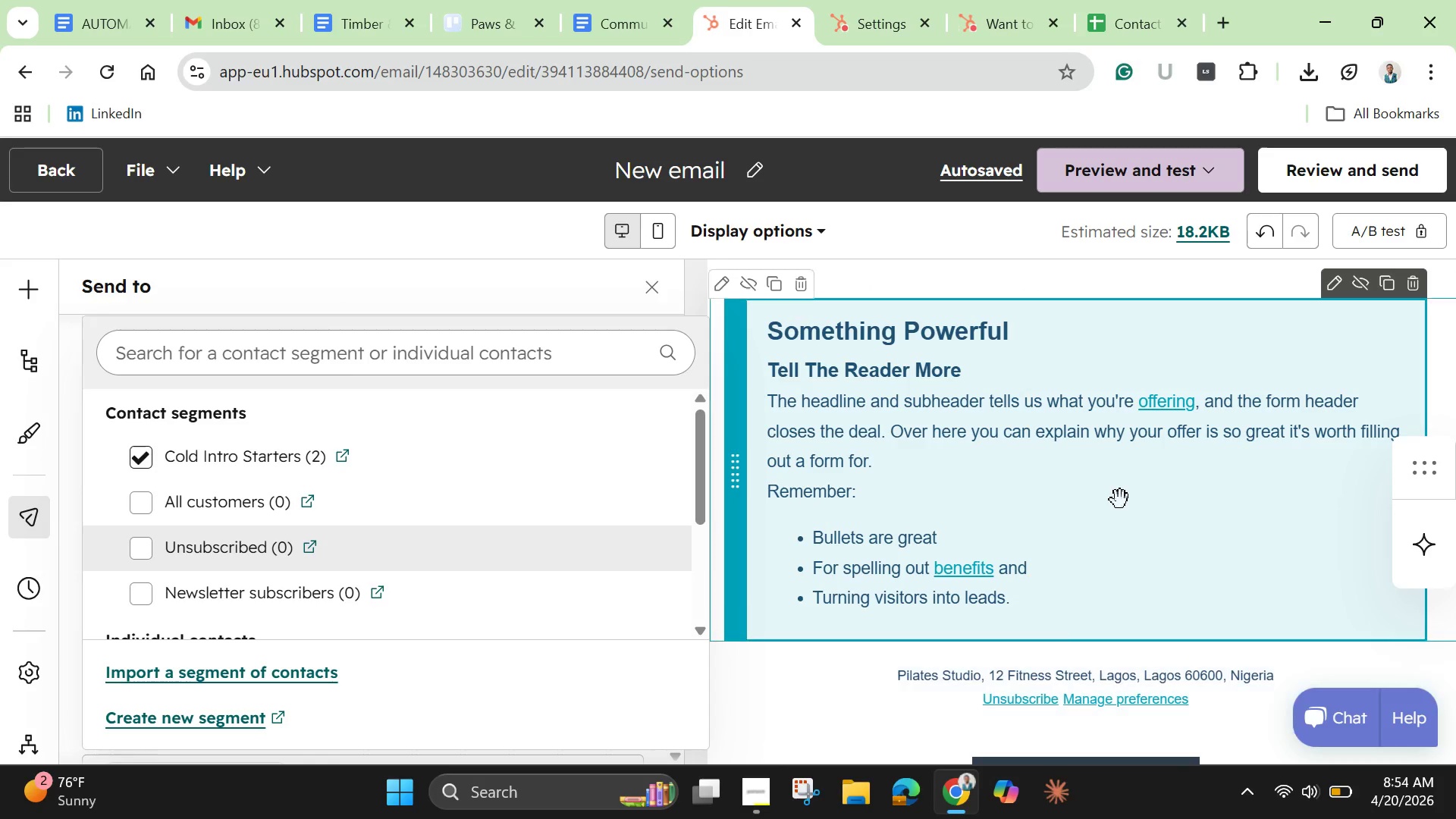 
left_click([1120, 500])
 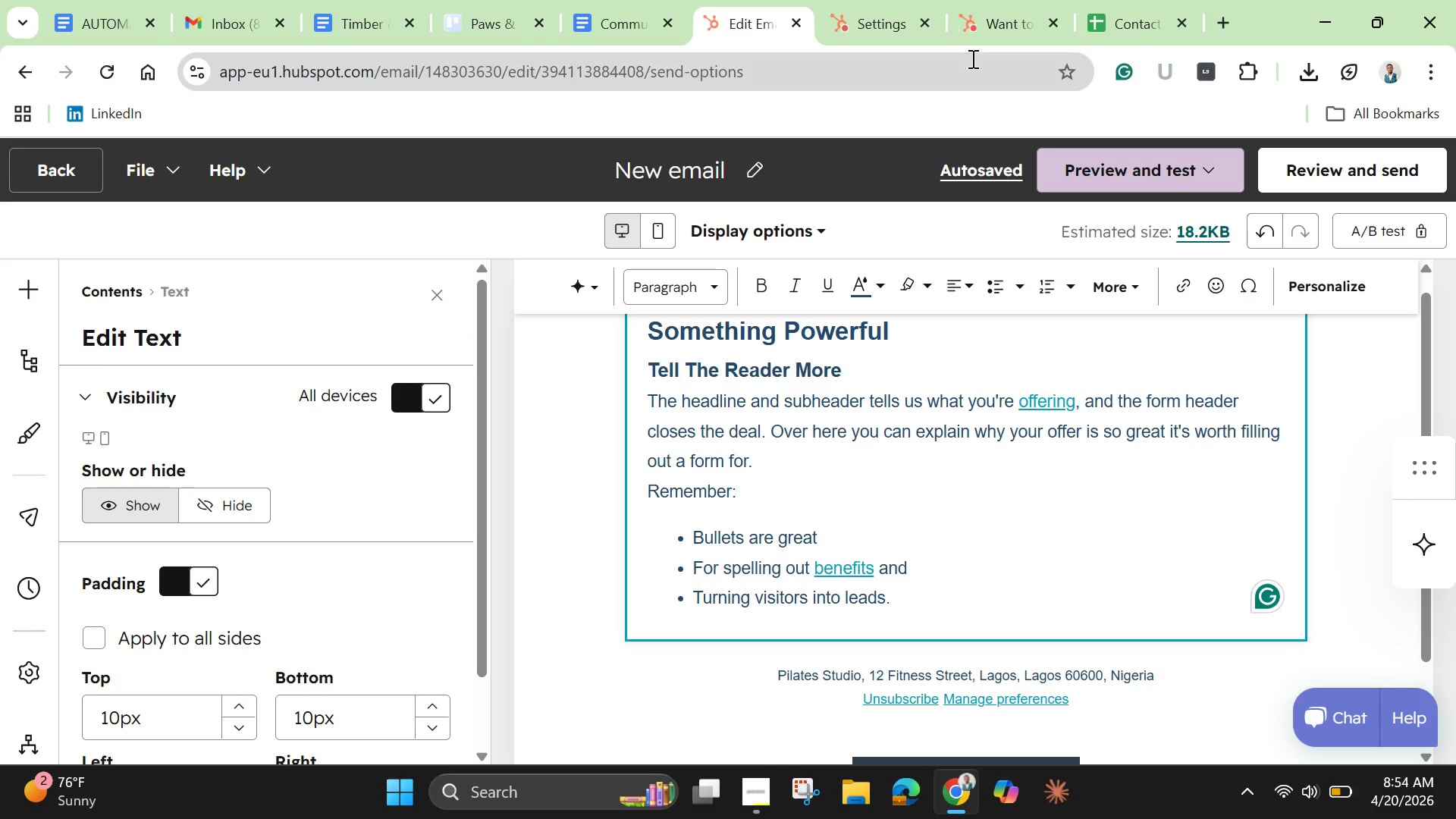 
left_click([615, 14])
 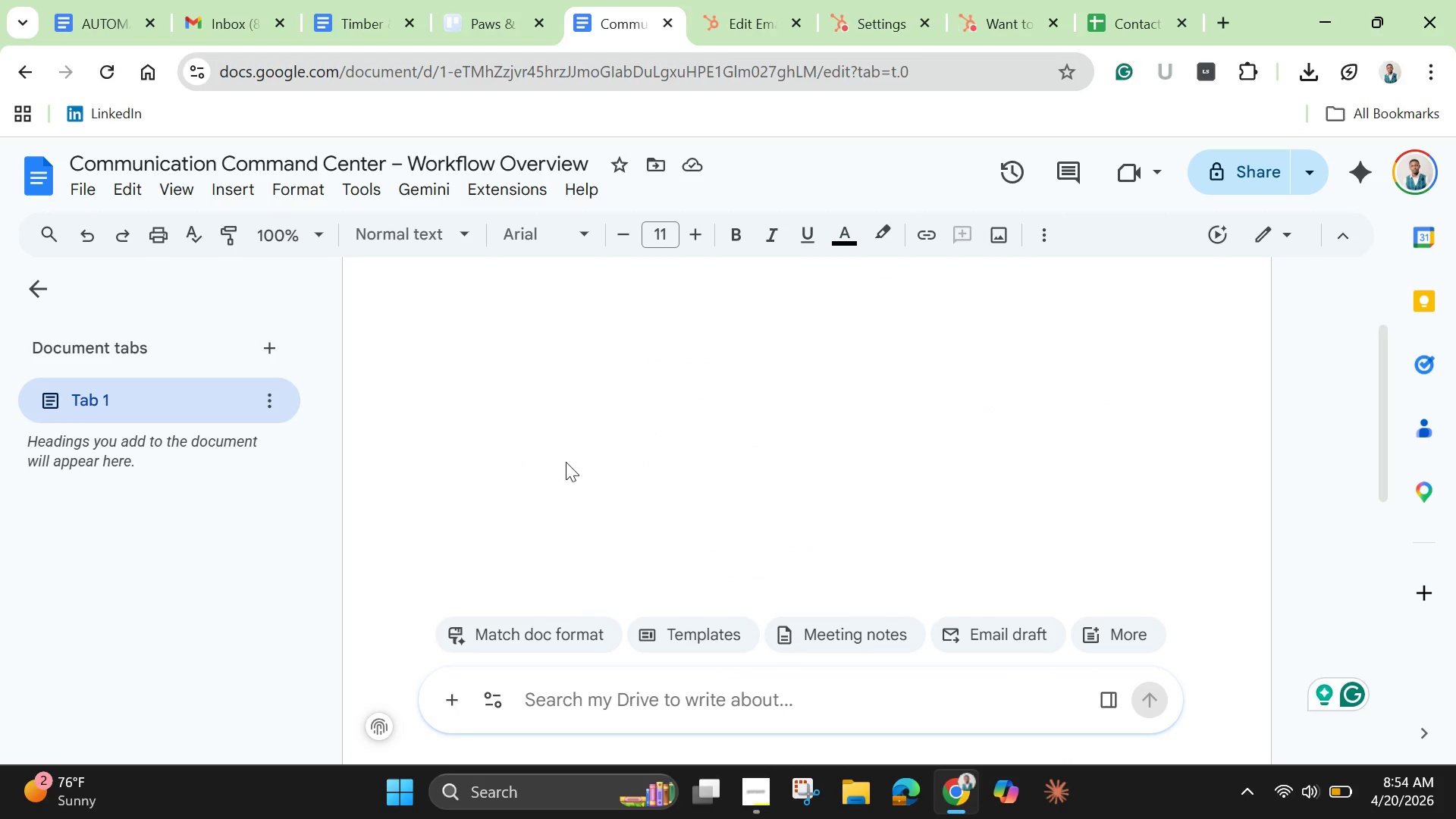 
scroll: coordinate [584, 424], scroll_direction: up, amount: 11.0
 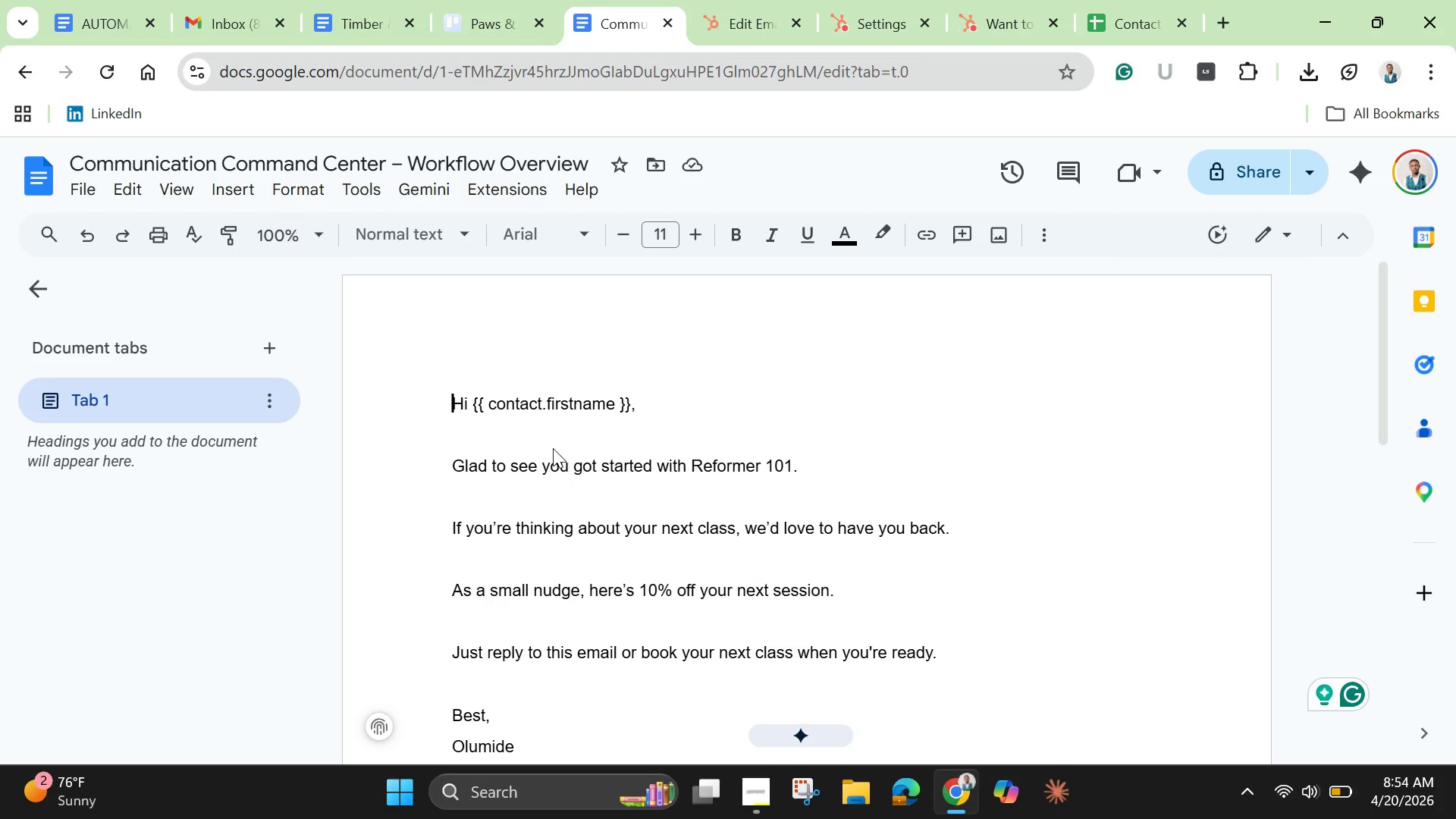 
key(Shift+ShiftLeft)
 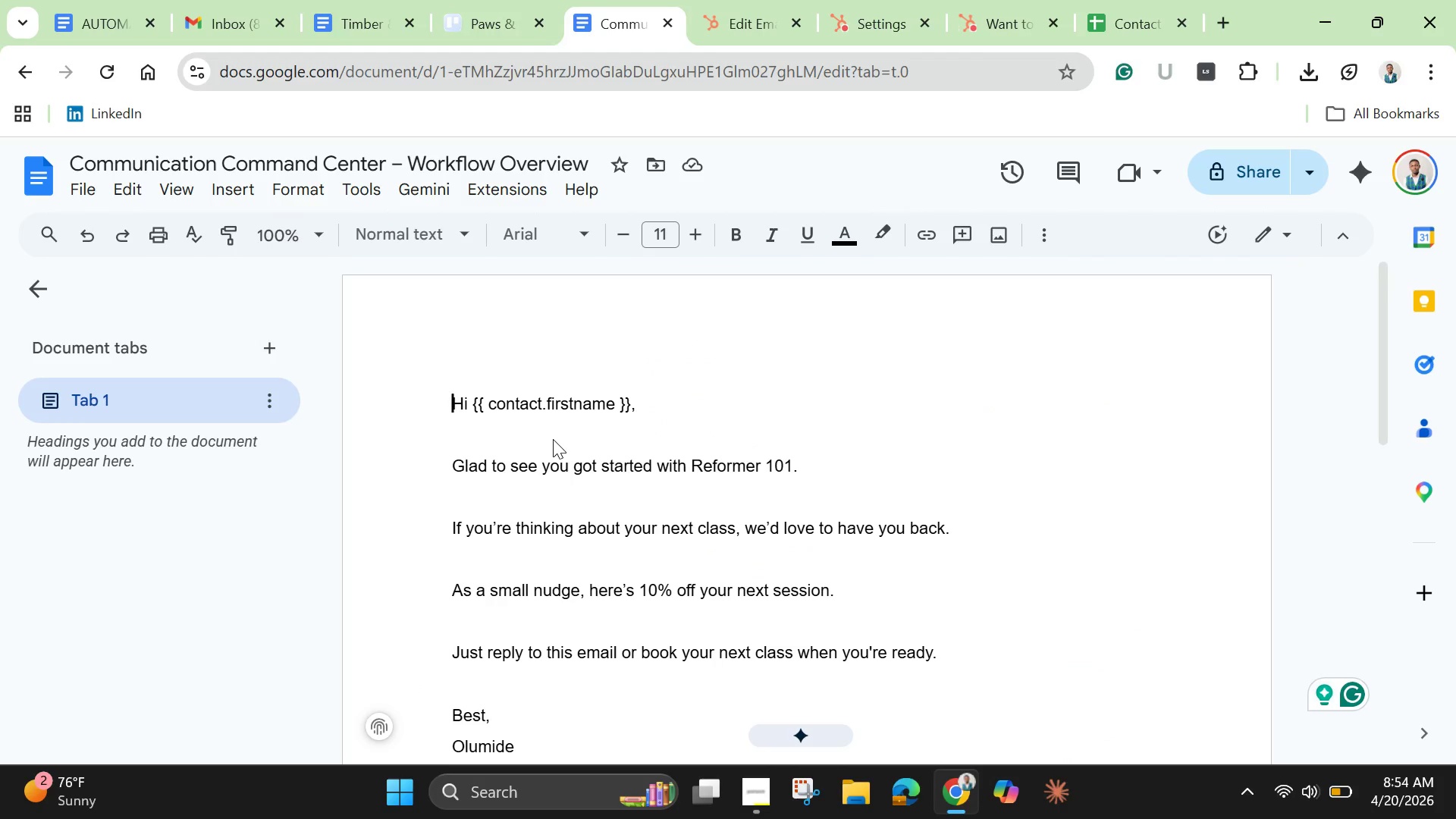 
key(Control+A)
 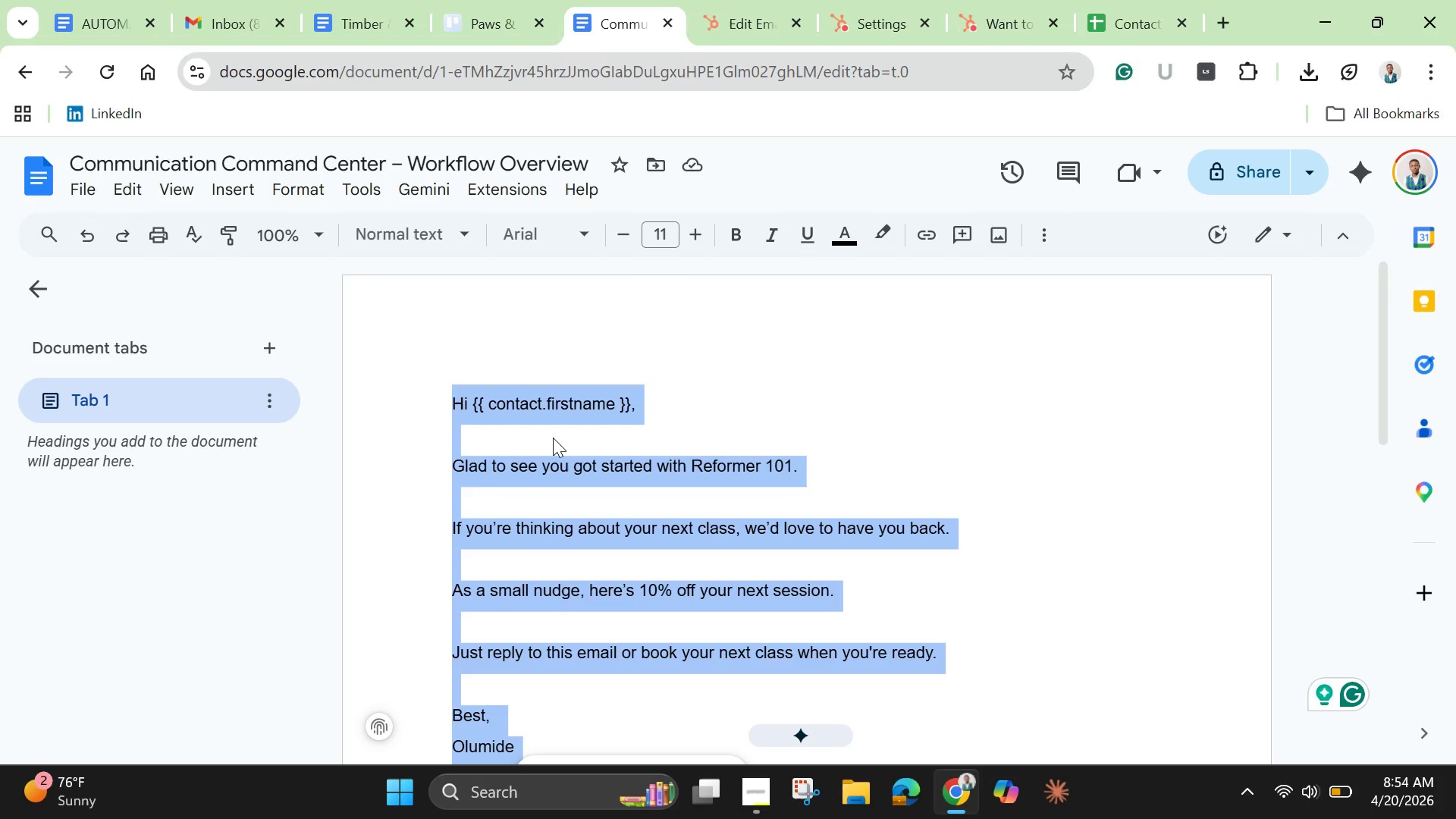 
key(Control+C)
 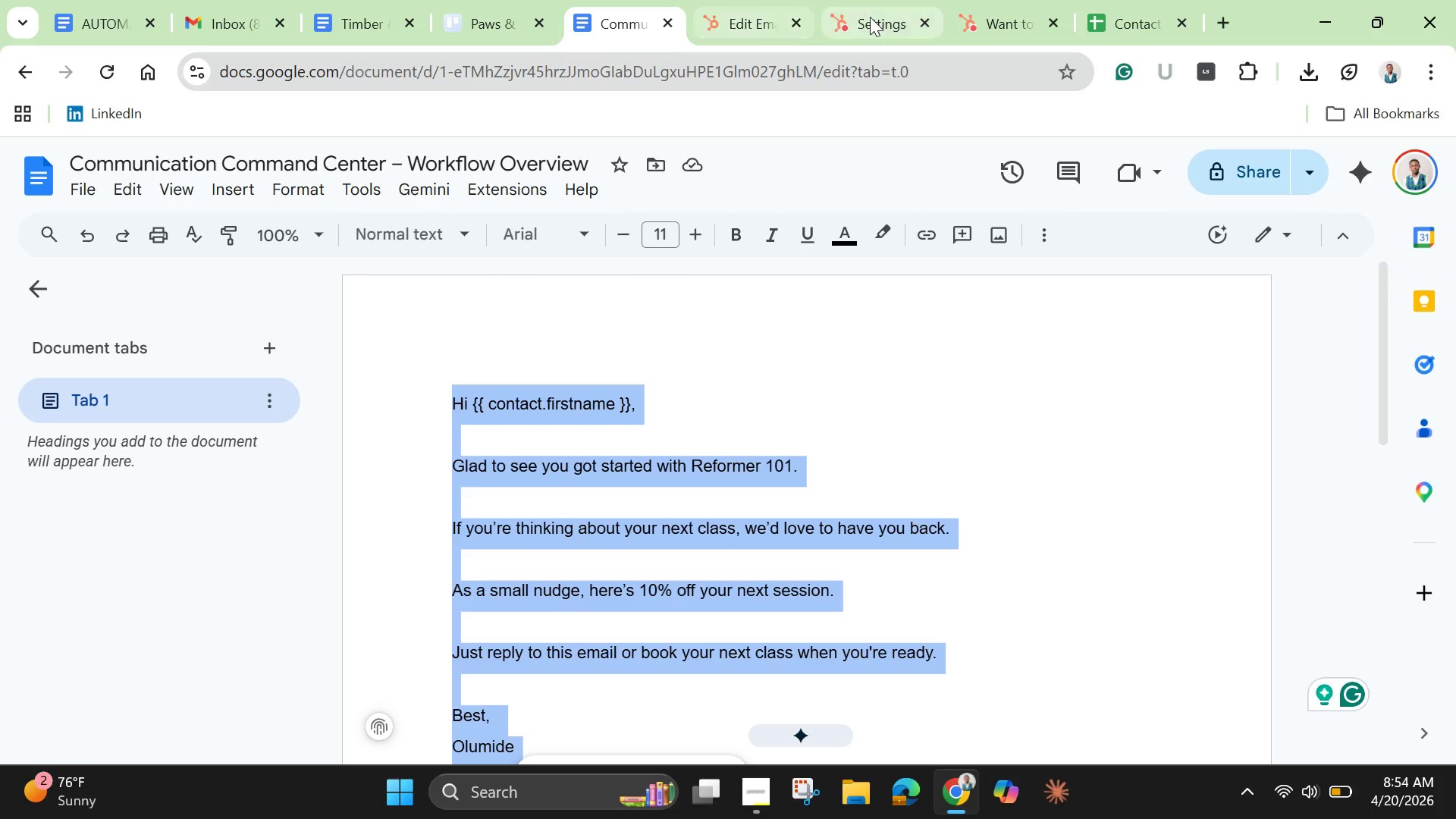 
left_click([730, 19])
 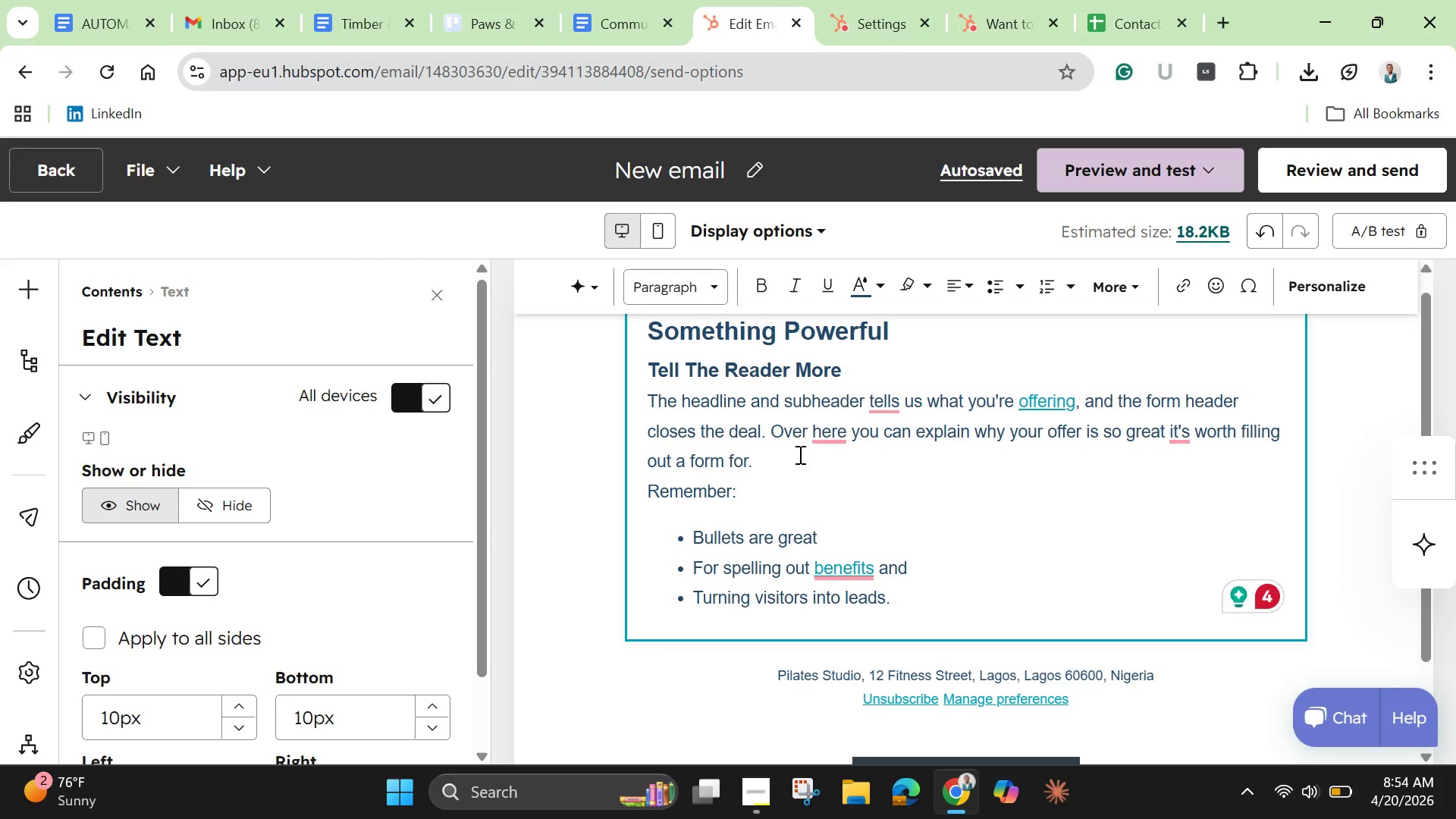 
left_click([800, 450])
 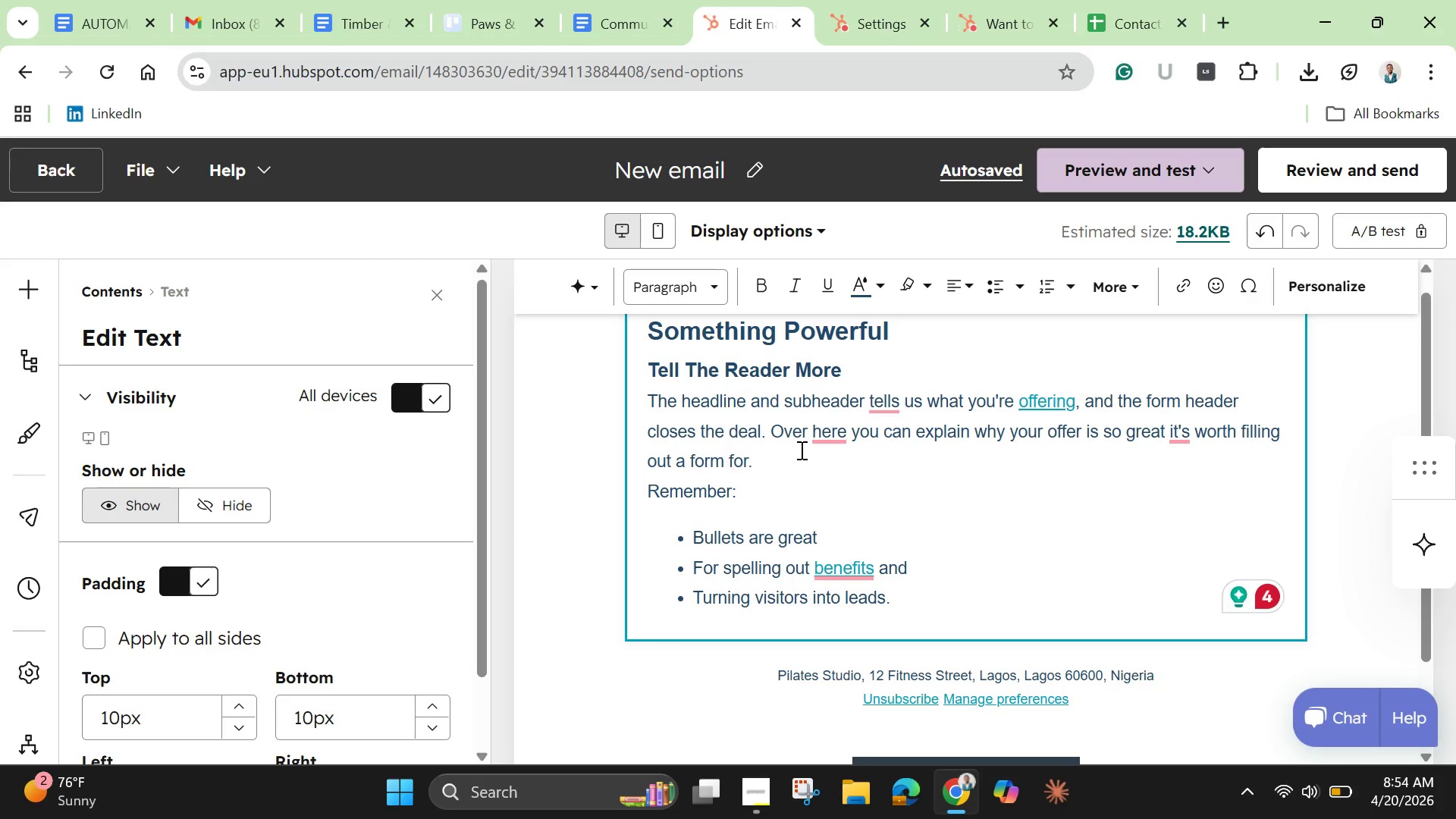 
key(Control+A)
 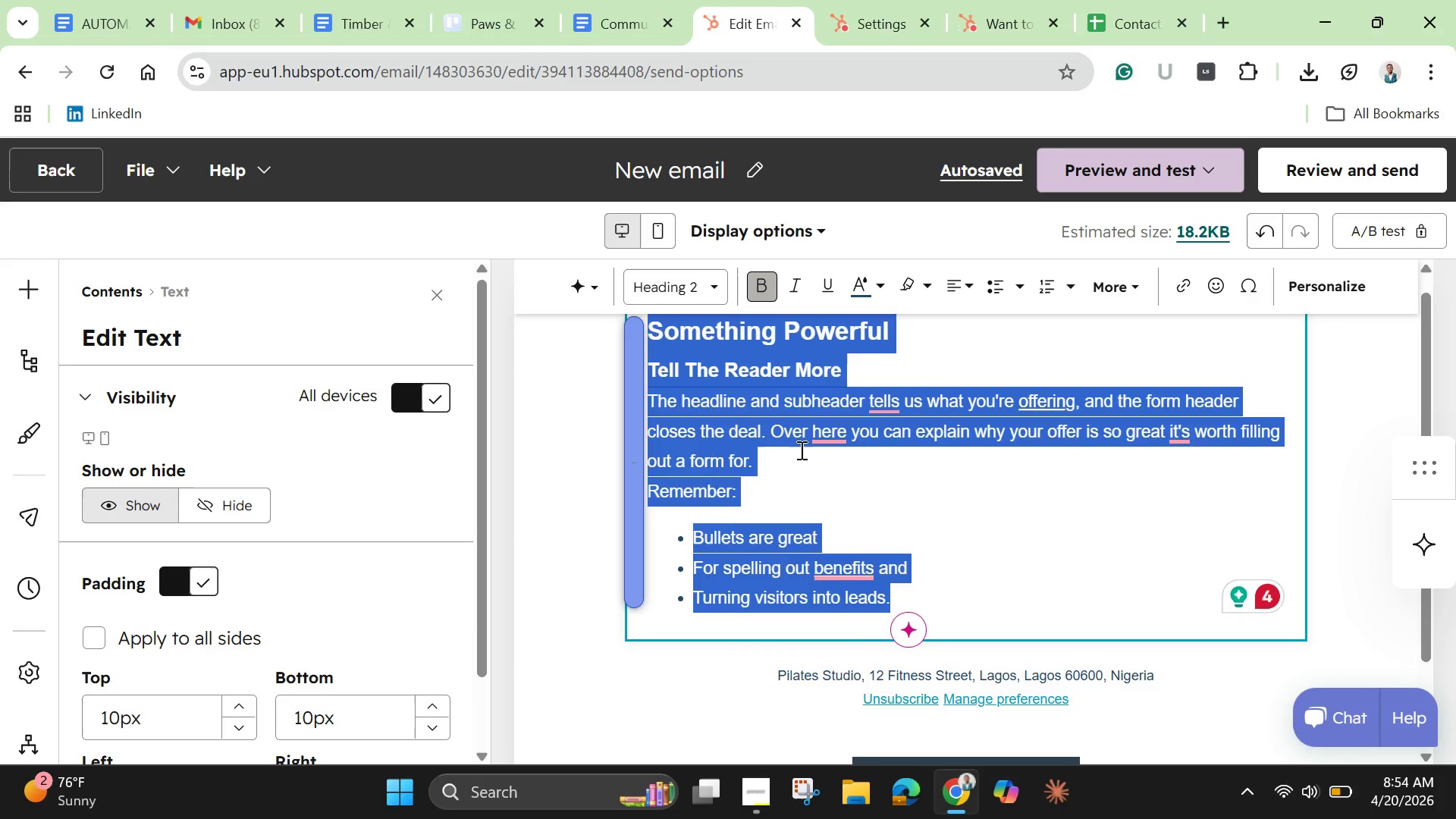 
key(Backspace)
 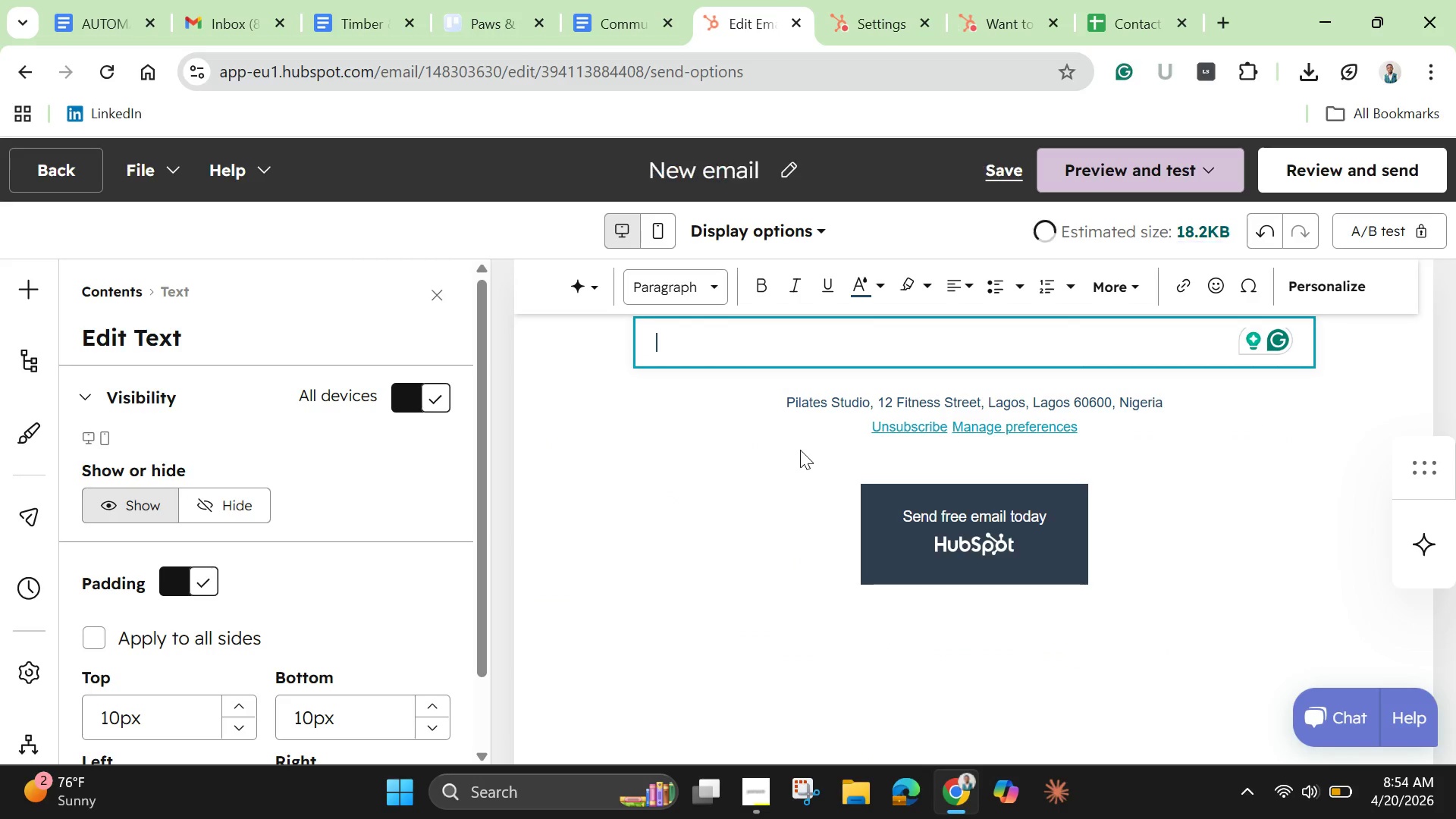 
key(Control+V)
 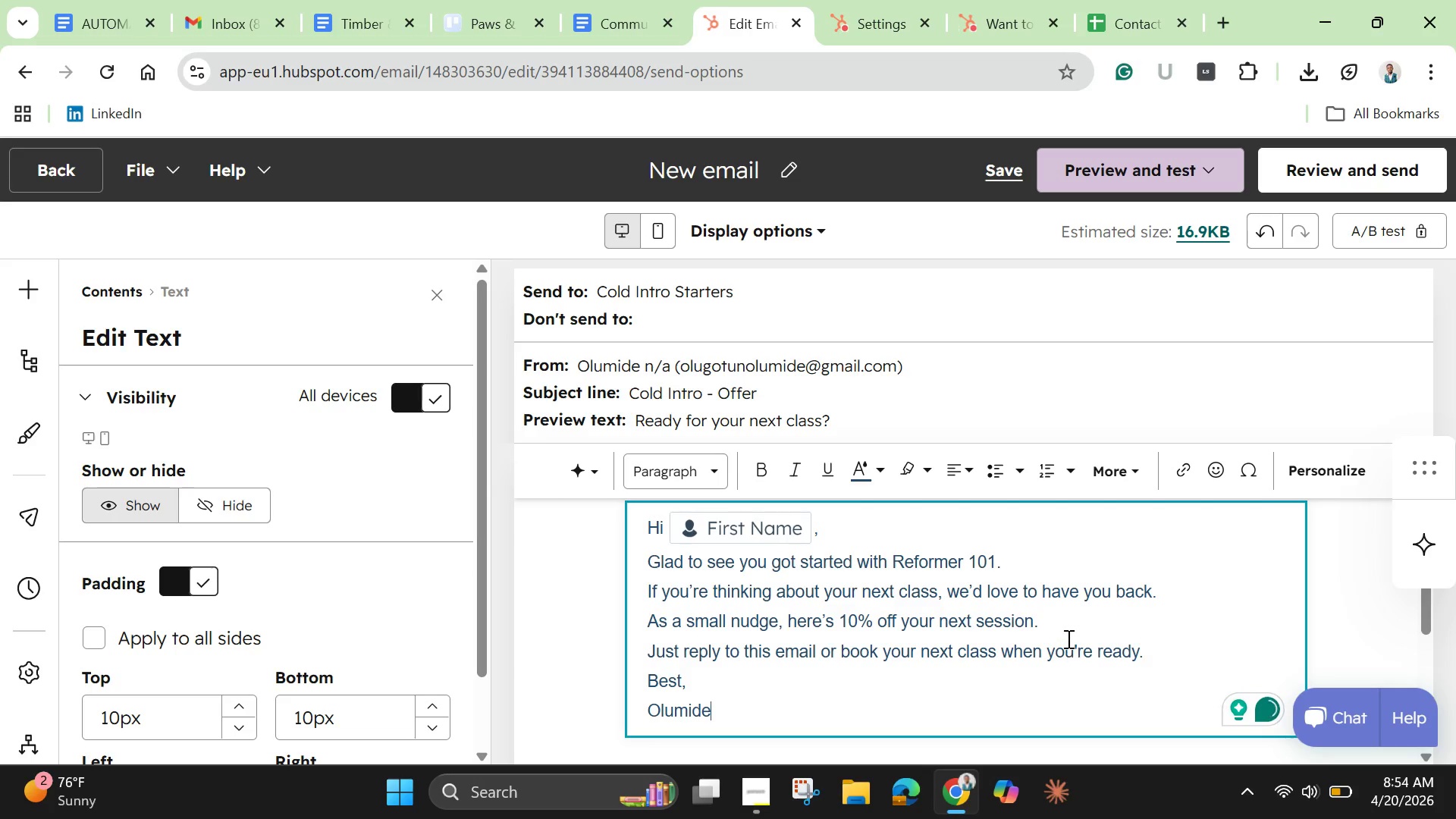 
scroll: coordinate [1067, 635], scroll_direction: down, amount: 3.0
 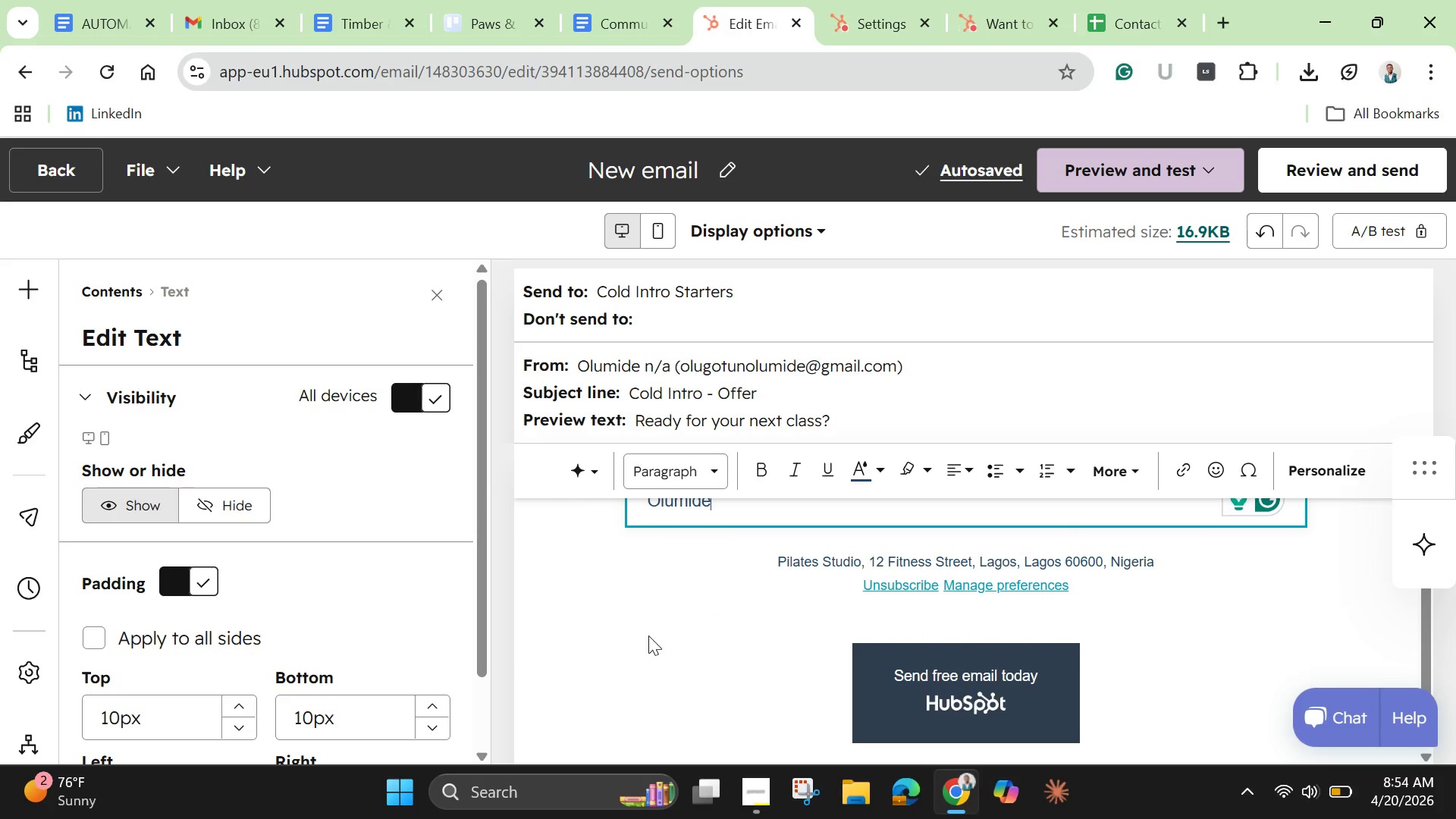 
left_click([940, 562])
 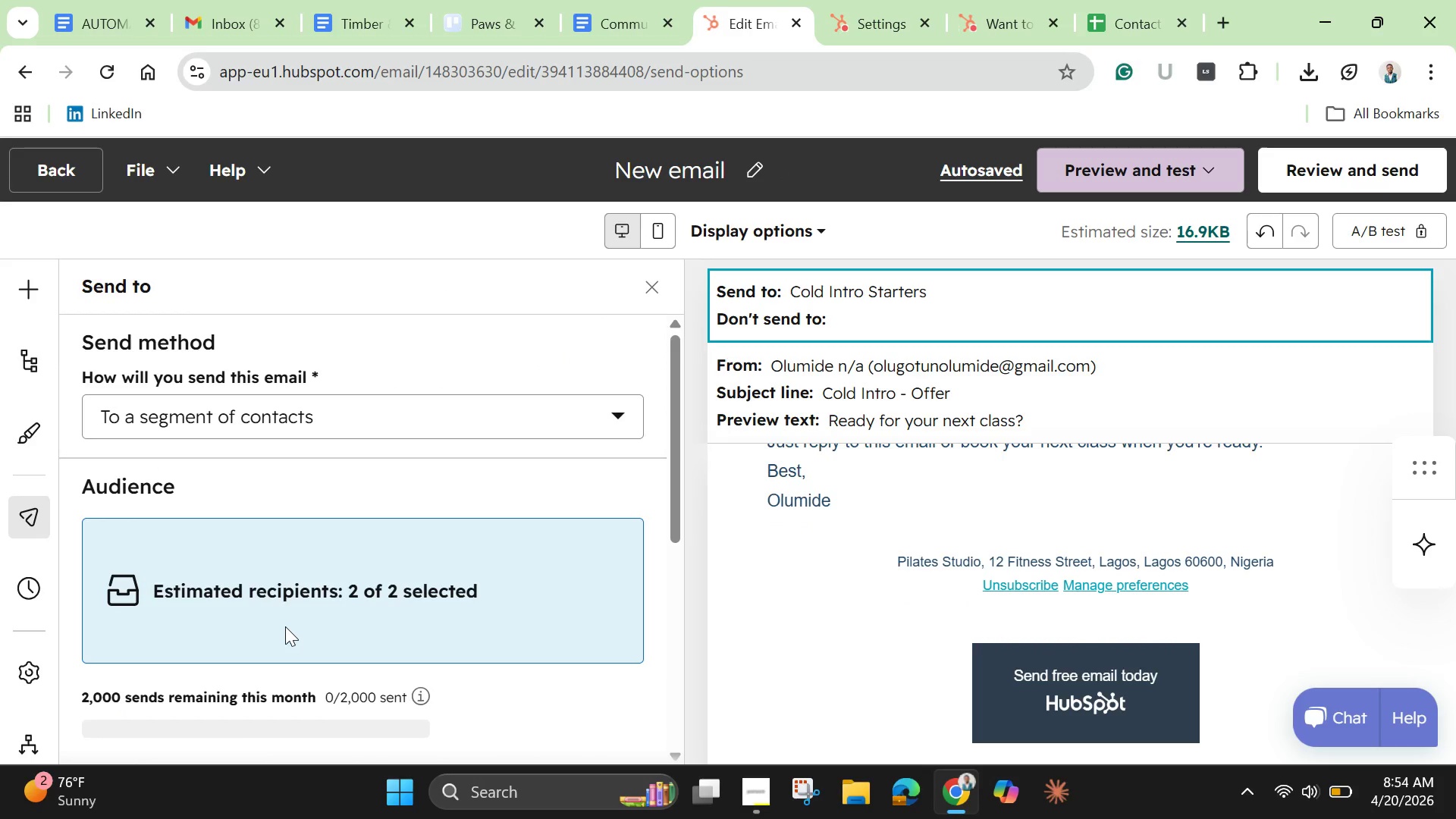 
scroll: coordinate [327, 579], scroll_direction: down, amount: 7.0
 